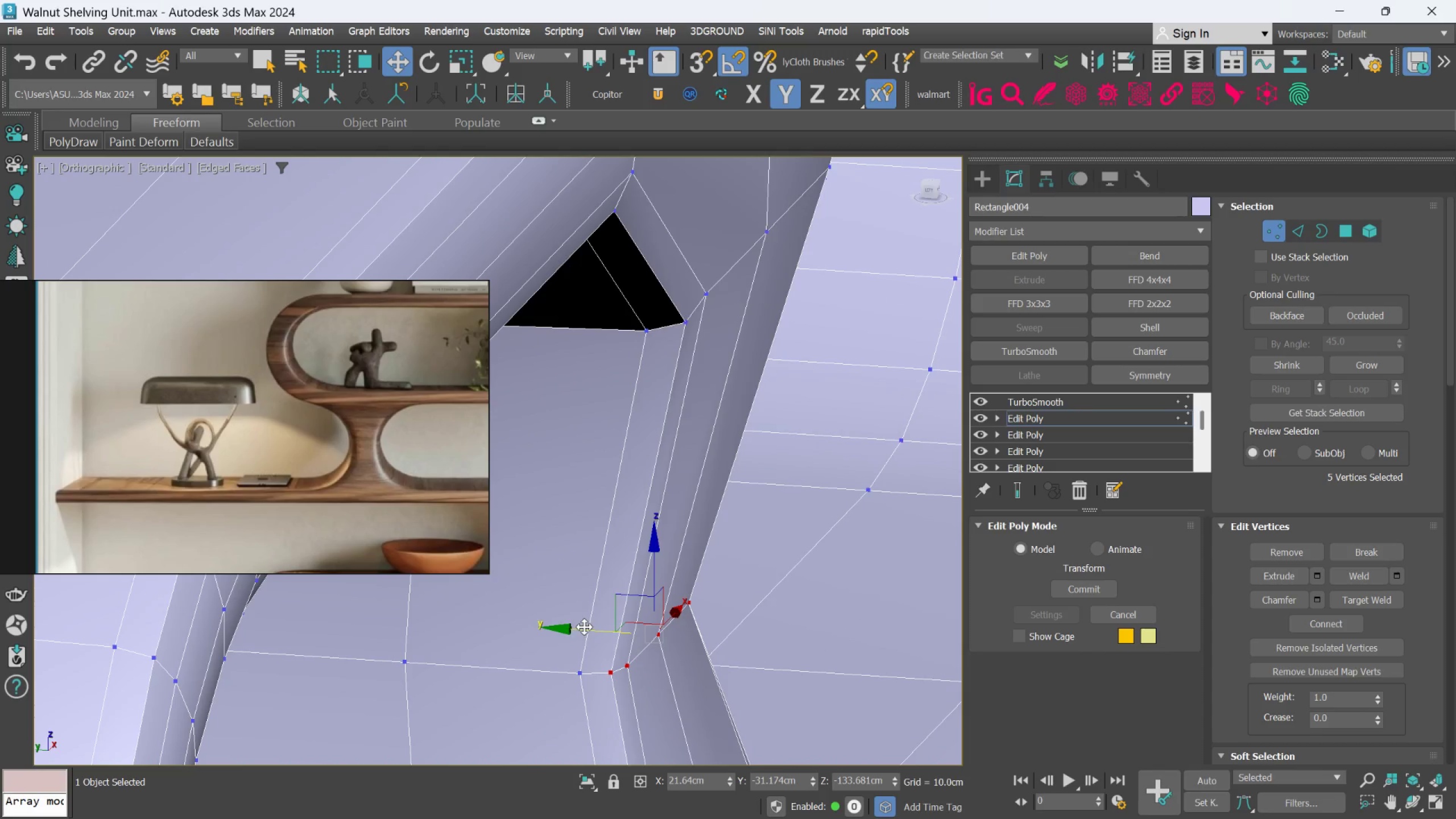 
left_click_drag(start_coordinate=[584, 627], to_coordinate=[710, 673])
 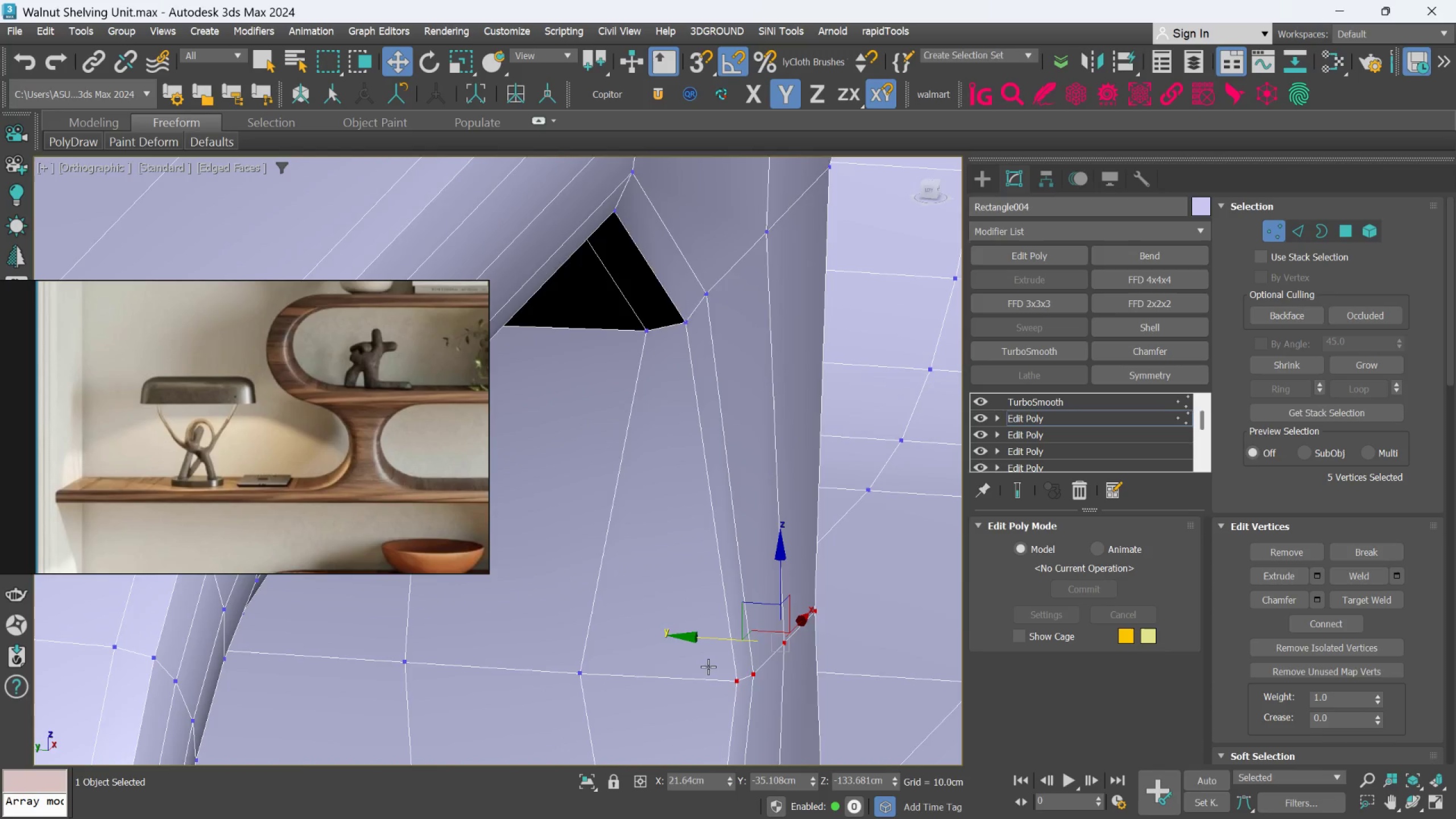 
hold_key(key=AltLeft, duration=1.09)
 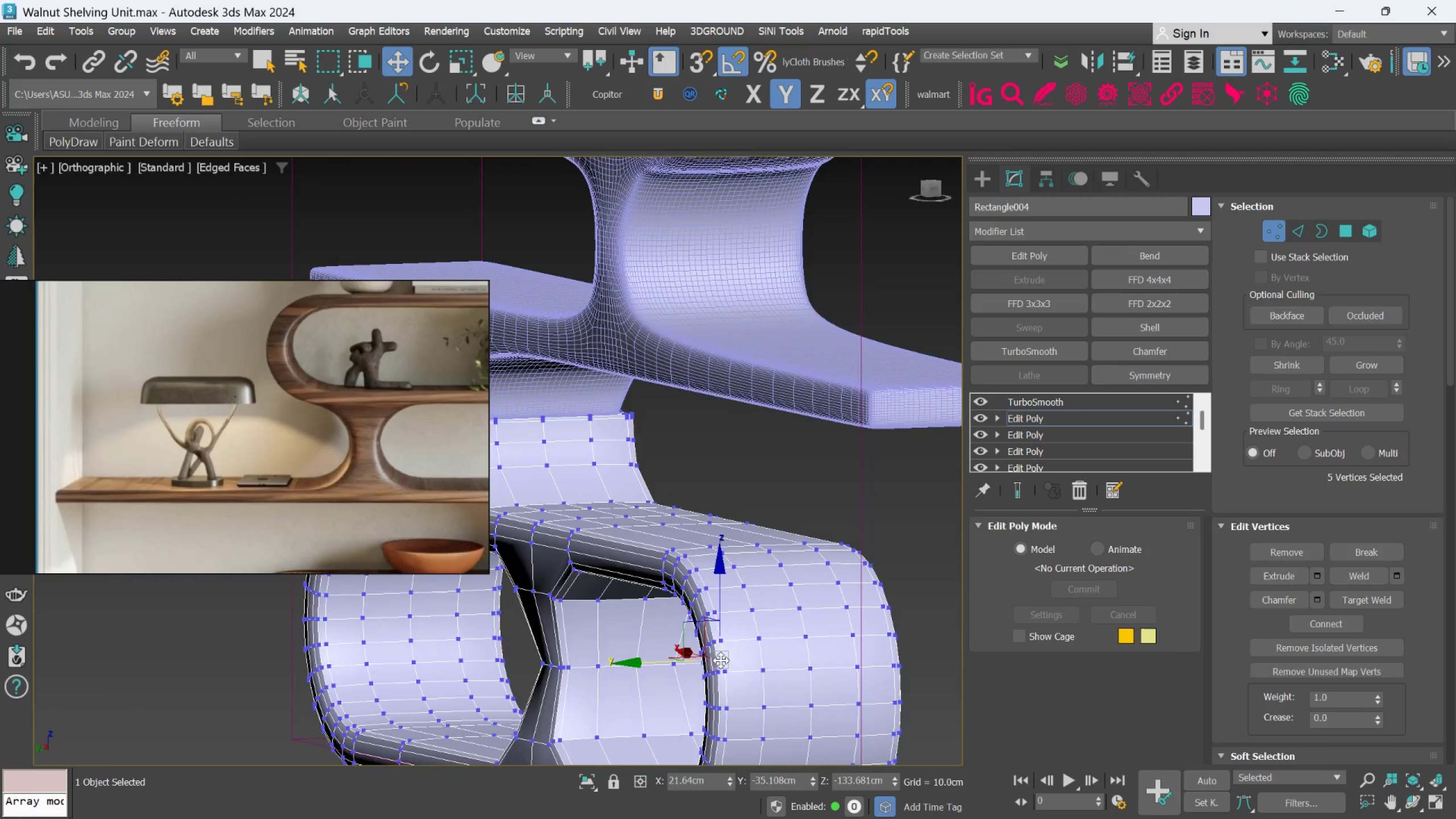 
scroll: coordinate [706, 663], scroll_direction: down, amount: 5.0
 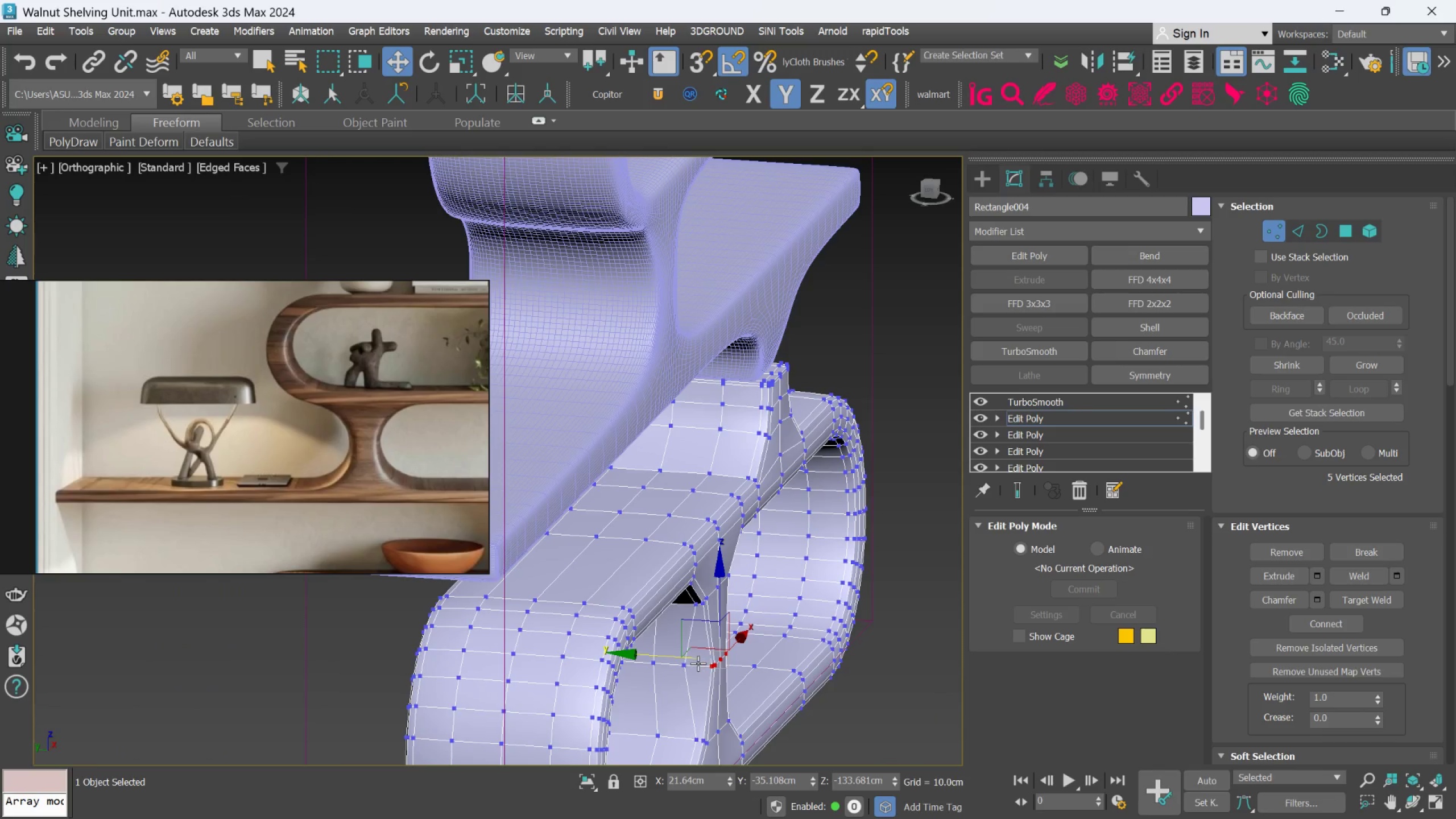 
hold_key(key=AltLeft, duration=1.38)
 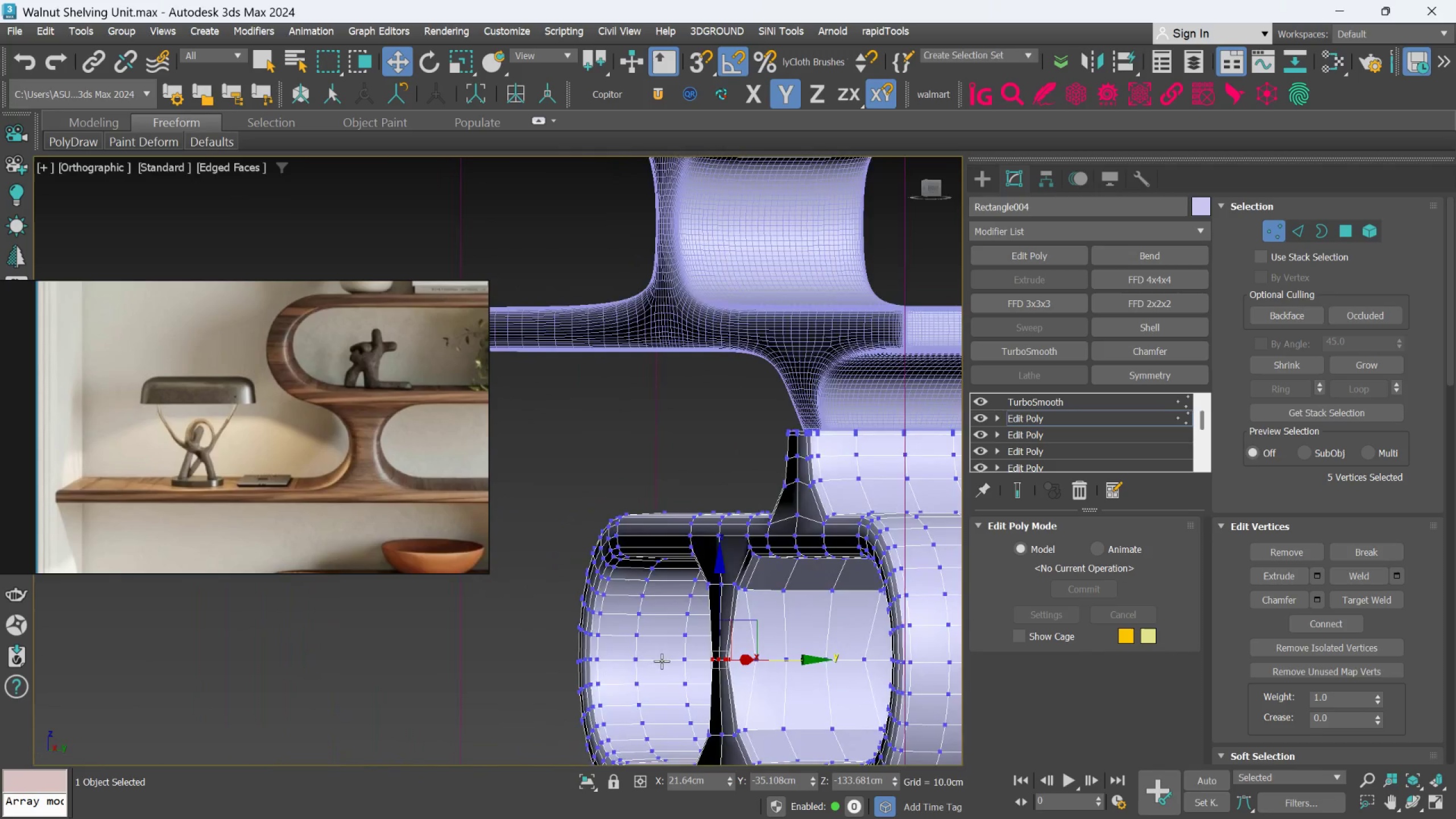 
hold_key(key=AltLeft, duration=0.32)
 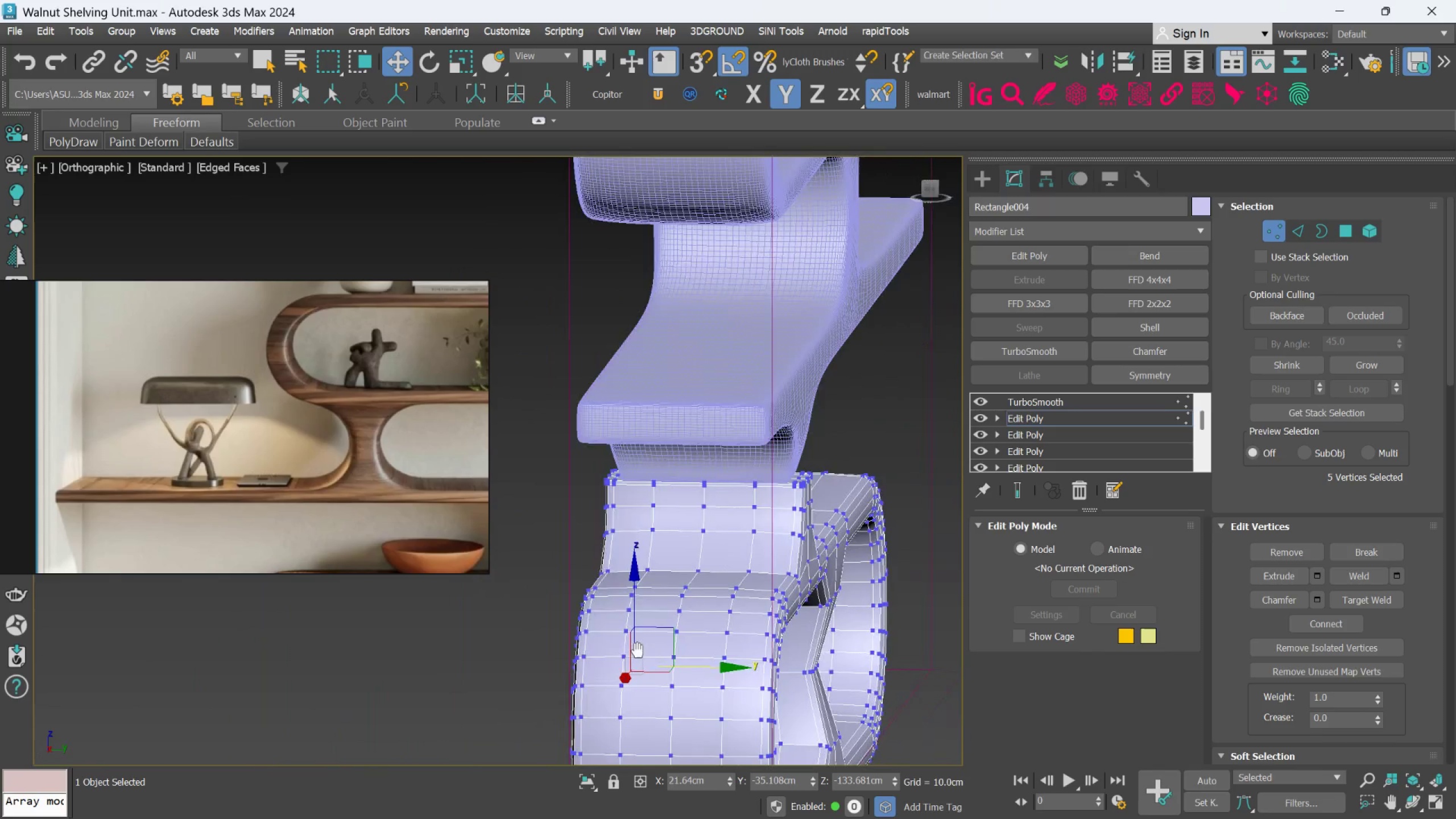 
hold_key(key=AltLeft, duration=0.31)
 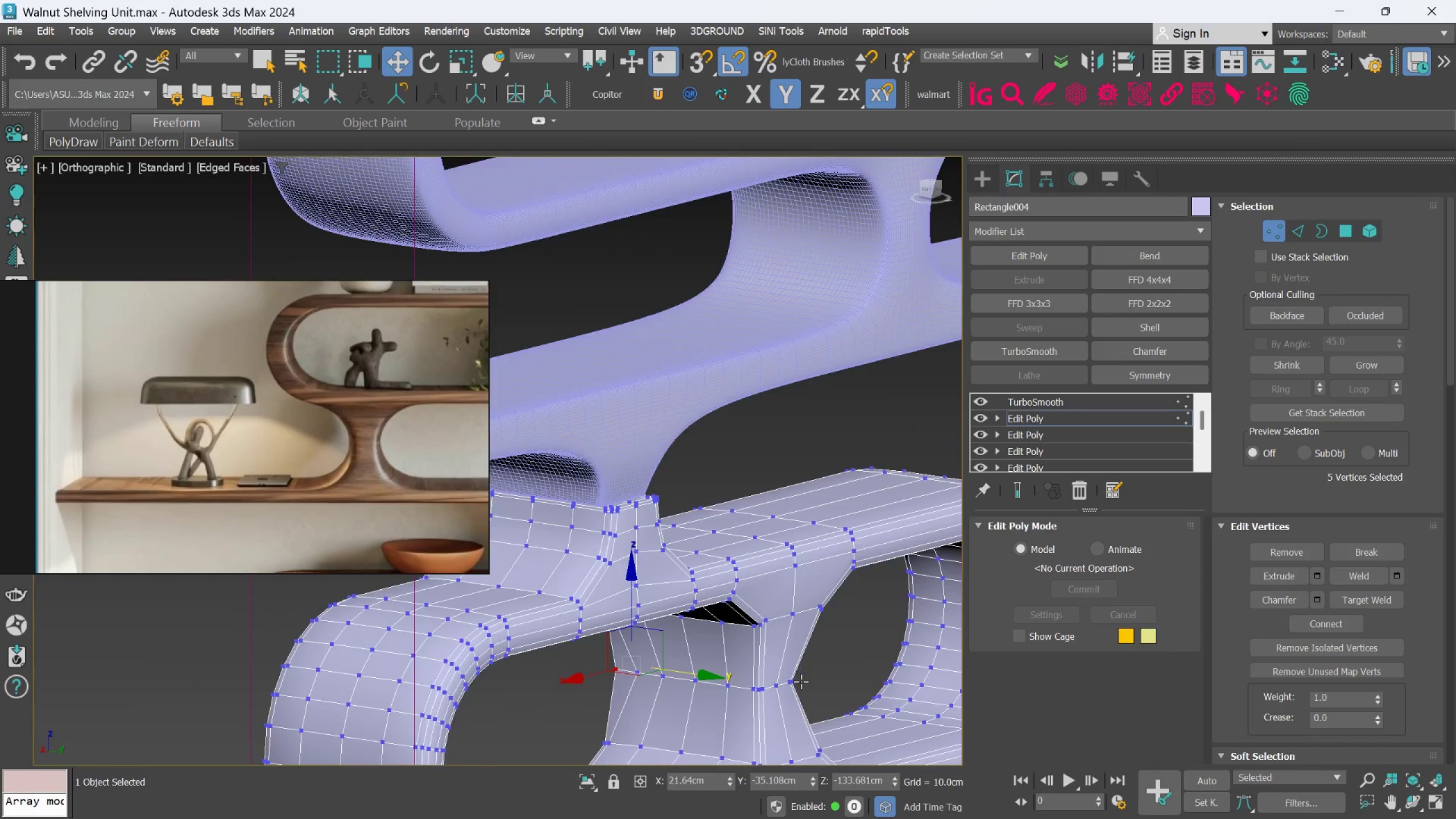 
scroll: coordinate [738, 618], scroll_direction: up, amount: 5.0
 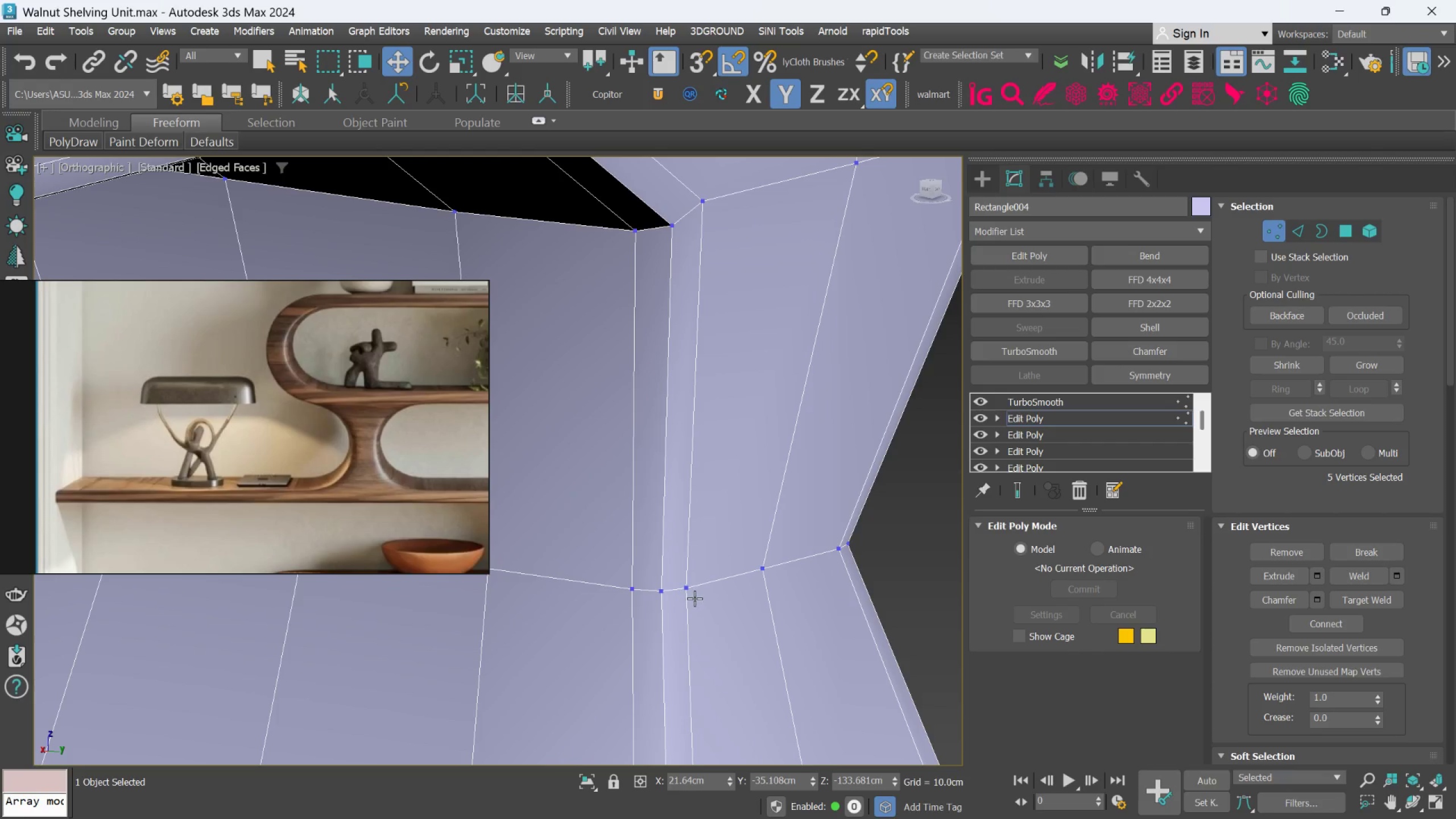 
hold_key(key=AltLeft, duration=1.0)
 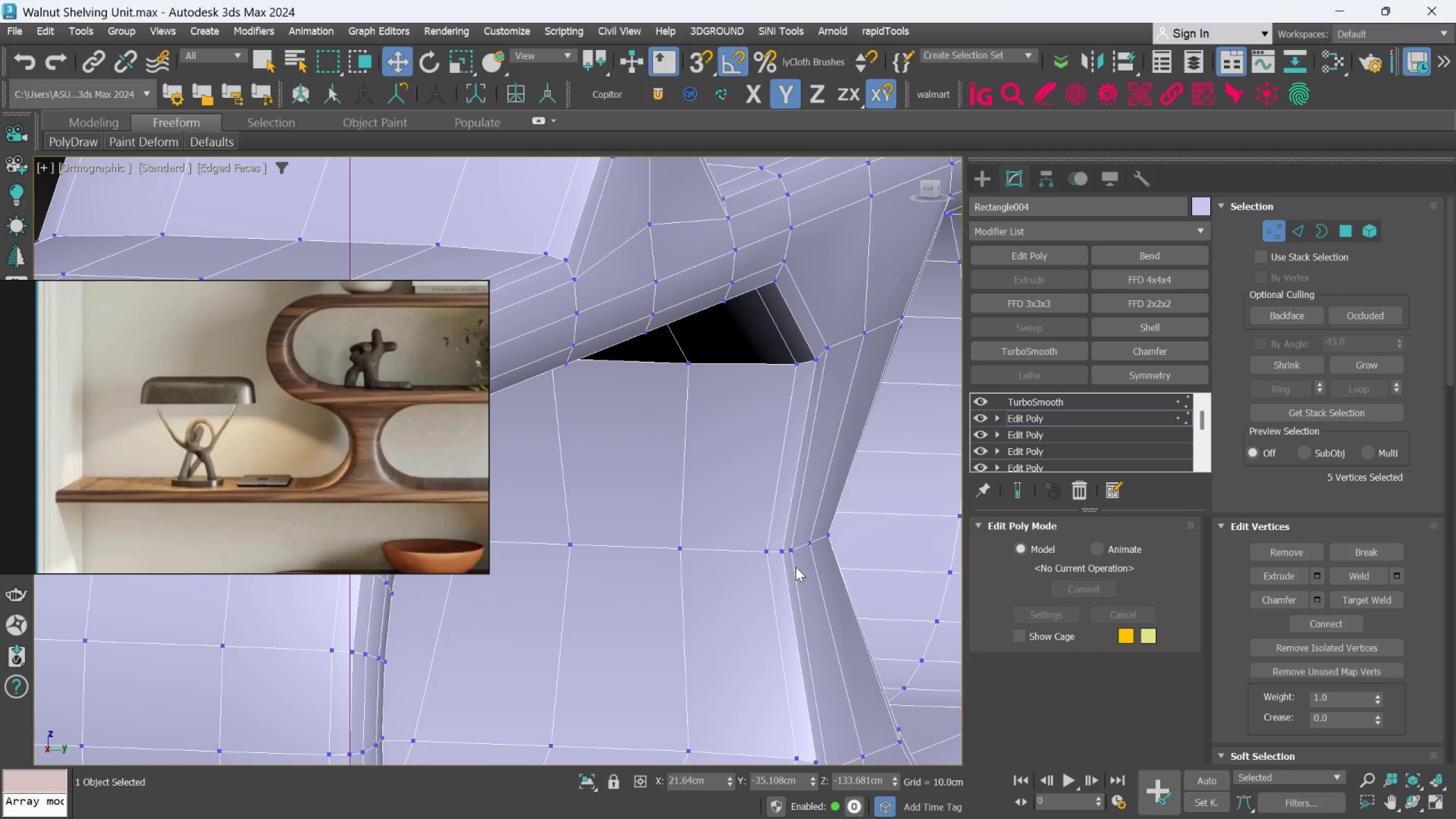 
scroll: coordinate [694, 598], scroll_direction: down, amount: 2.0
 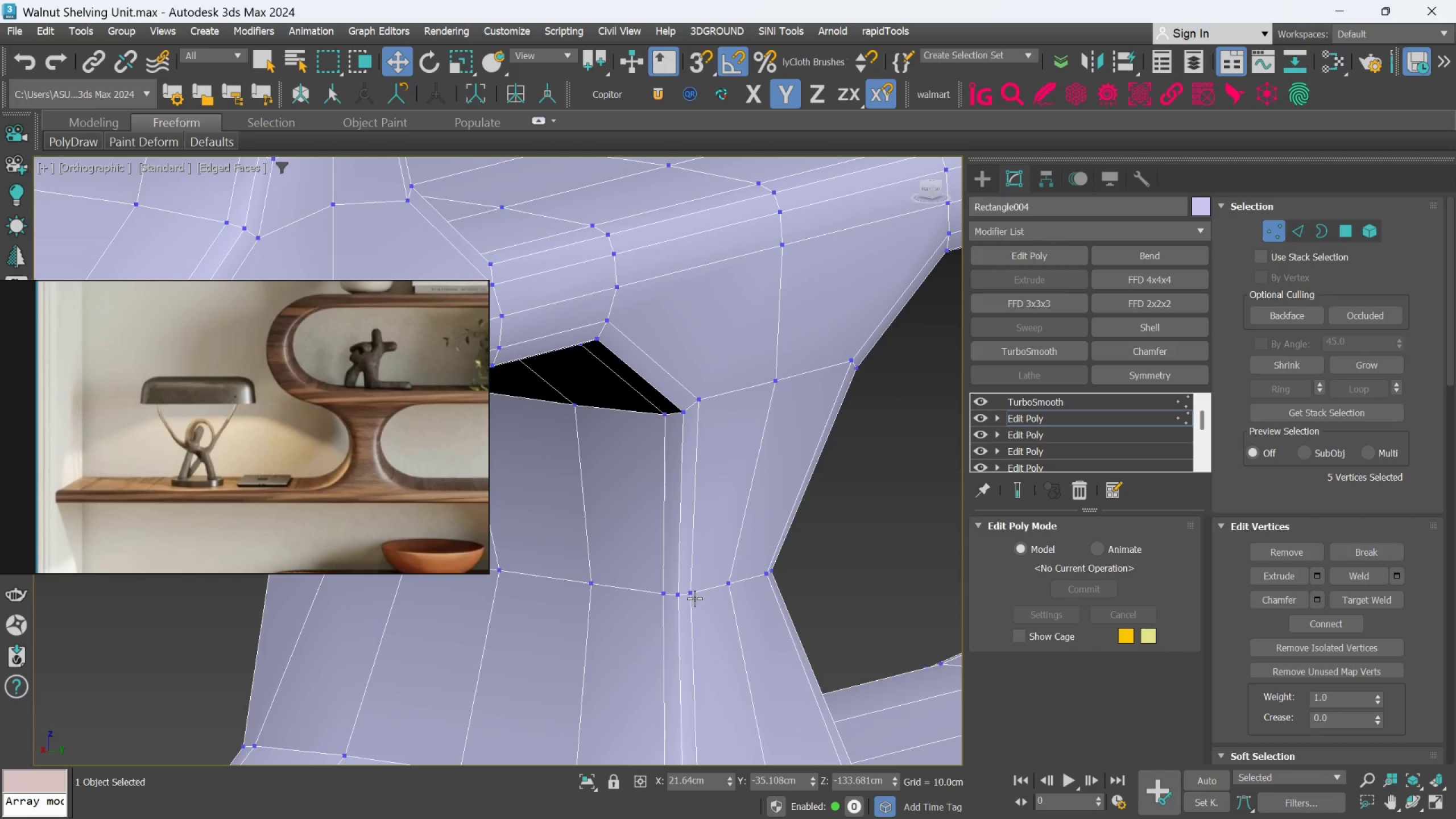 
scroll: coordinate [796, 567], scroll_direction: up, amount: 2.0
 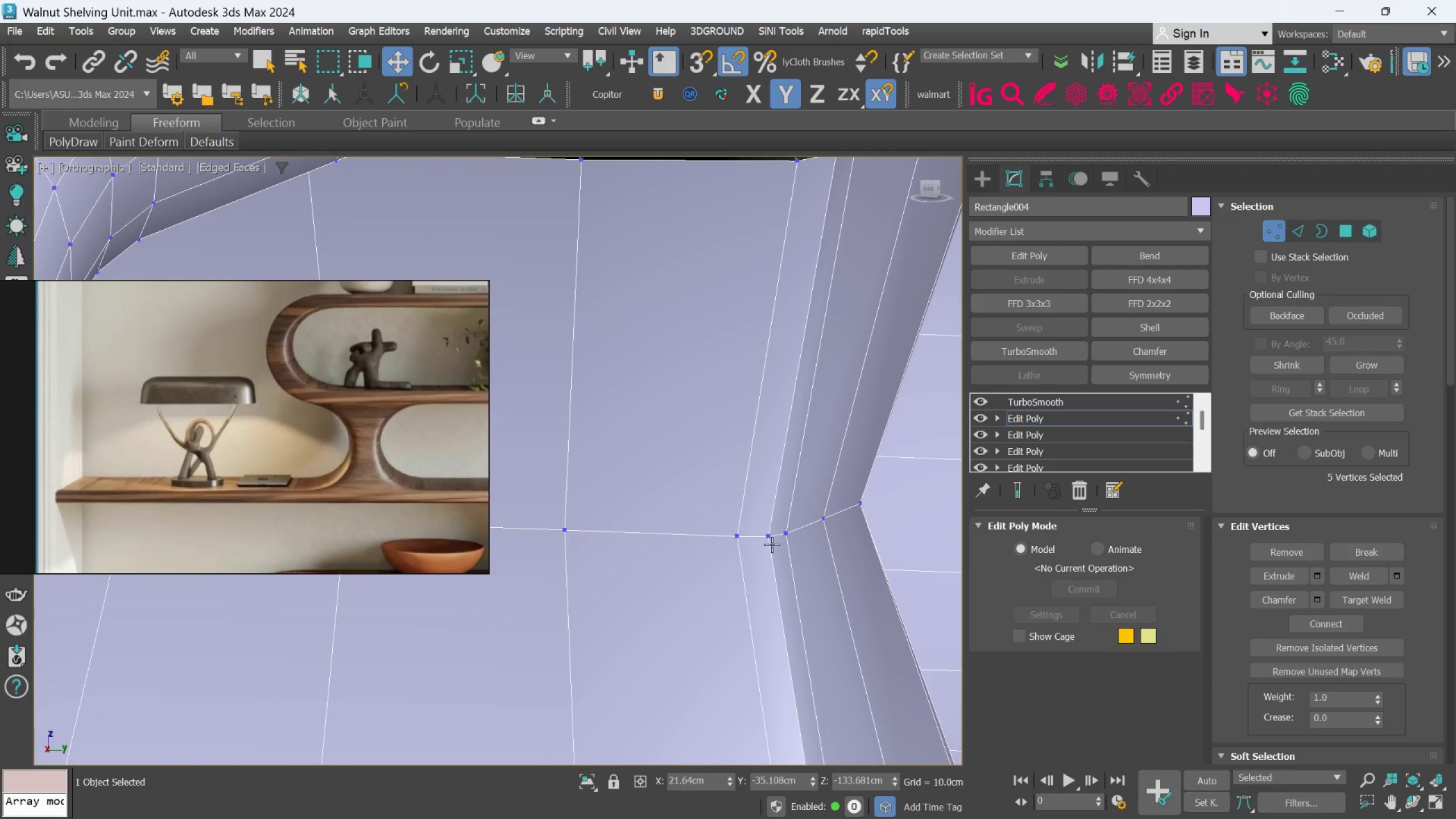 
left_click([772, 543])
 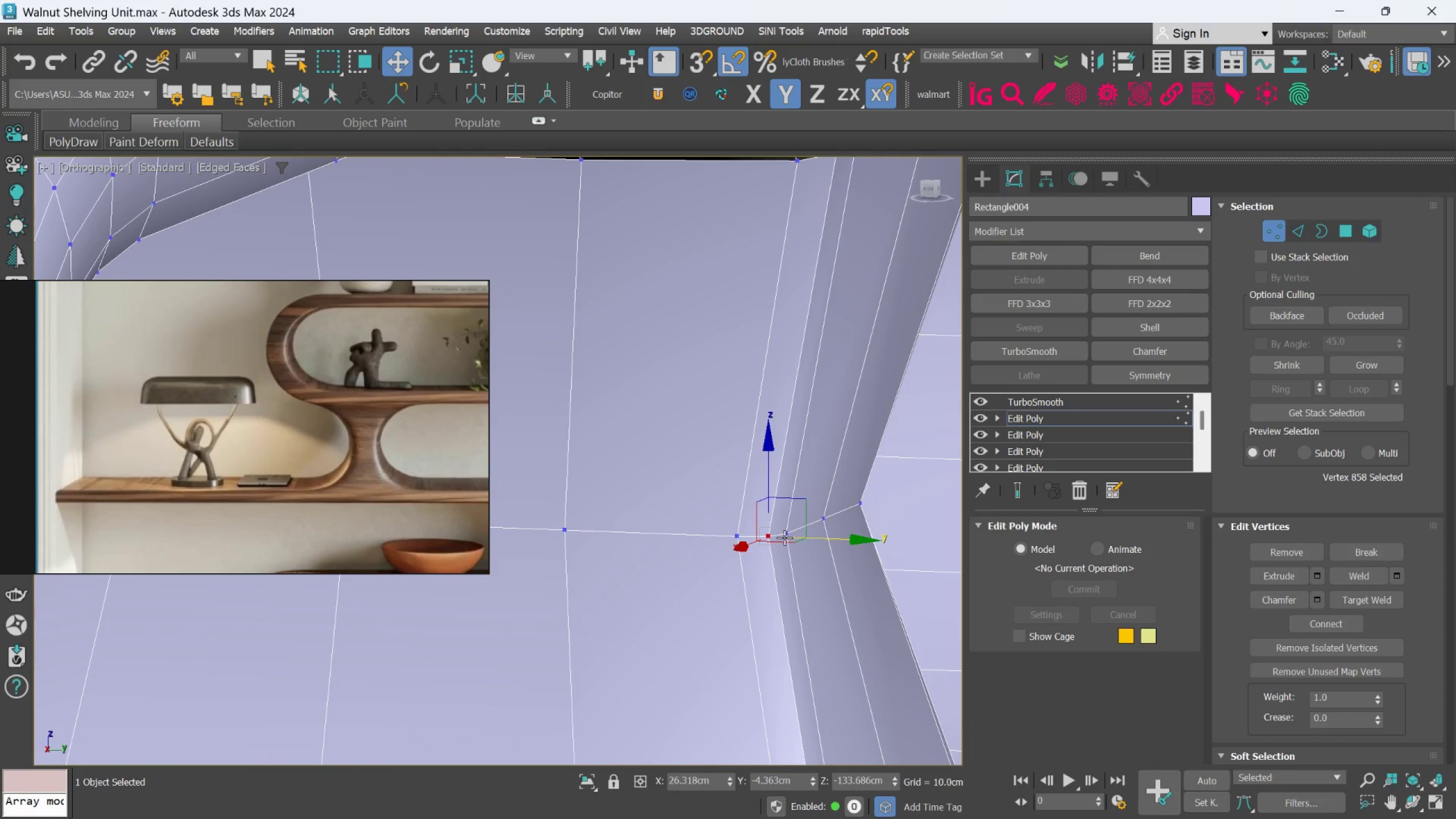 
hold_key(key=ControlLeft, duration=1.57)
left_click([788, 534])
 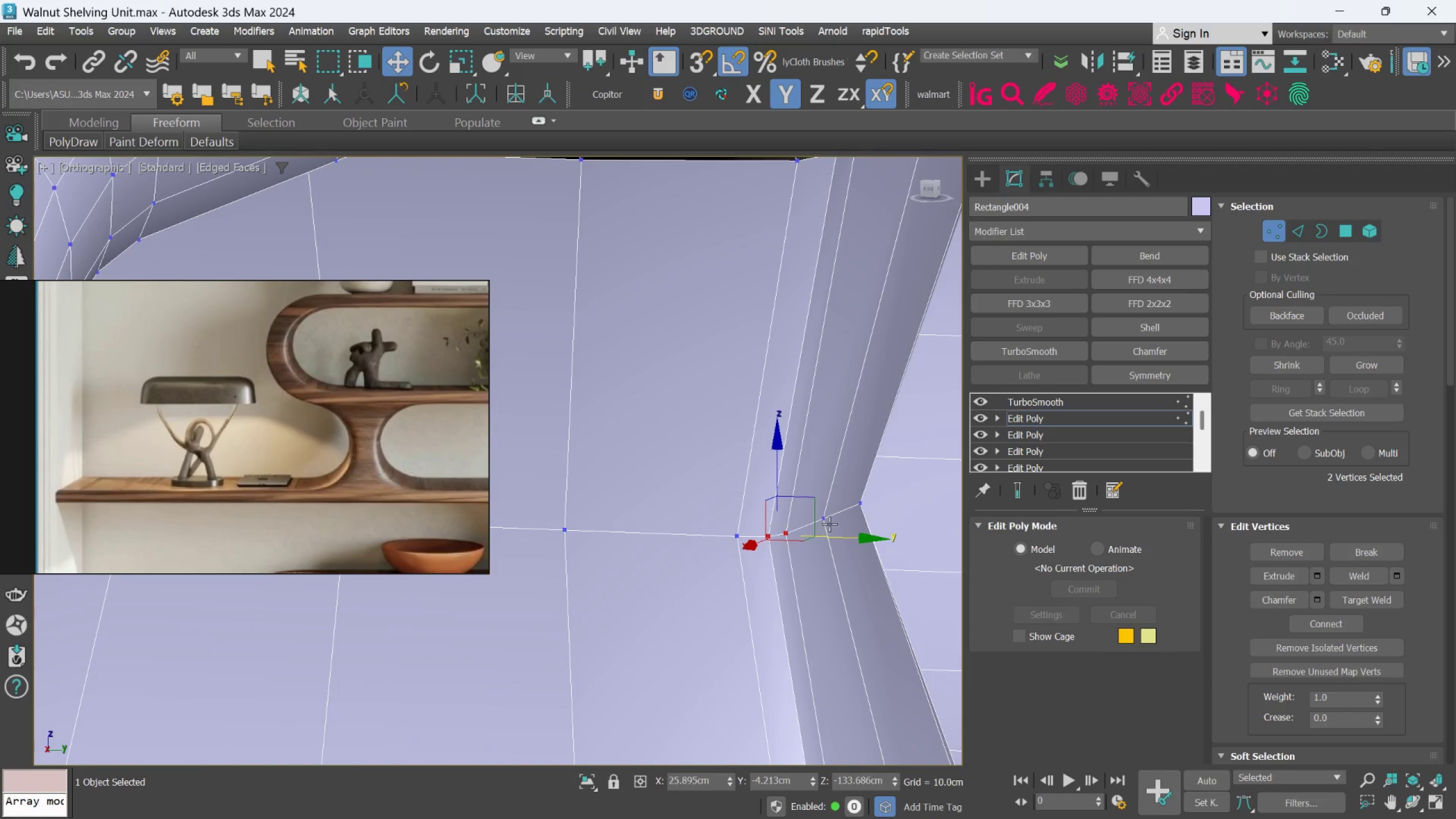 
left_click([830, 523])
 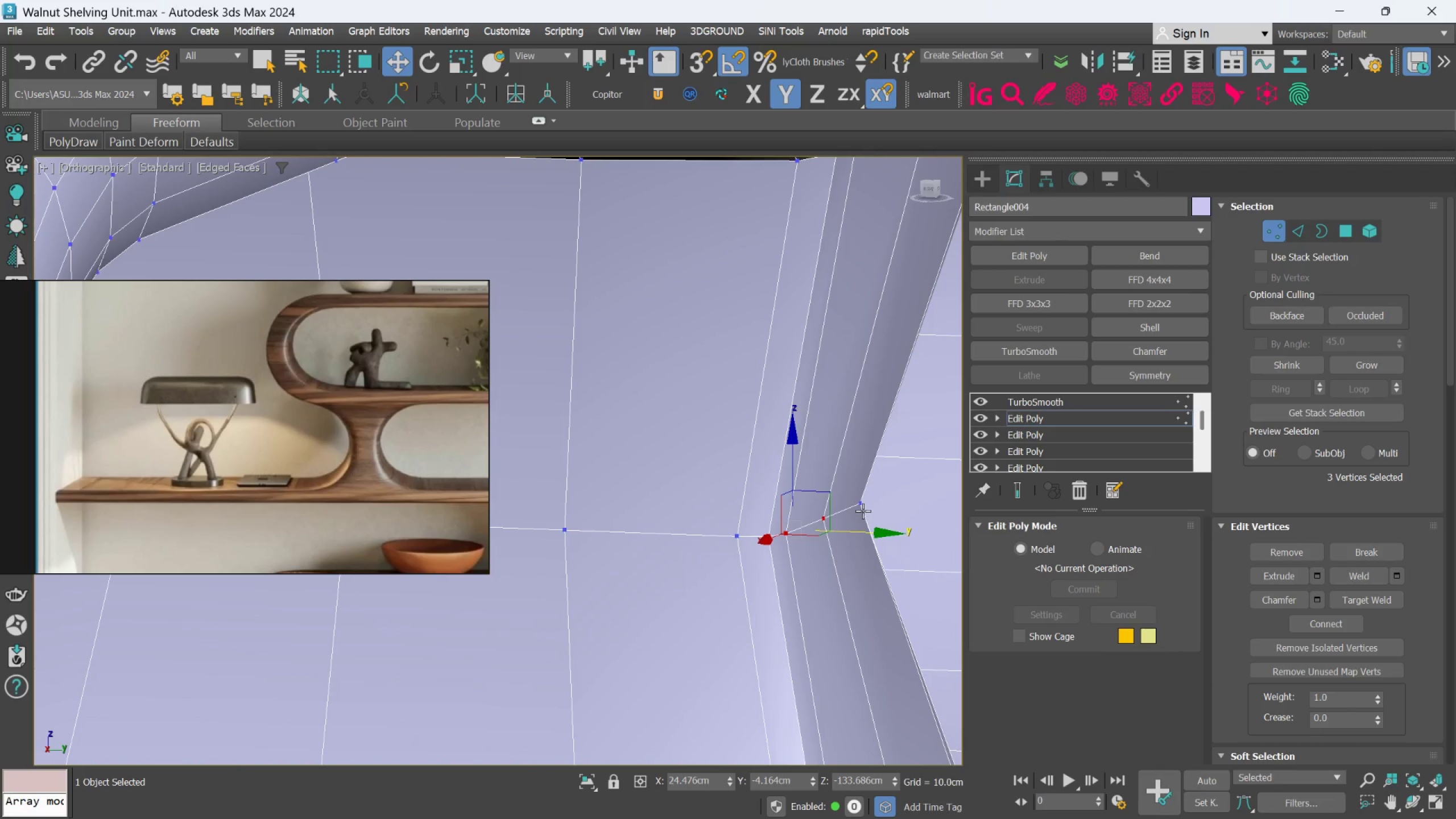 
left_click([863, 509])
 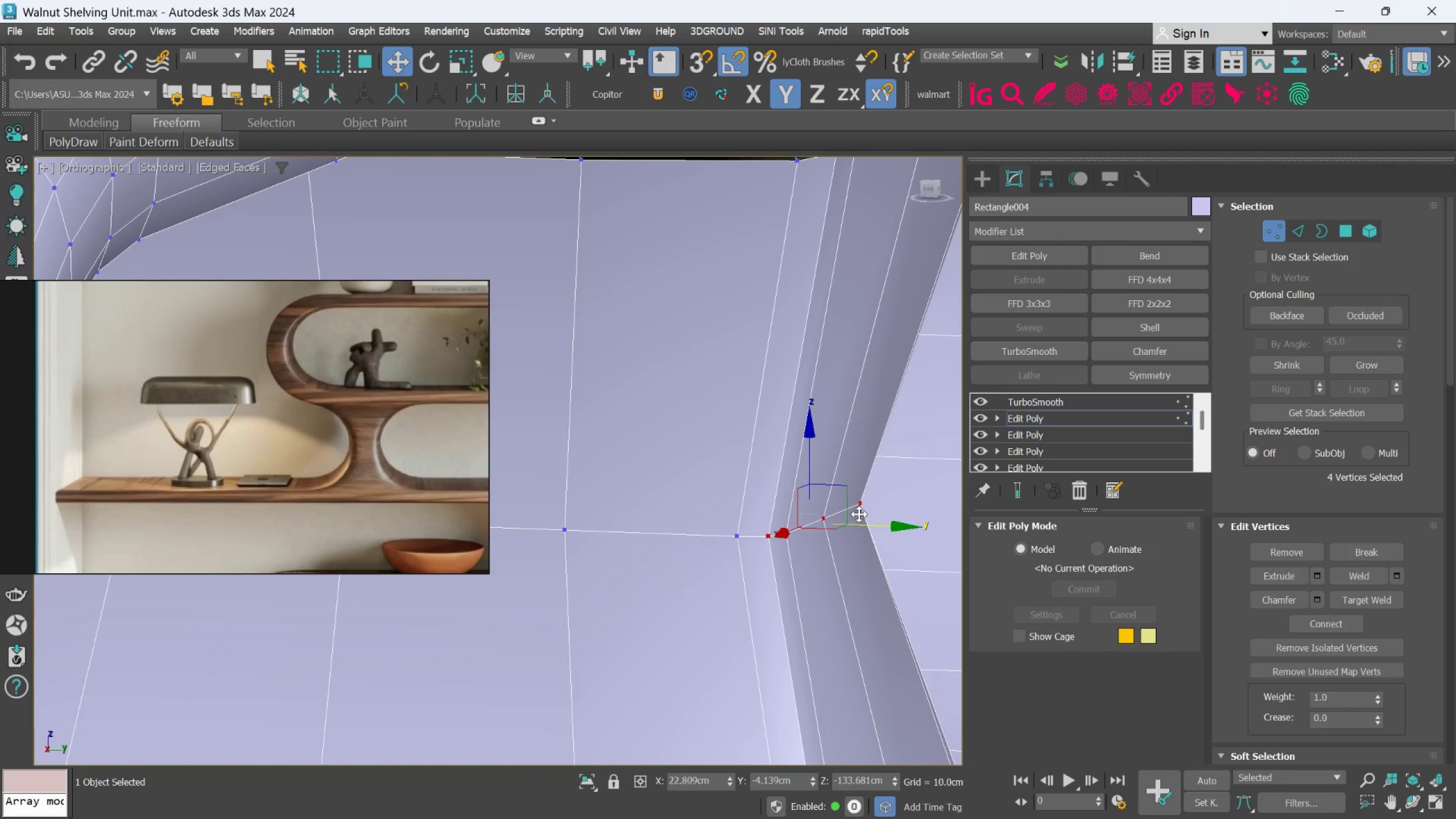 
hold_key(key=AltLeft, duration=0.88)
 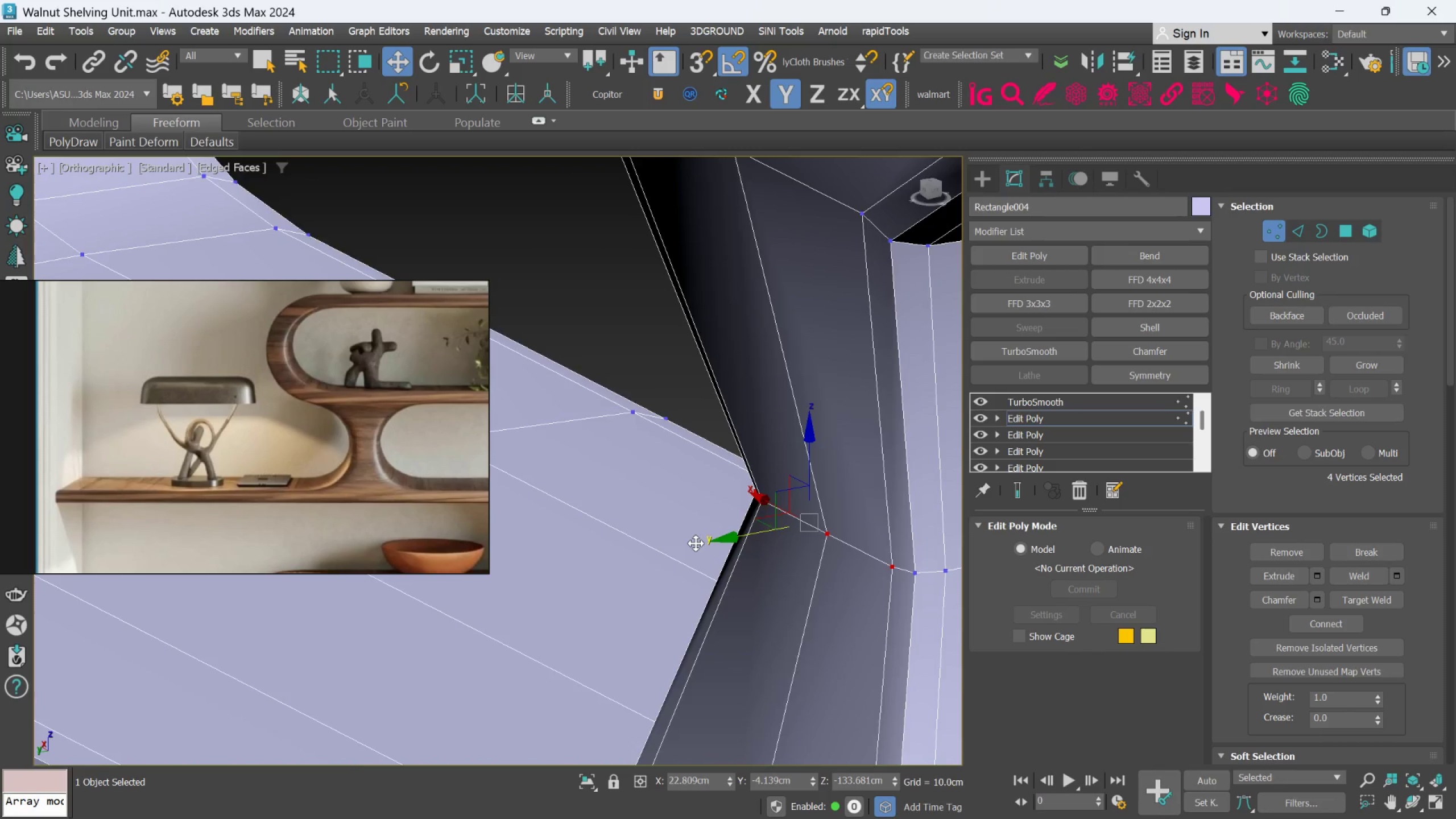 
hold_key(key=ControlLeft, duration=1.18)
scroll: coordinate [851, 576], scroll_direction: up, amount: 1.0
 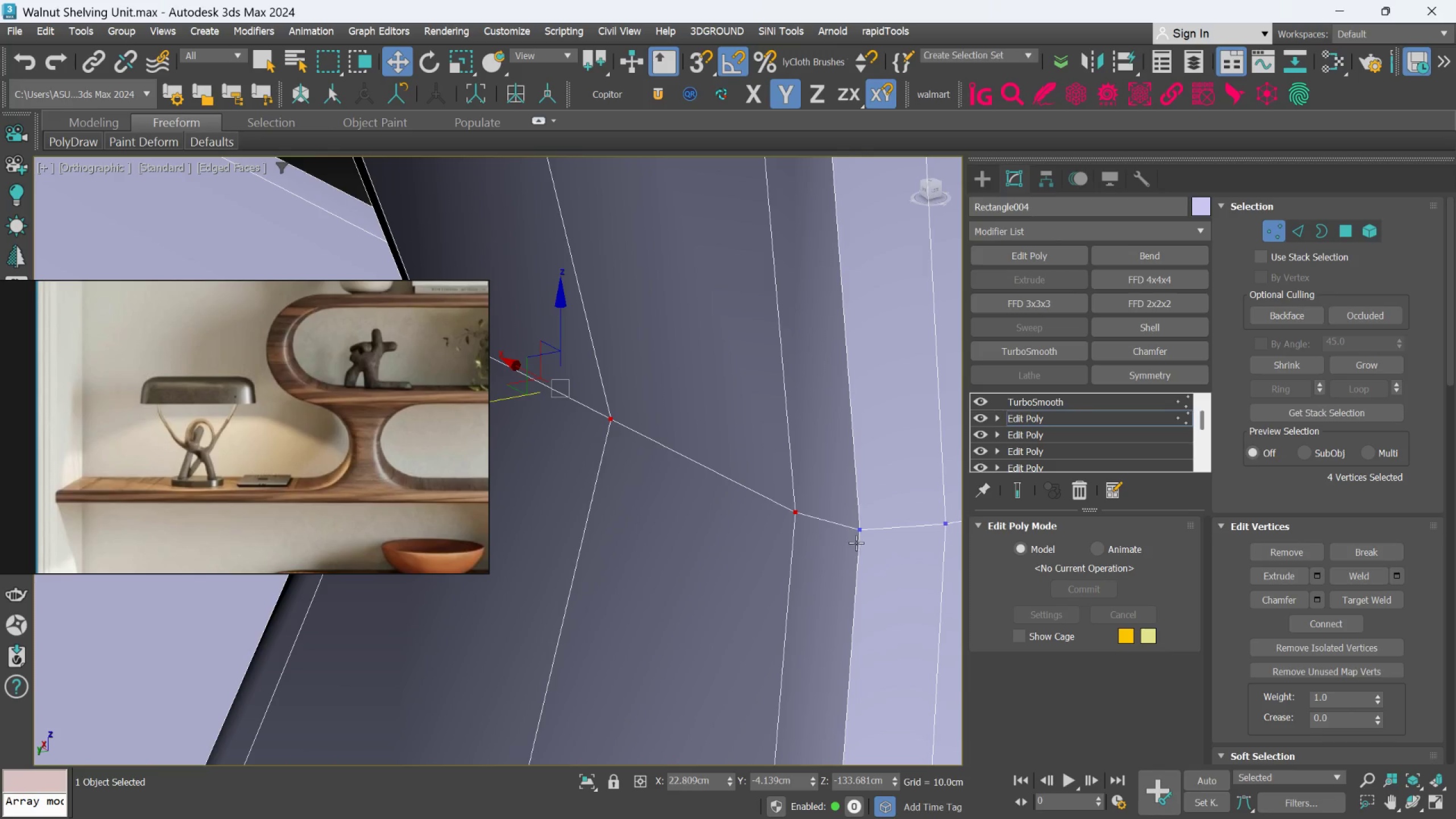 
left_click([857, 539])
 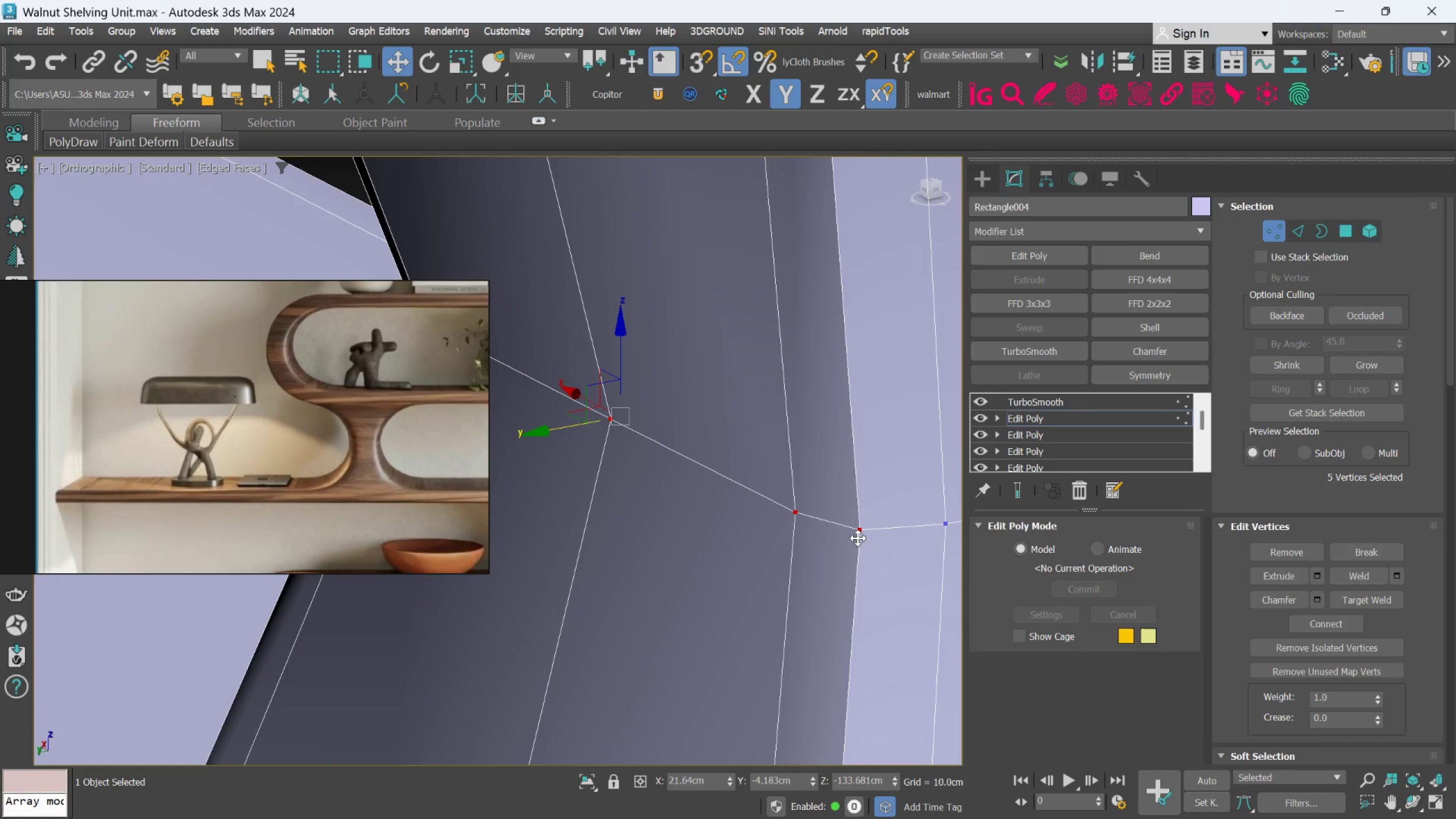 
key(Alt+AltLeft)
 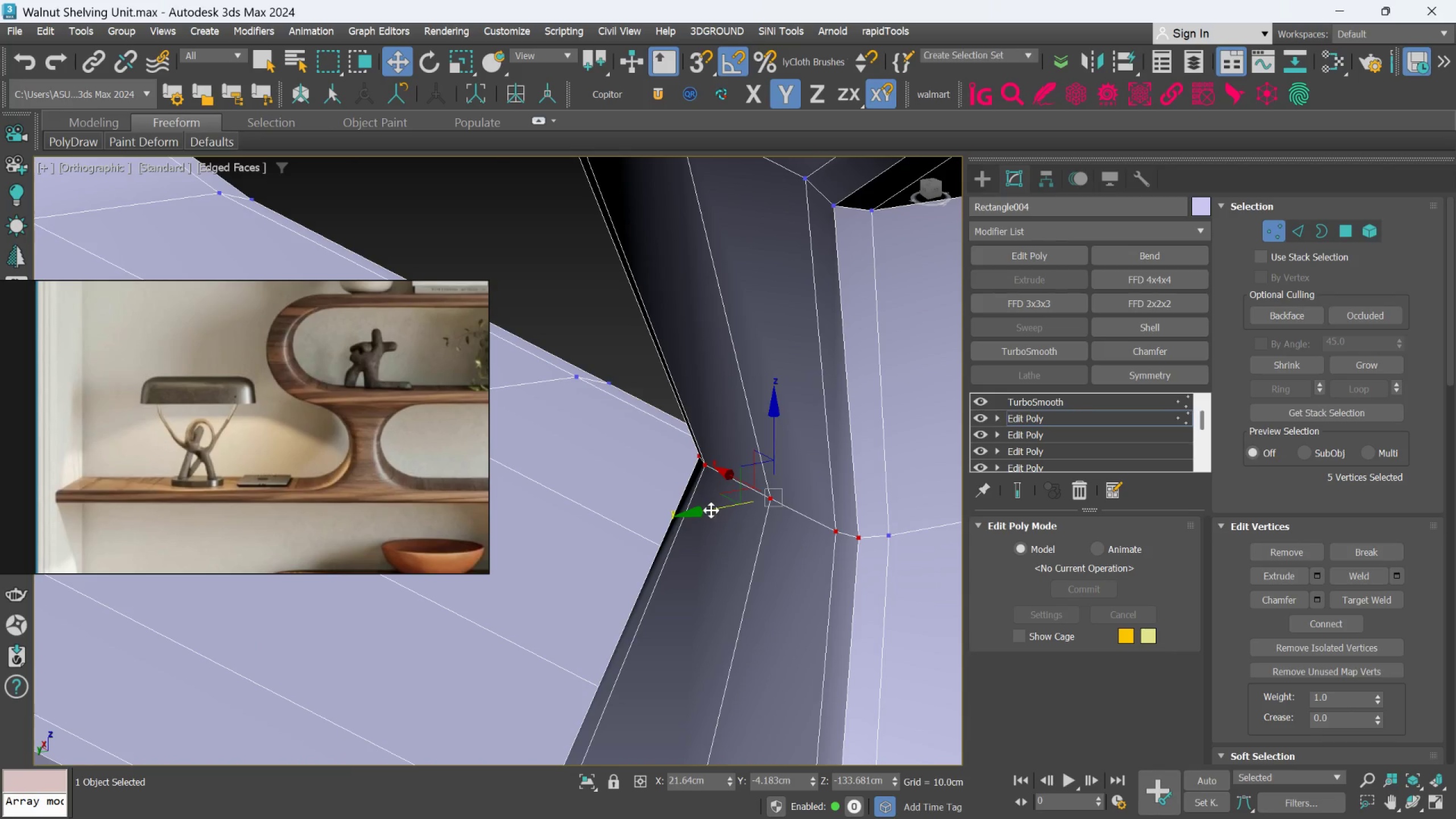 
scroll: coordinate [858, 542], scroll_direction: down, amount: 3.0
 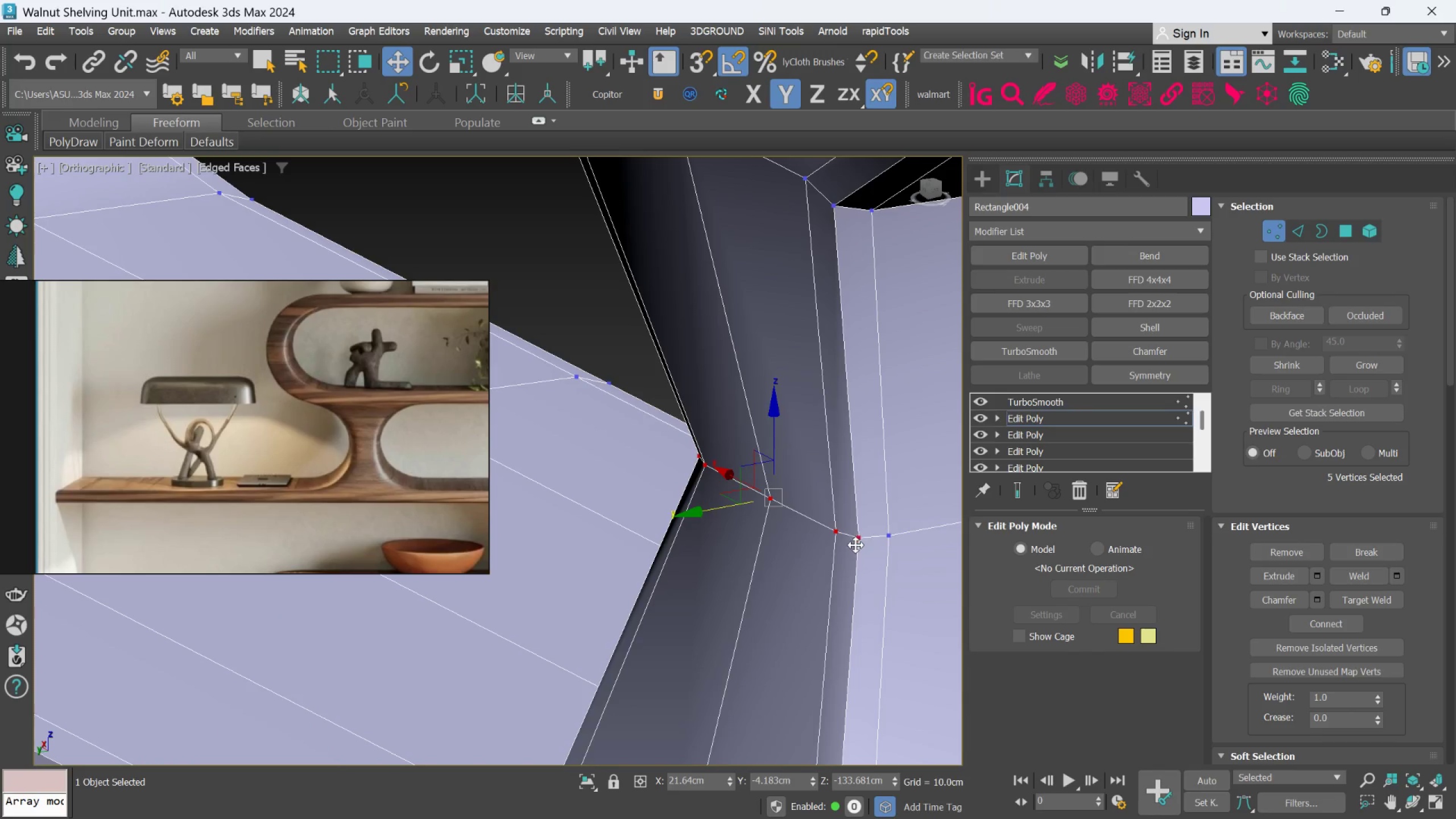 
left_click_drag(start_coordinate=[710, 510], to_coordinate=[625, 568])
 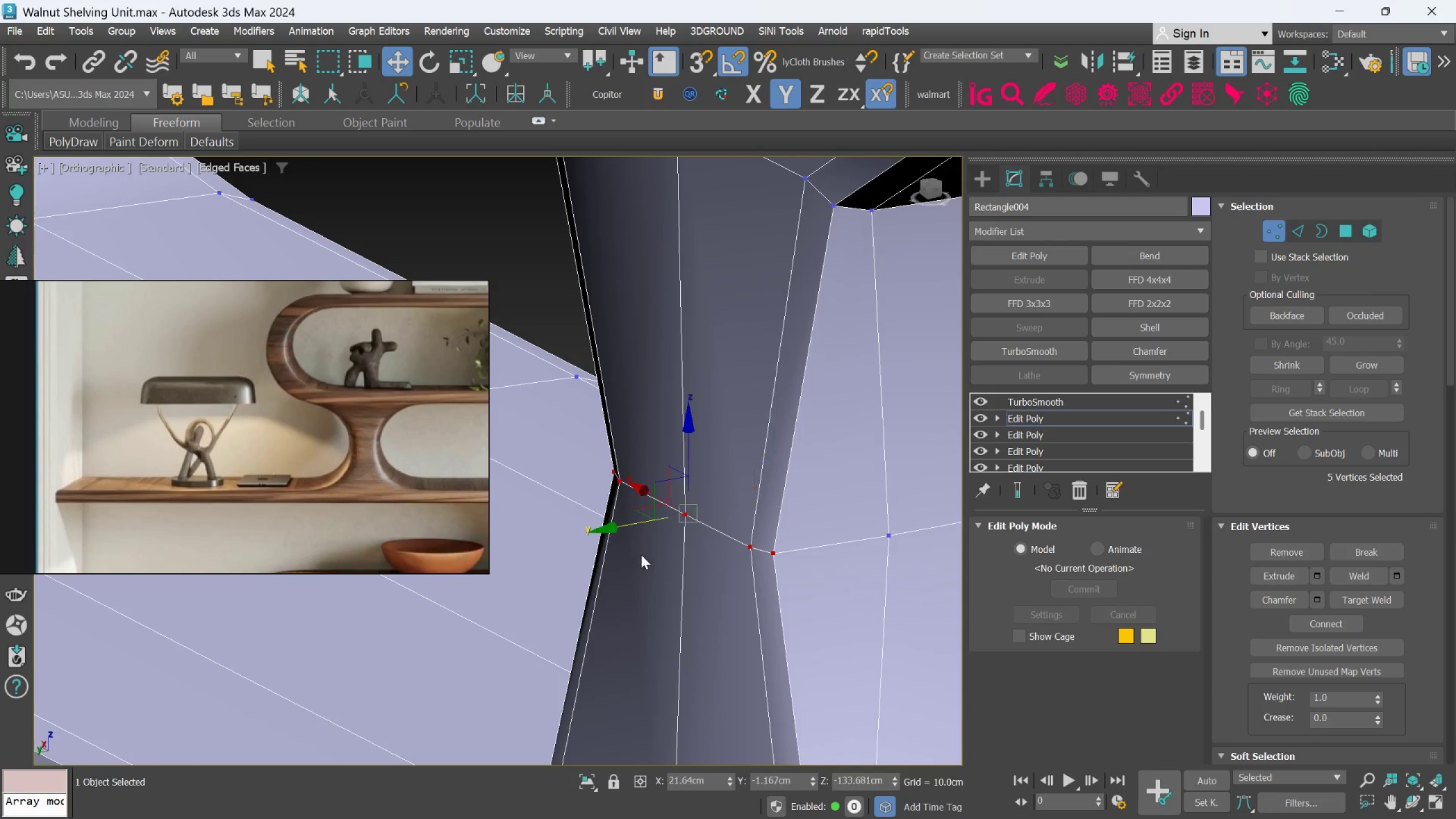 
hold_key(key=AltLeft, duration=1.05)
 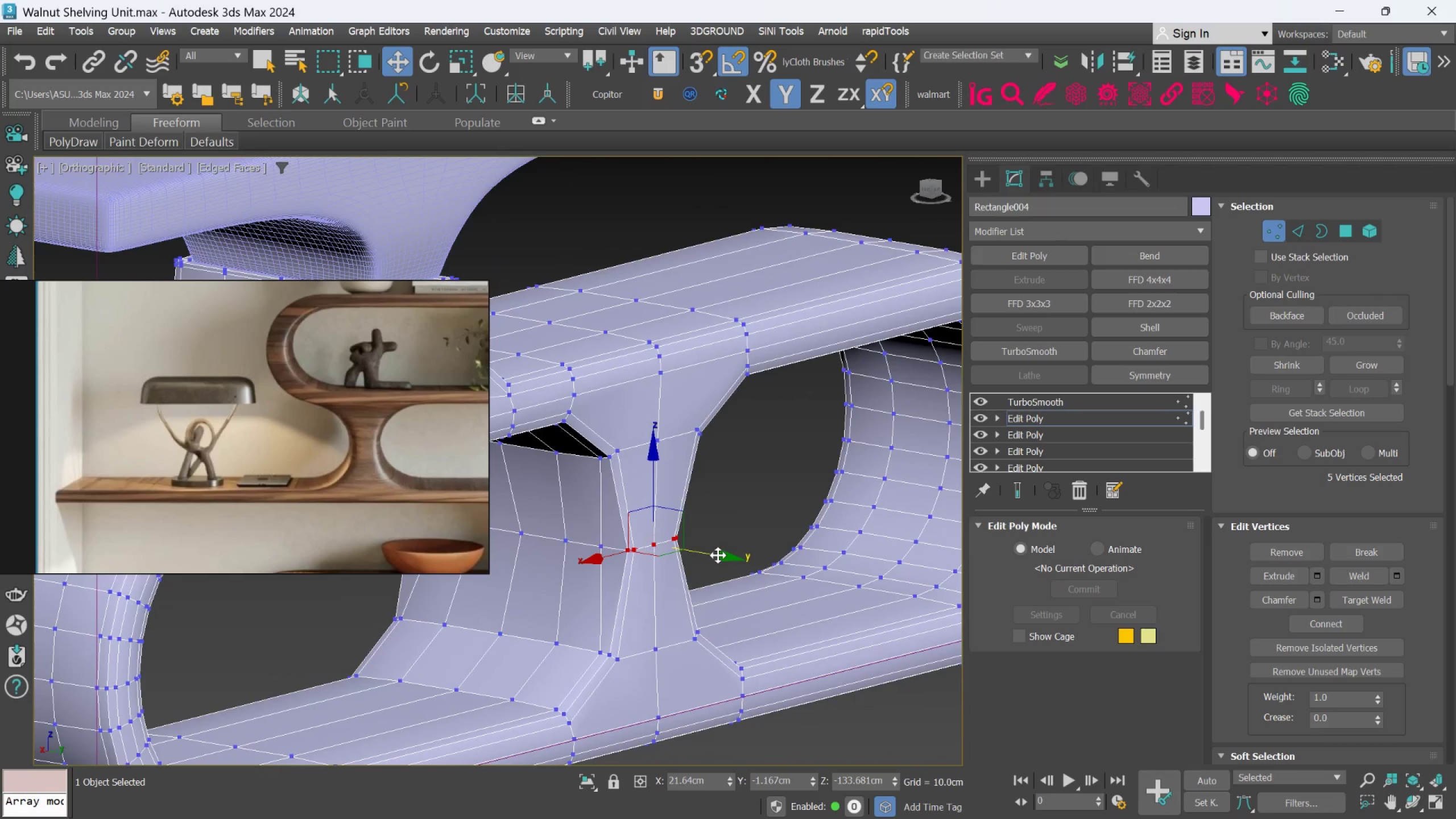 
scroll: coordinate [642, 555], scroll_direction: down, amount: 4.0
 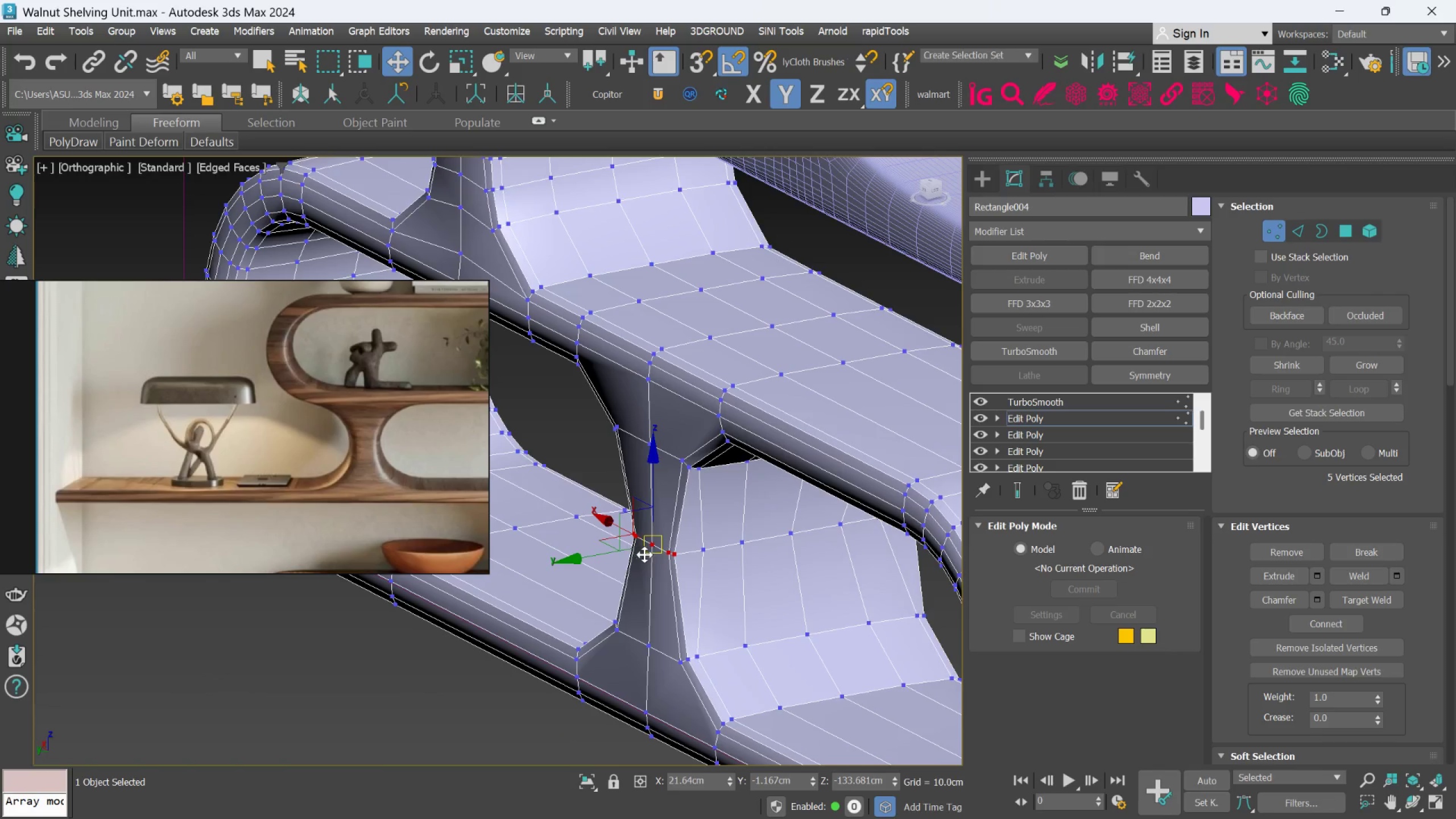 
left_click_drag(start_coordinate=[718, 555], to_coordinate=[725, 560])
 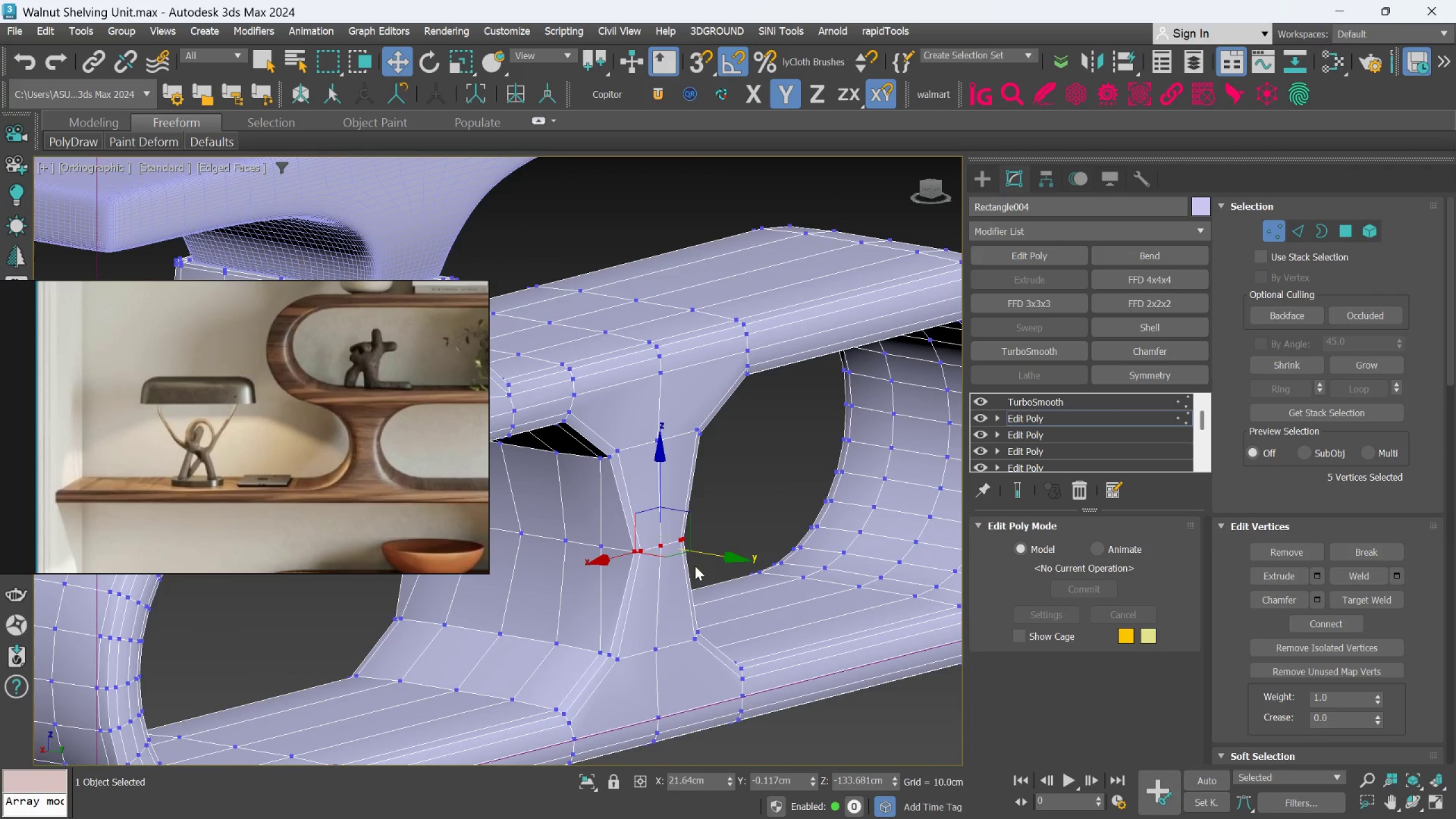 
hold_key(key=AltLeft, duration=1.35)
scroll: coordinate [695, 566], scroll_direction: down, amount: 1.0
 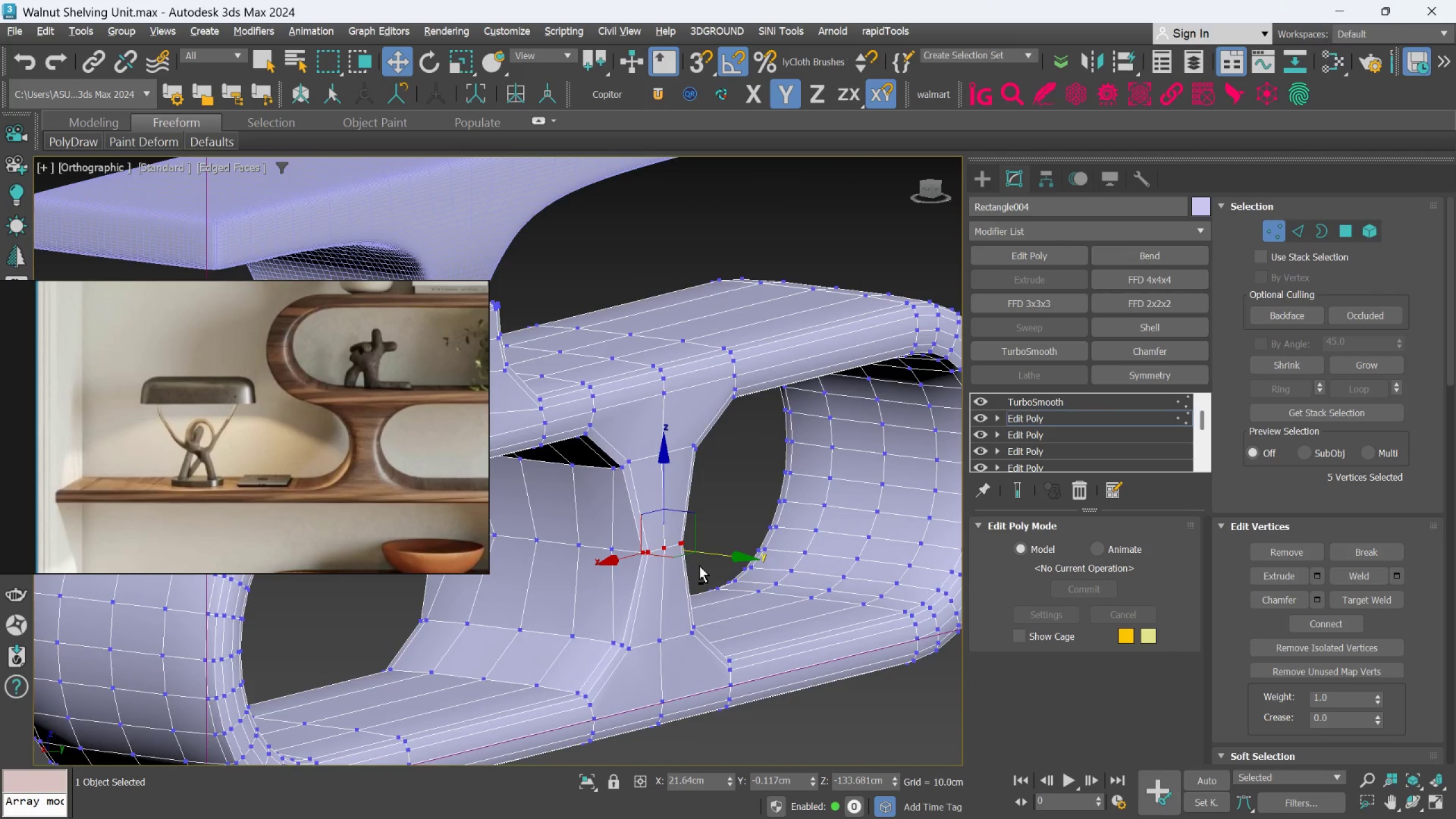 
hold_key(key=AltLeft, duration=0.63)
 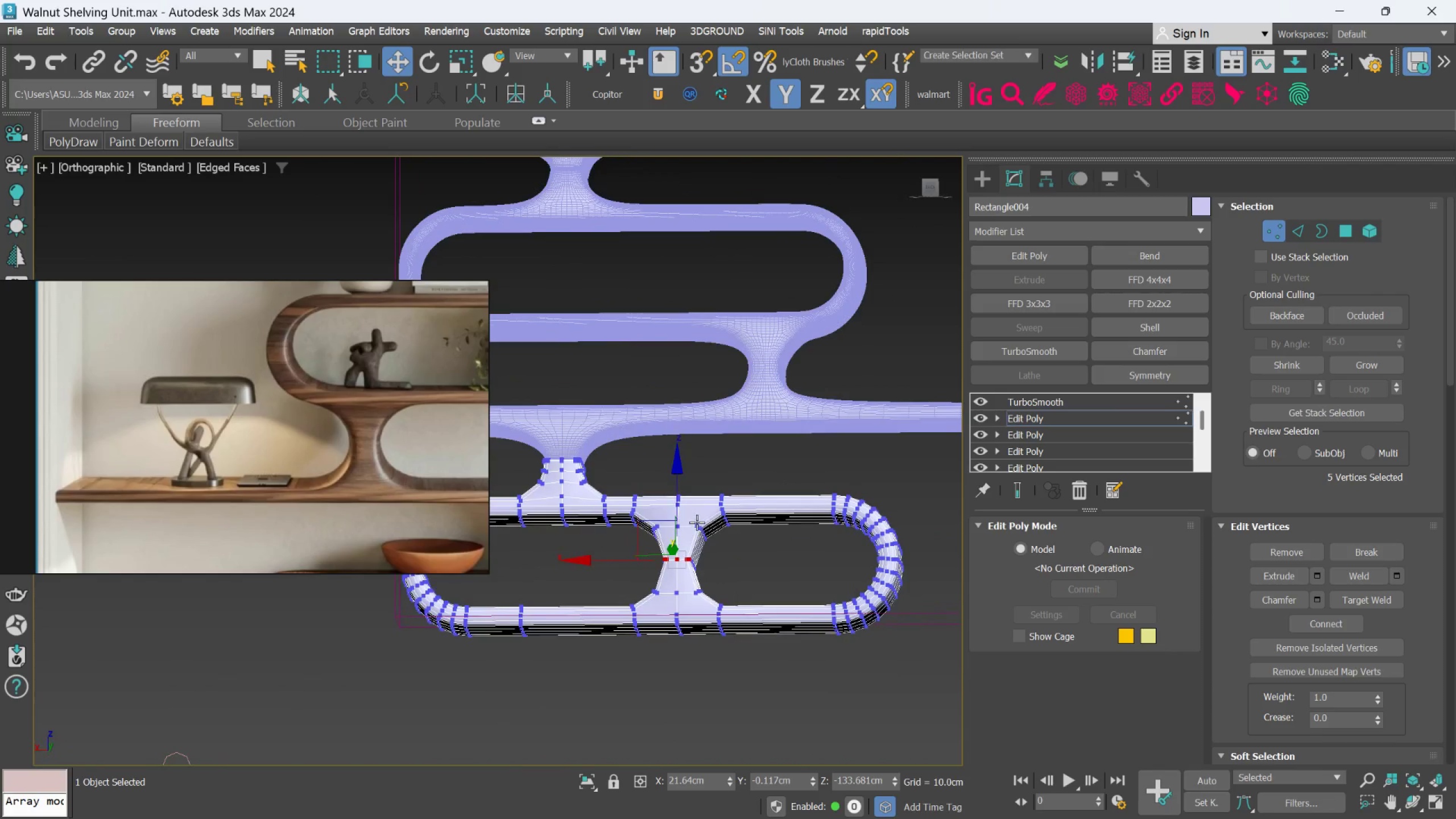 
scroll: coordinate [684, 566], scroll_direction: down, amount: 3.0
 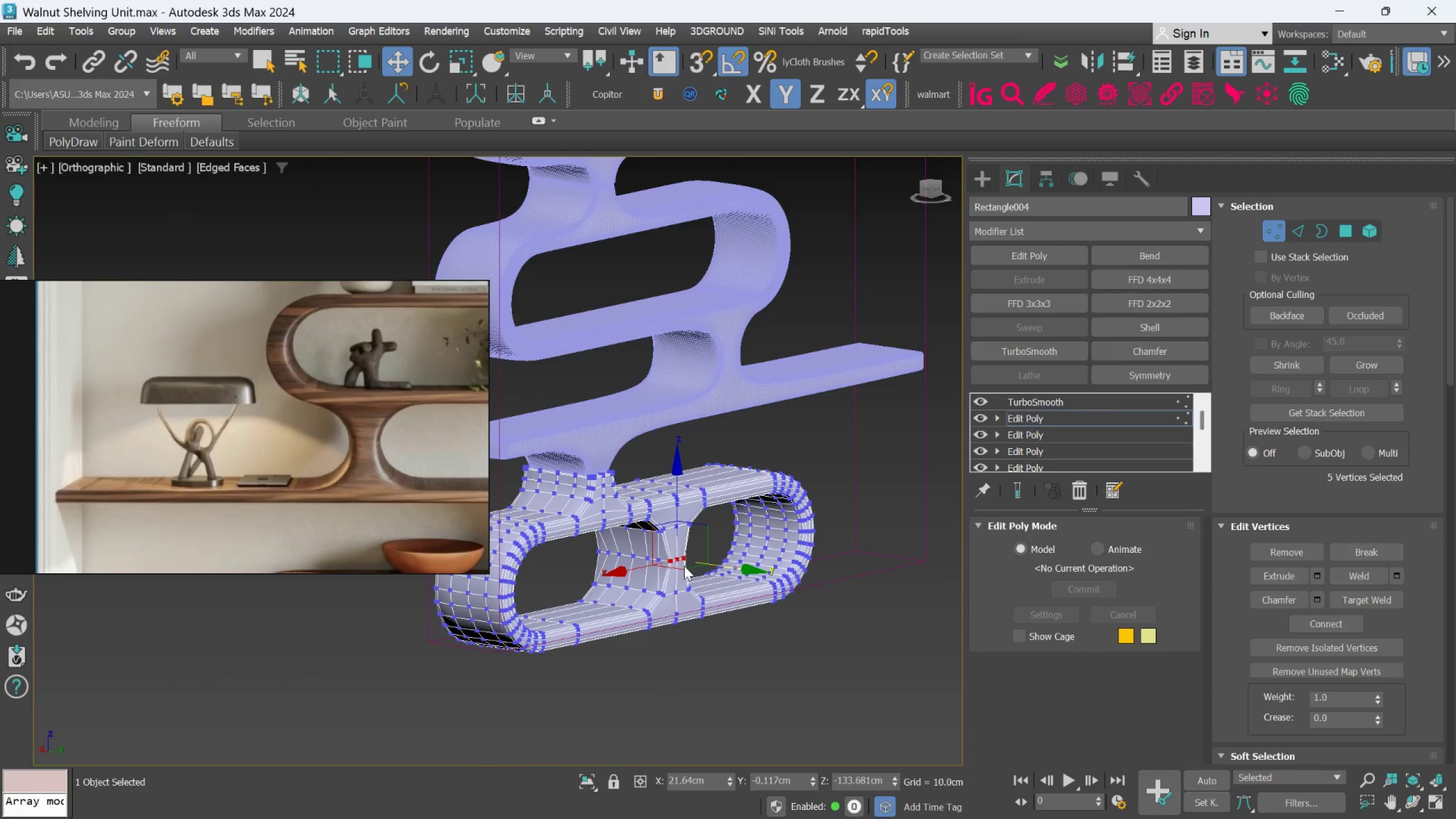 
scroll: coordinate [694, 525], scroll_direction: up, amount: 3.0
 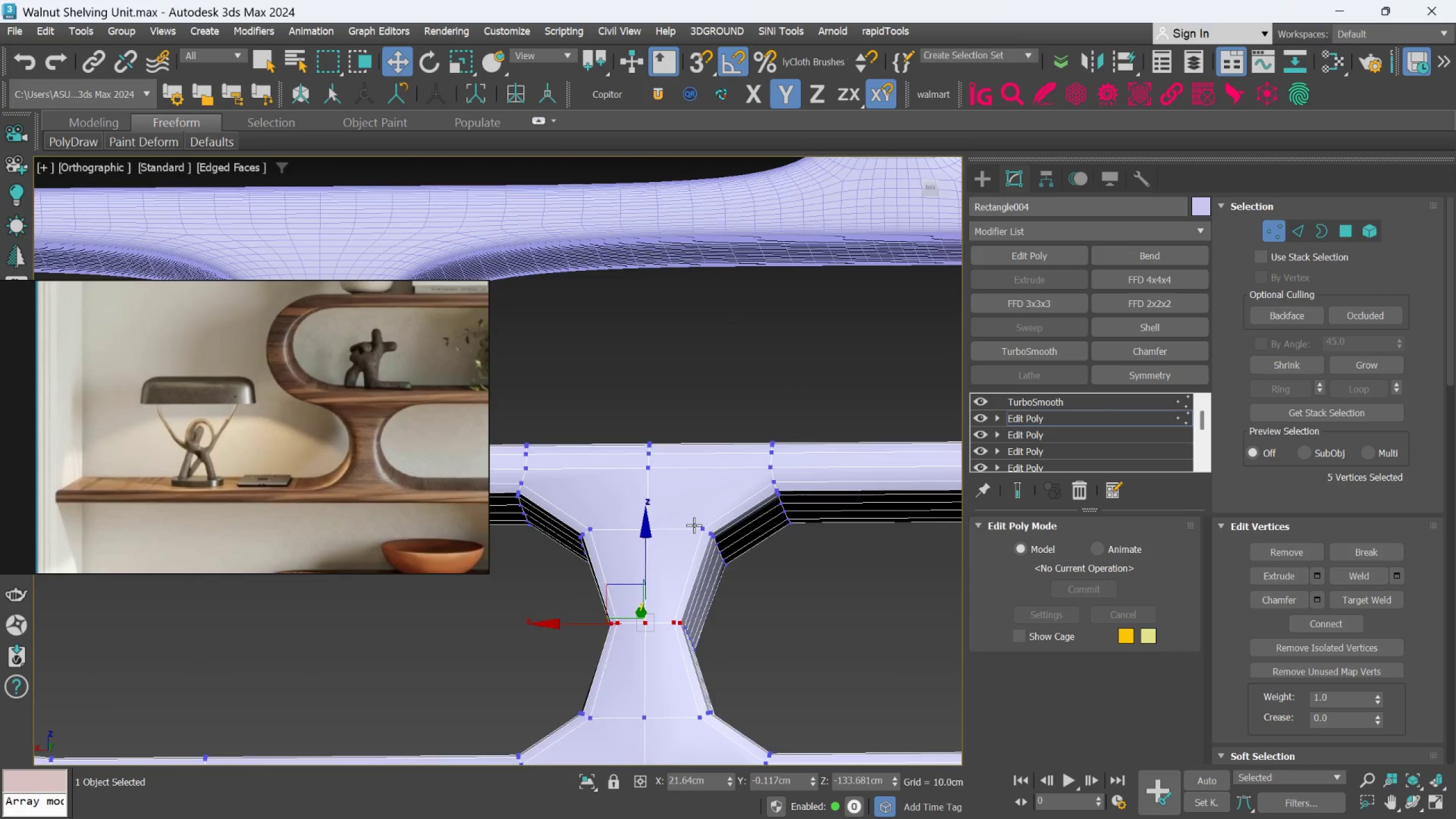 
hold_key(key=AltLeft, duration=1.89)
 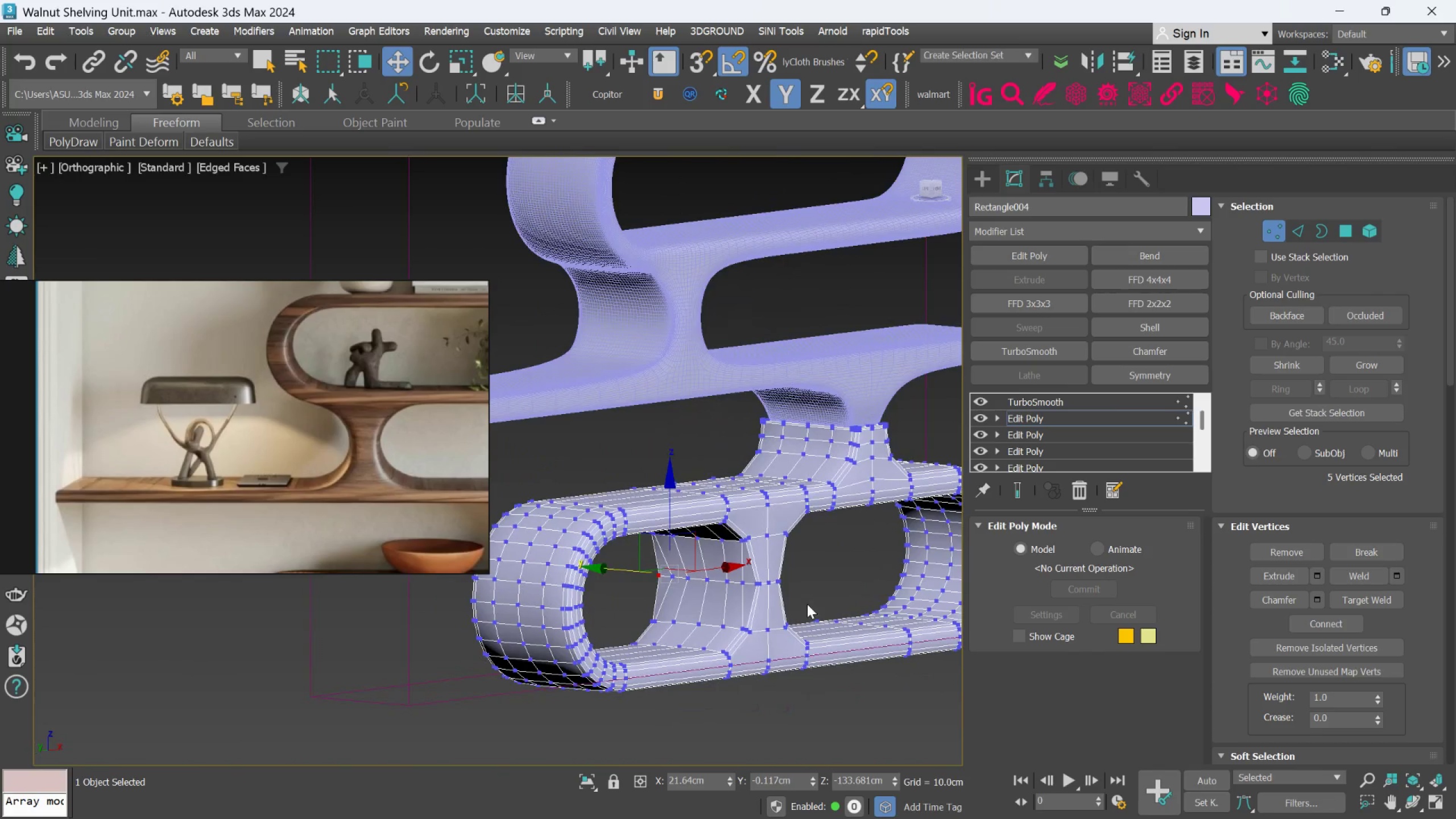 
scroll: coordinate [694, 525], scroll_direction: down, amount: 2.0
 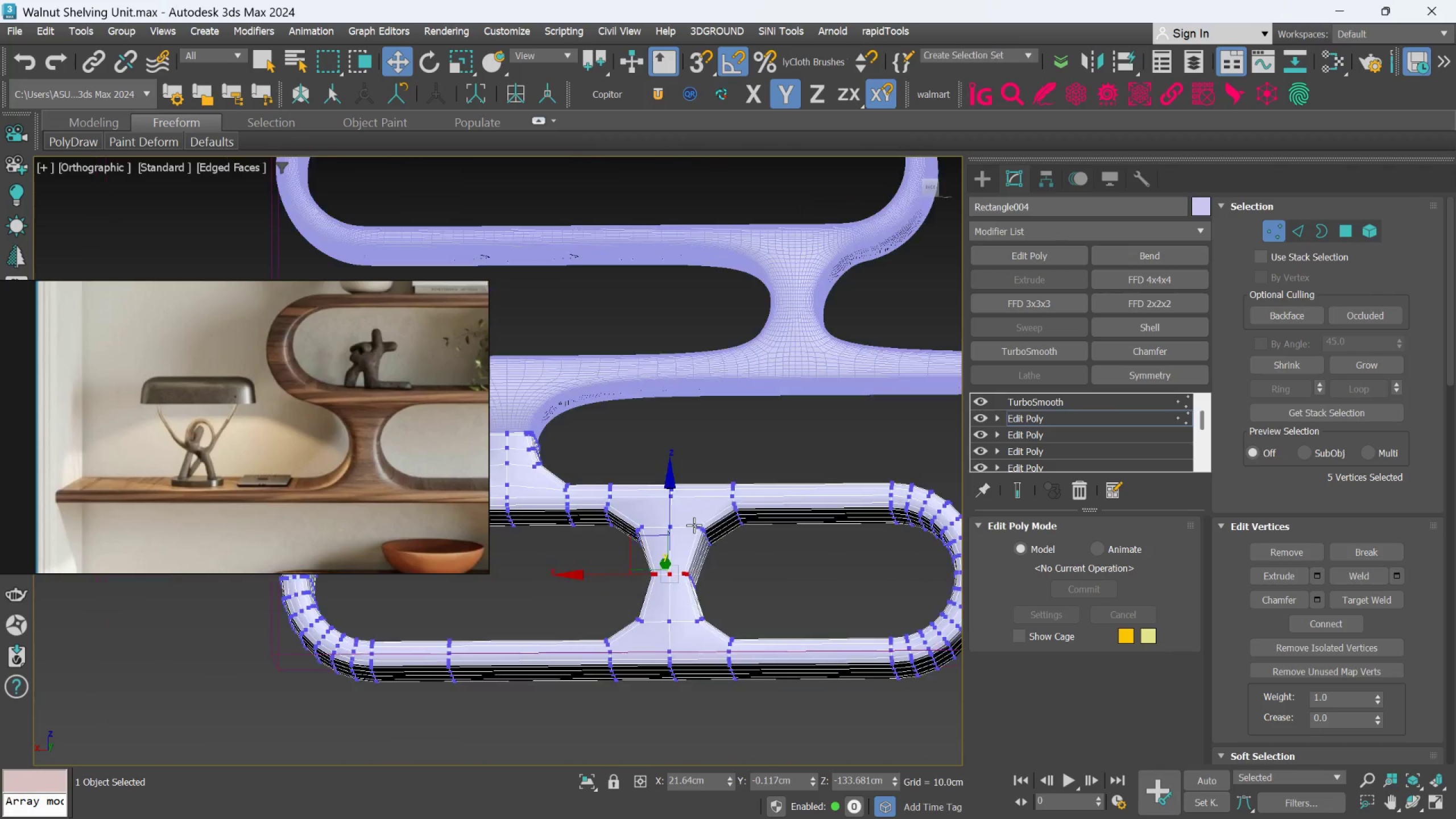 
hold_key(key=AltLeft, duration=1.52)
 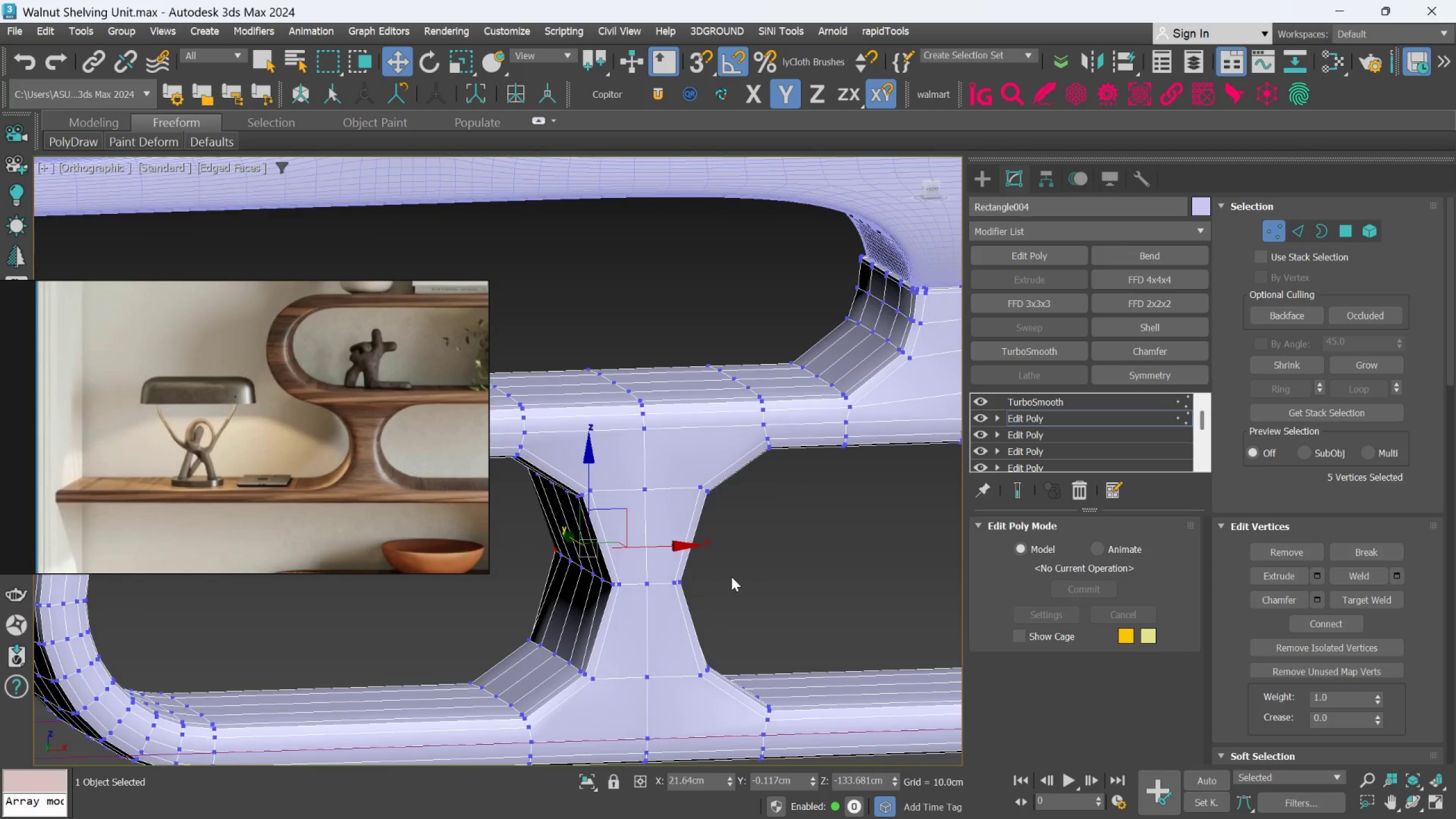 
scroll: coordinate [772, 577], scroll_direction: up, amount: 2.0
 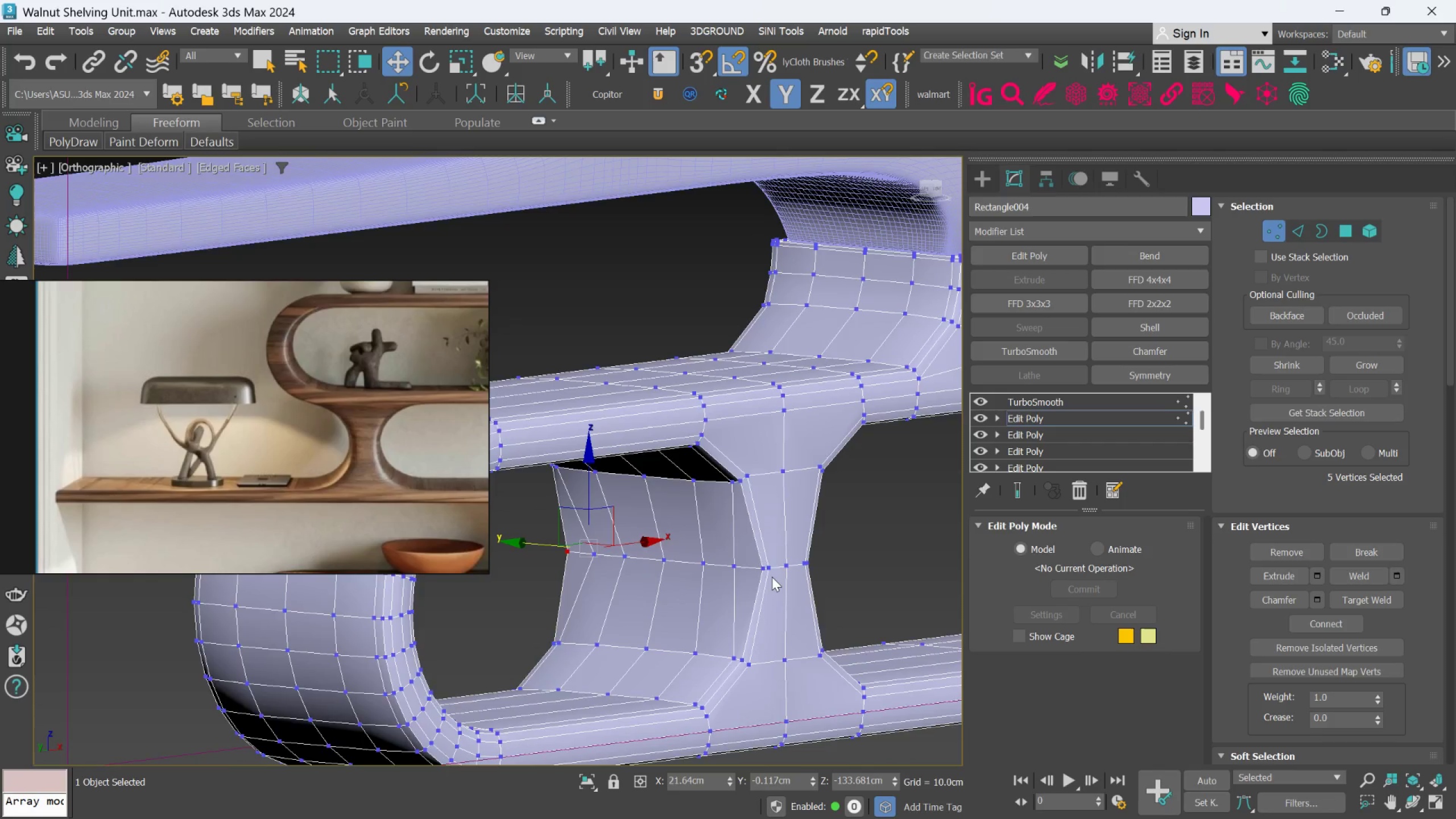 
hold_key(key=AltLeft, duration=0.46)
 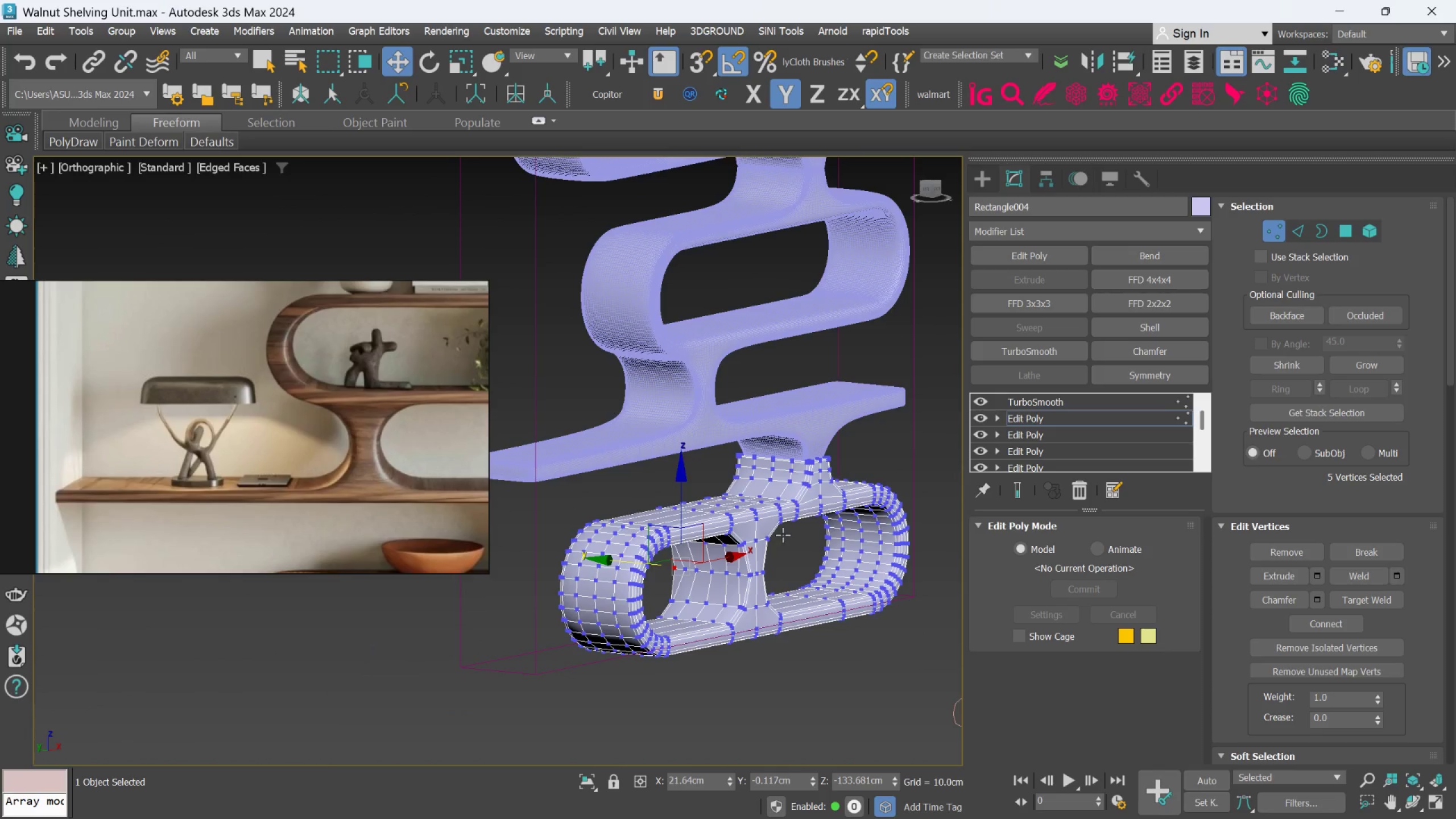 
scroll: coordinate [731, 577], scroll_direction: down, amount: 3.0
 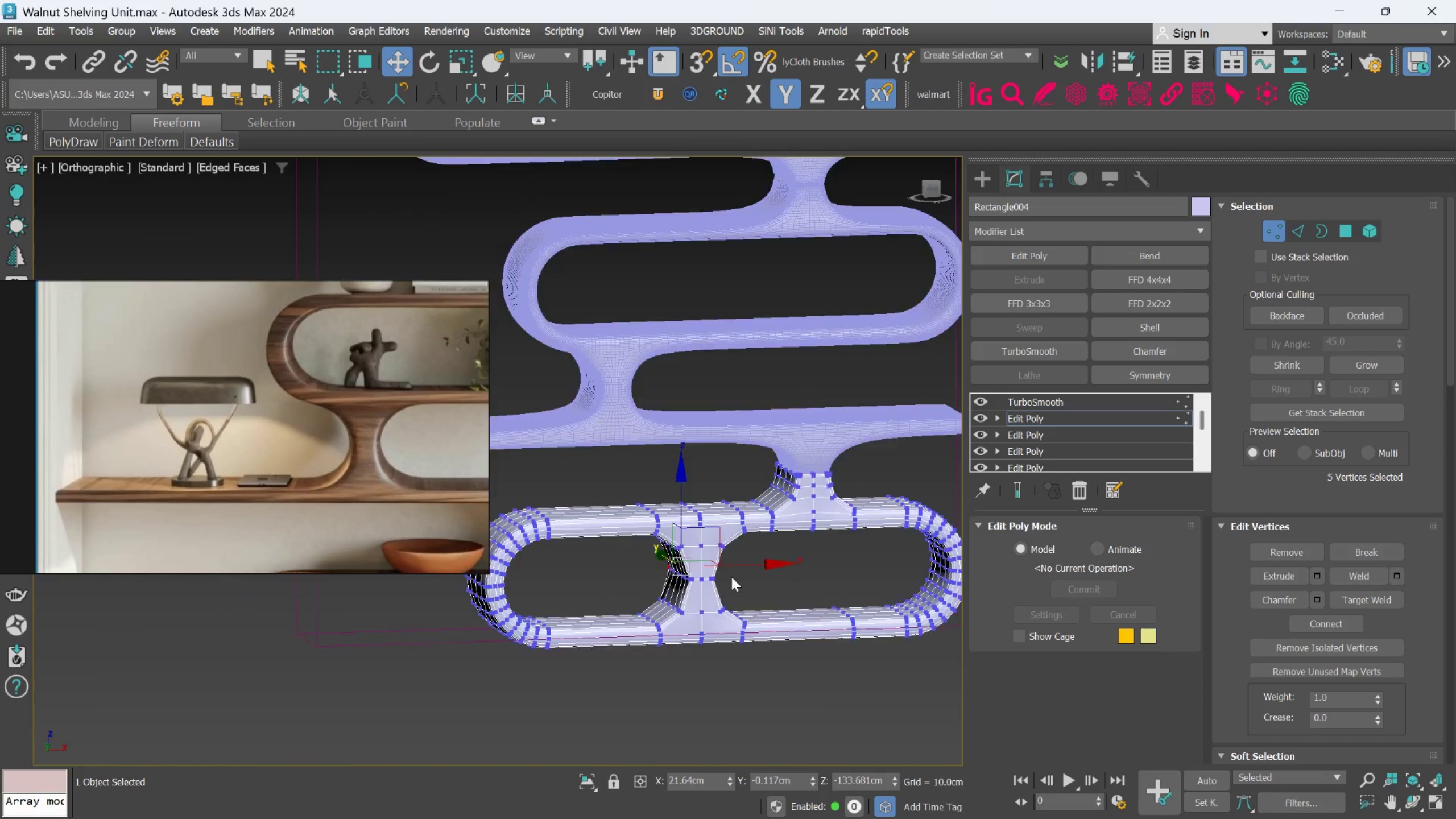 
hold_key(key=AltLeft, duration=0.35)
 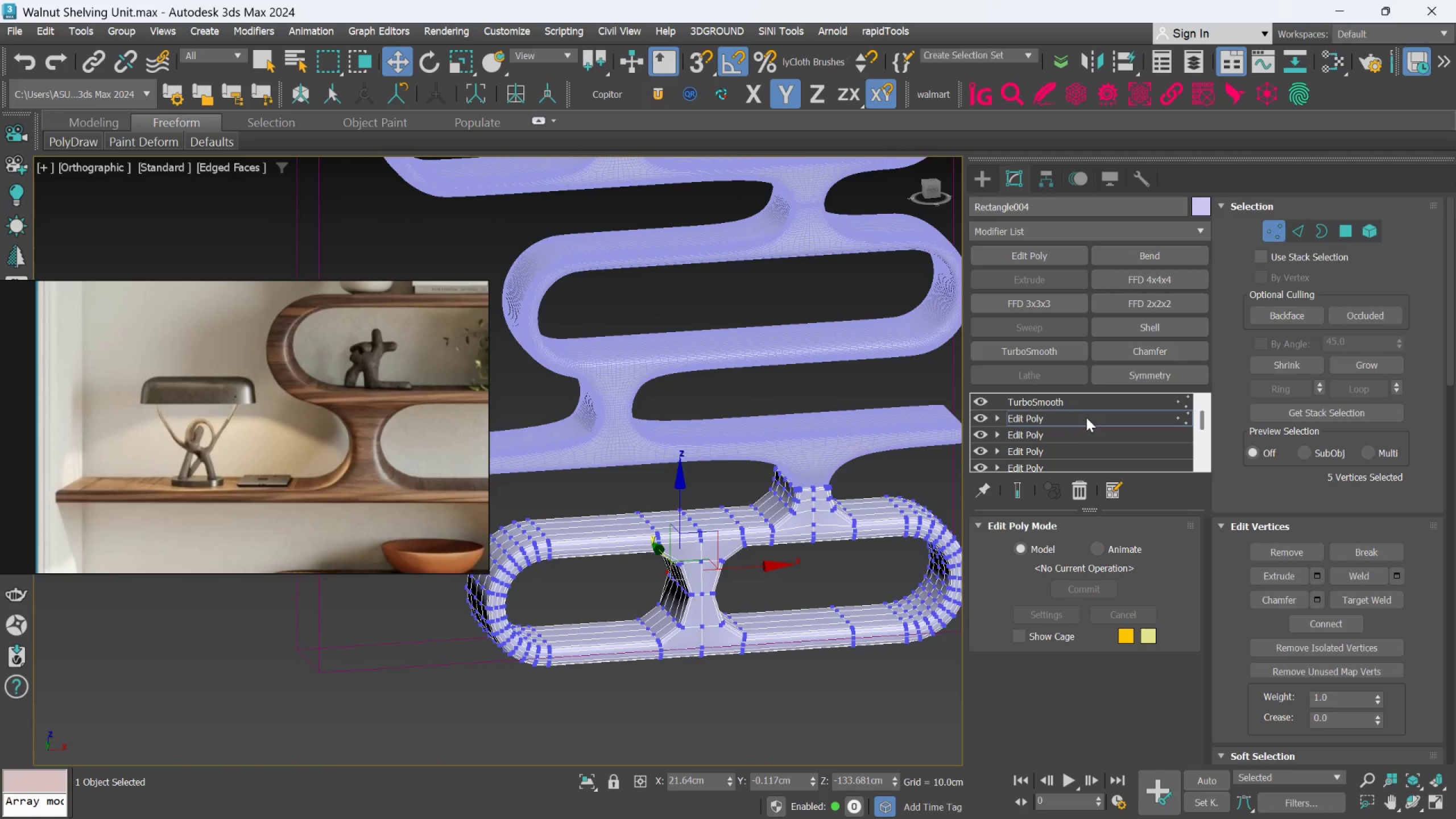 
left_click([1023, 502])
 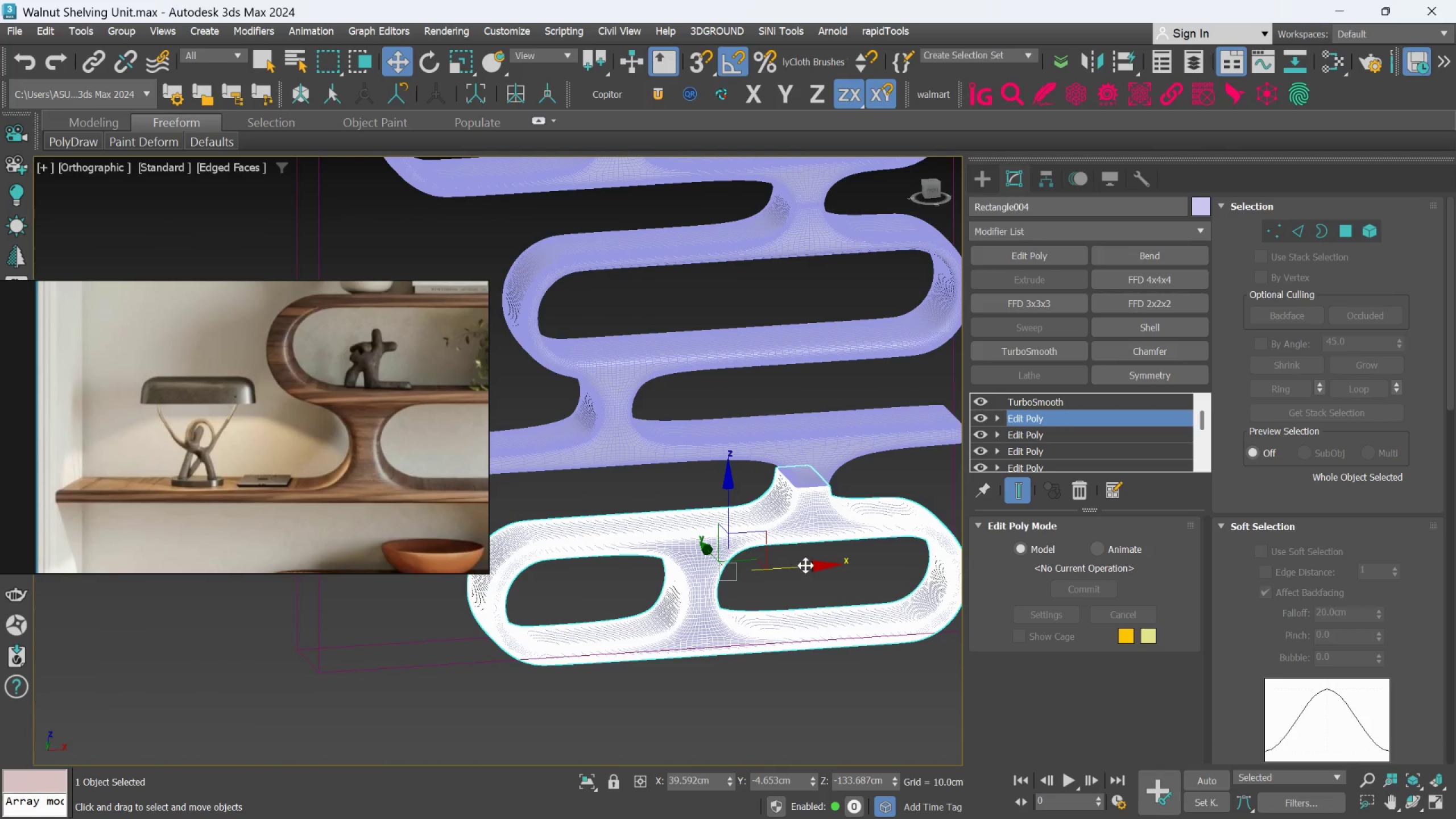 
key(F4)
 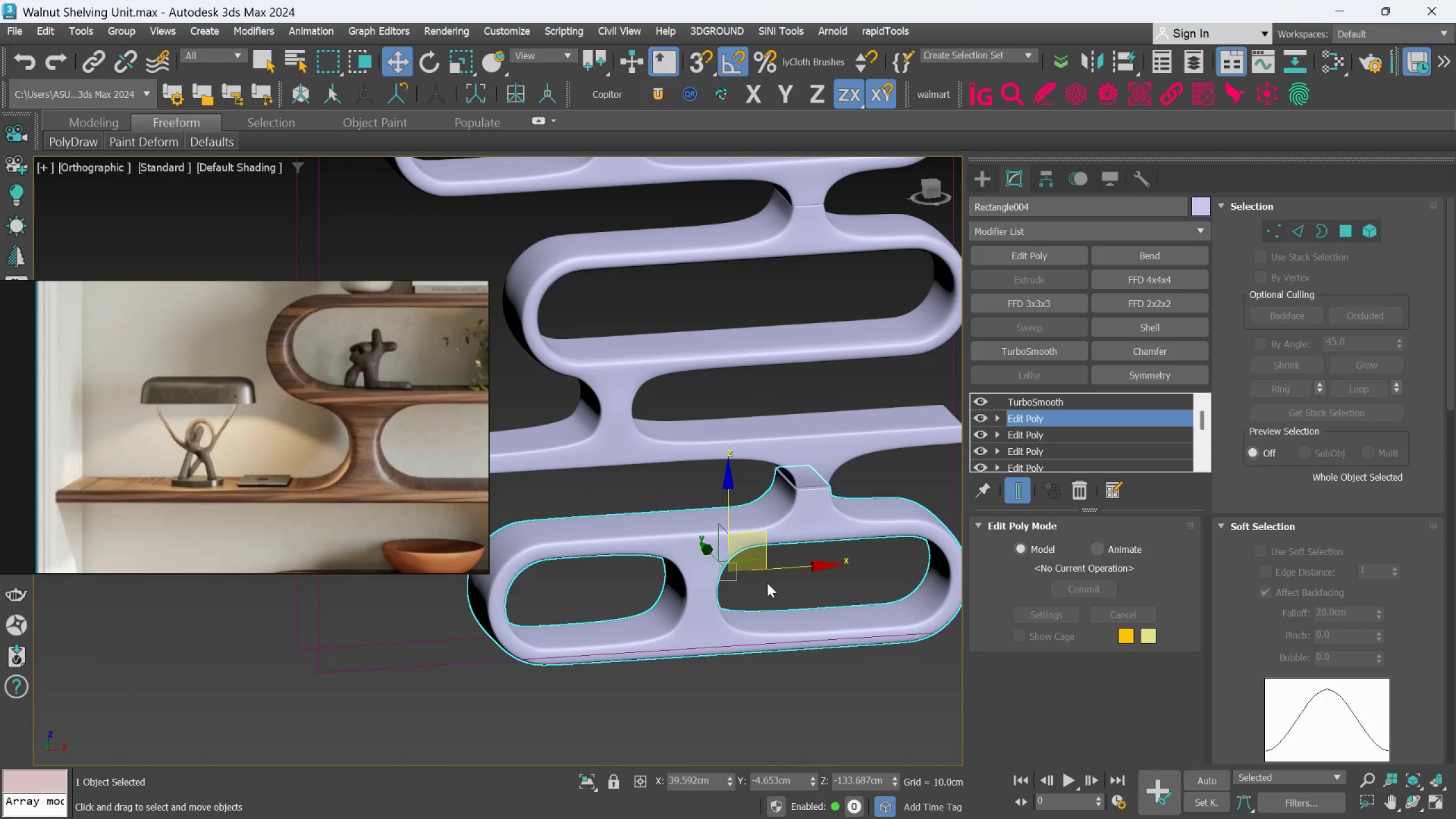 
hold_key(key=AltLeft, duration=0.84)
 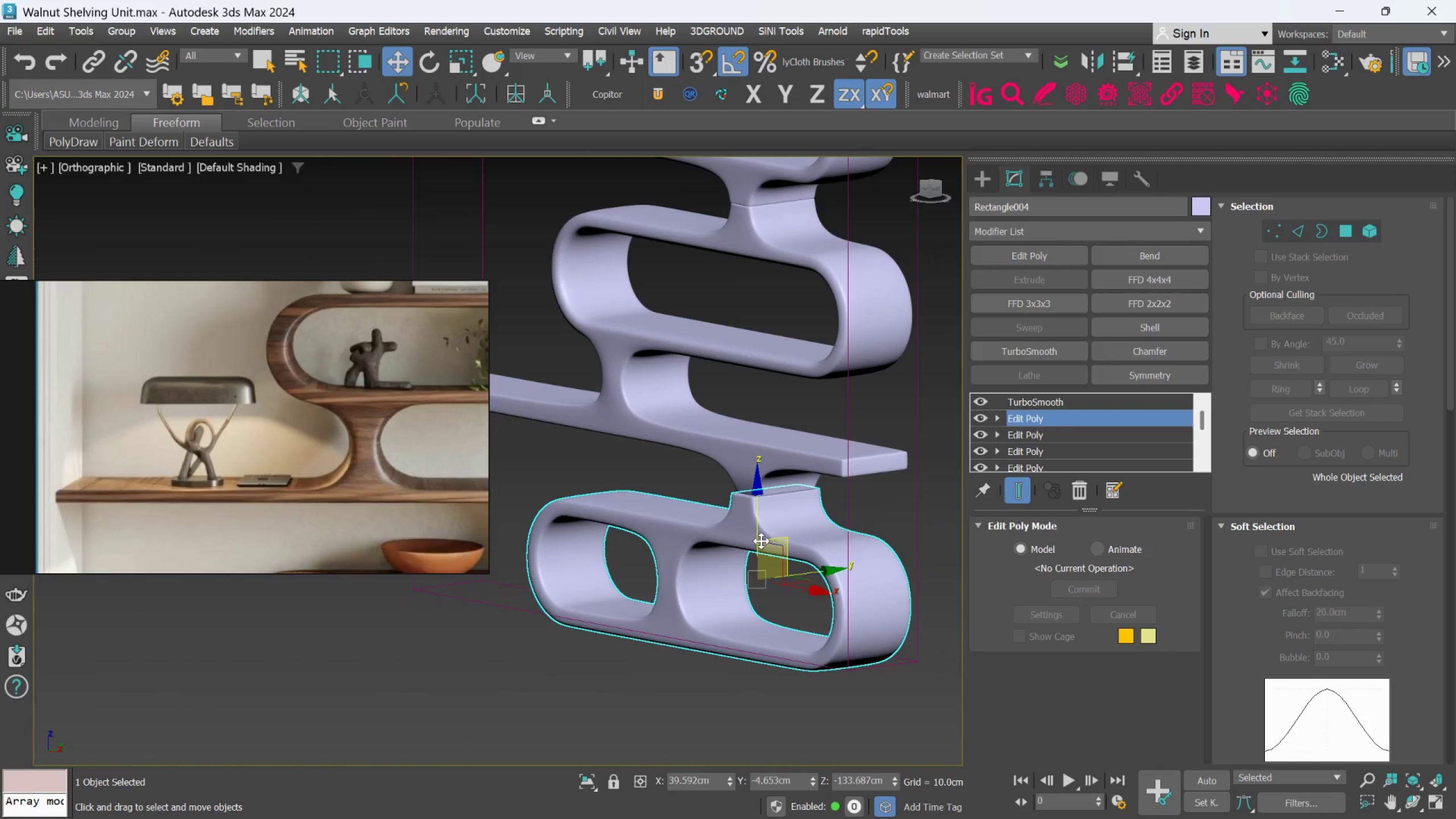 
scroll: coordinate [679, 590], scroll_direction: none, amount: 0.0
 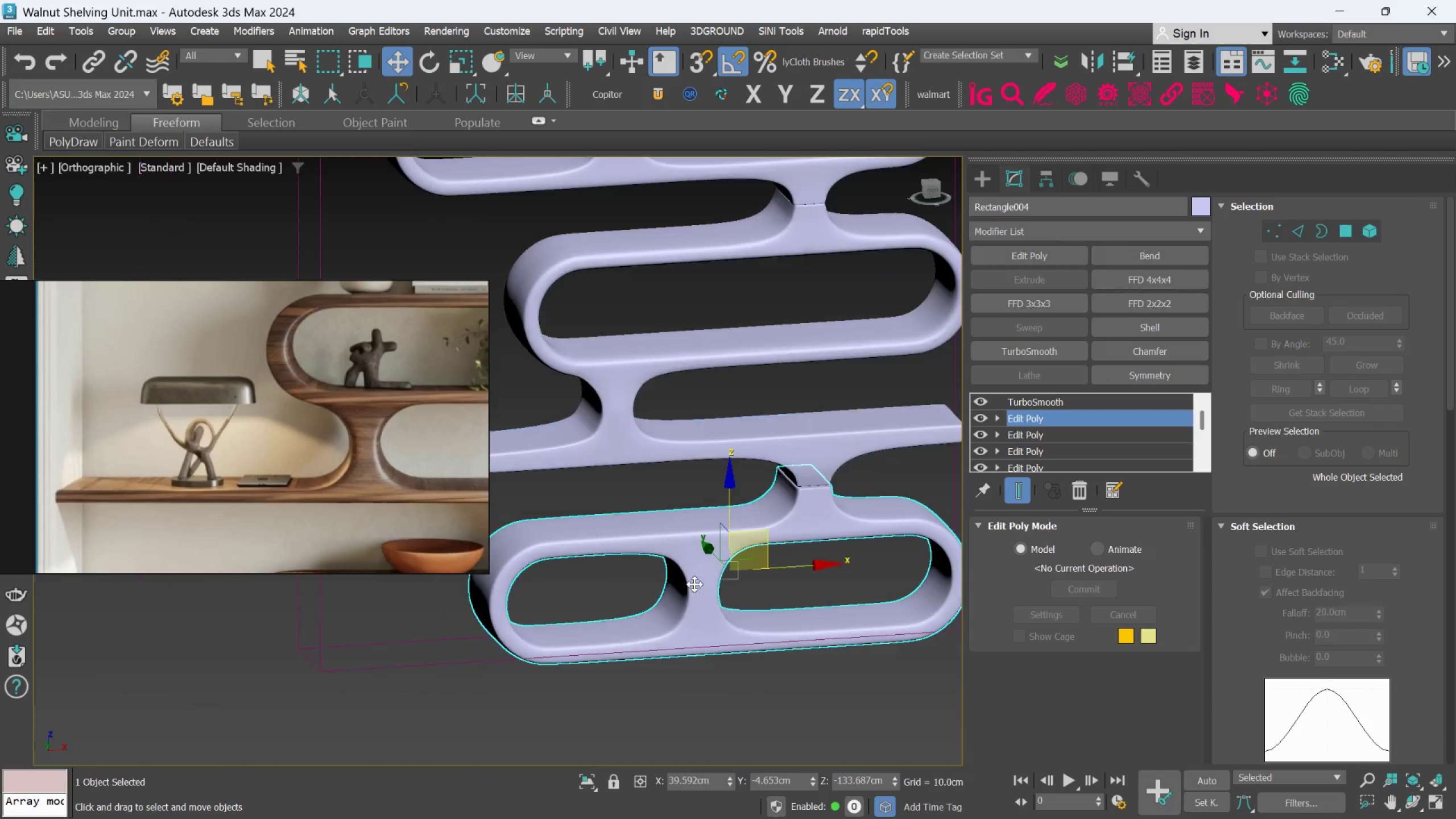 
scroll: coordinate [762, 539], scroll_direction: up, amount: 3.0
 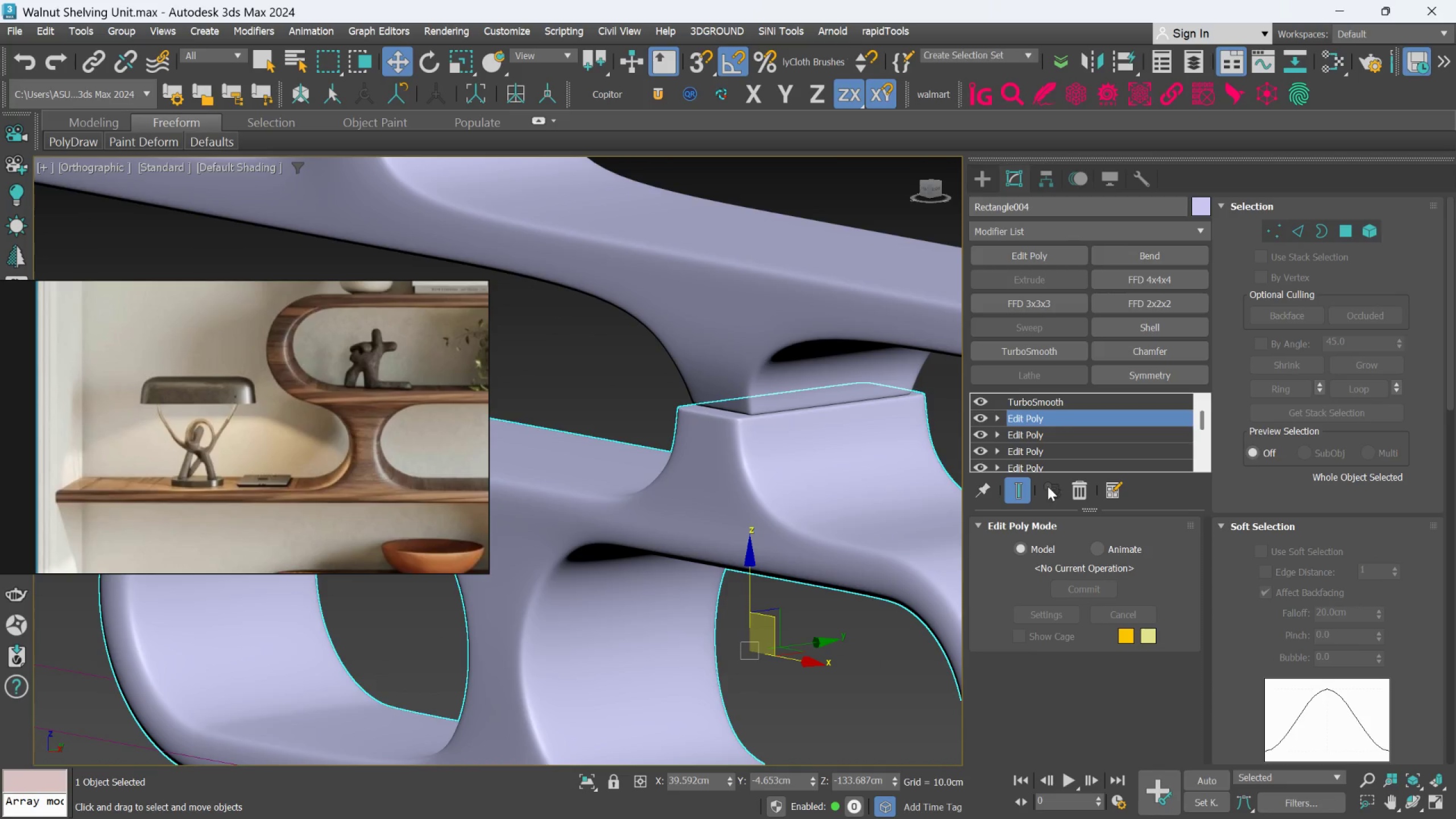 
left_click([1028, 489])
 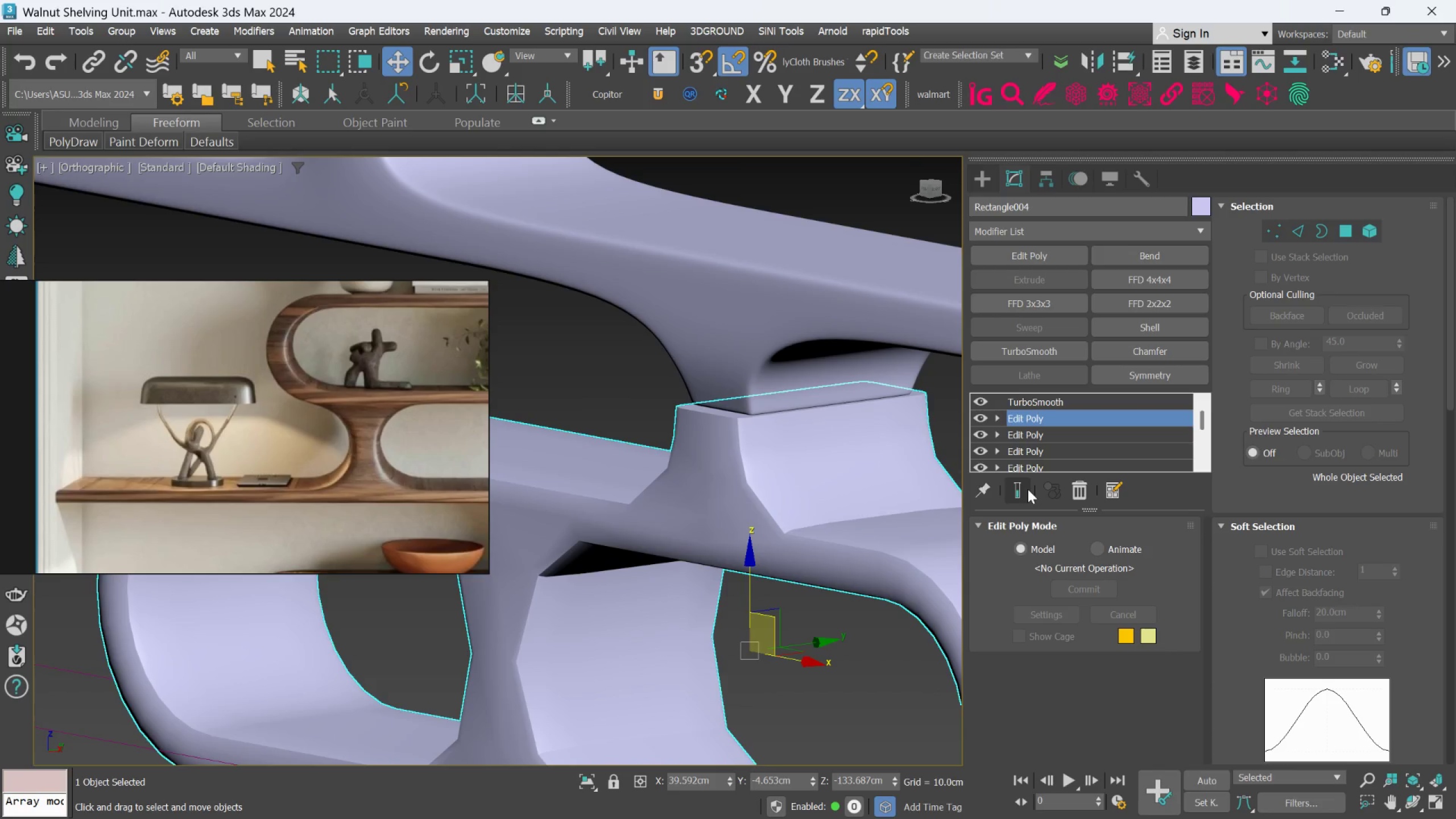 
left_click([1028, 489])
 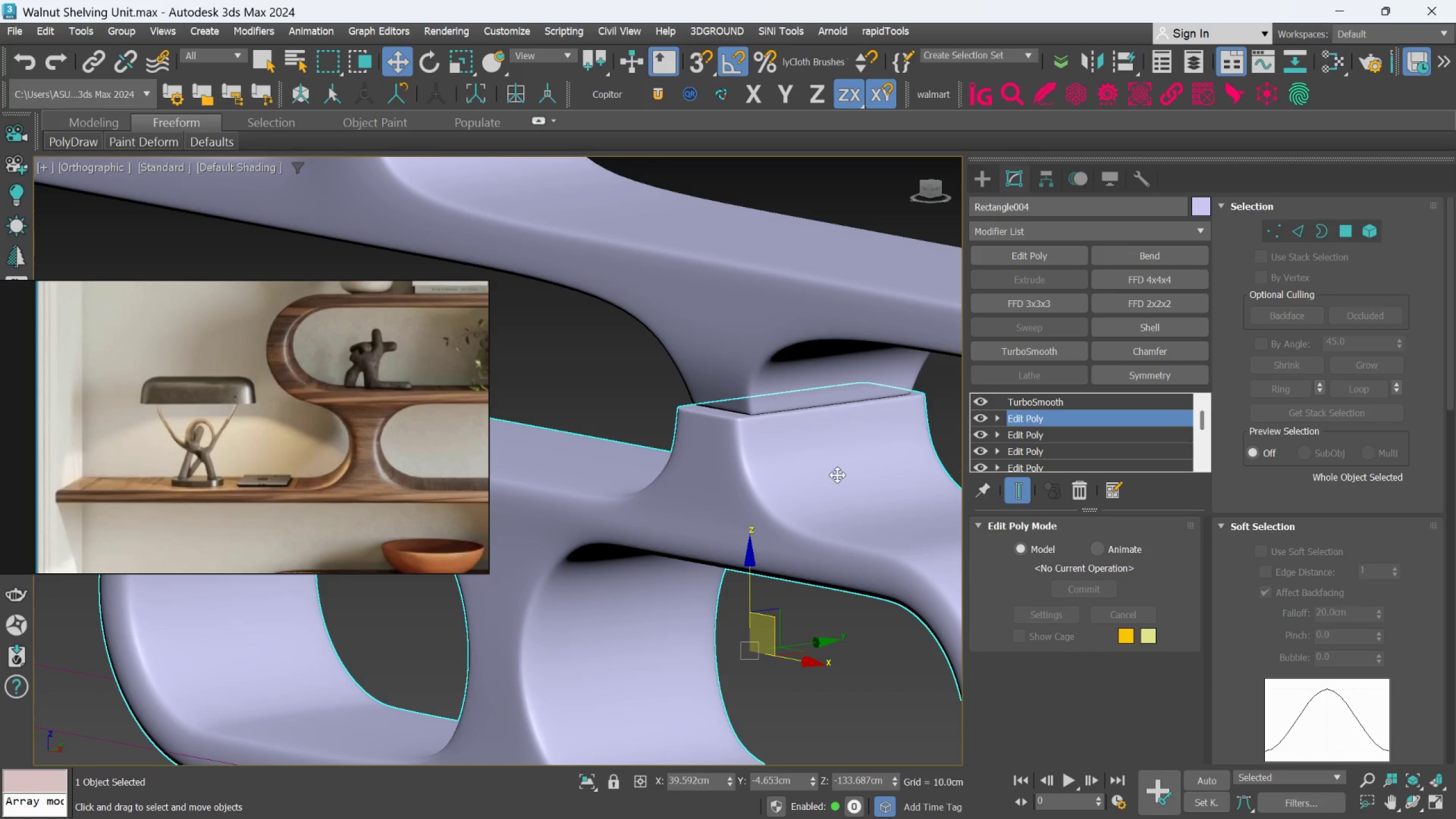 
scroll: coordinate [836, 475], scroll_direction: down, amount: 2.0
 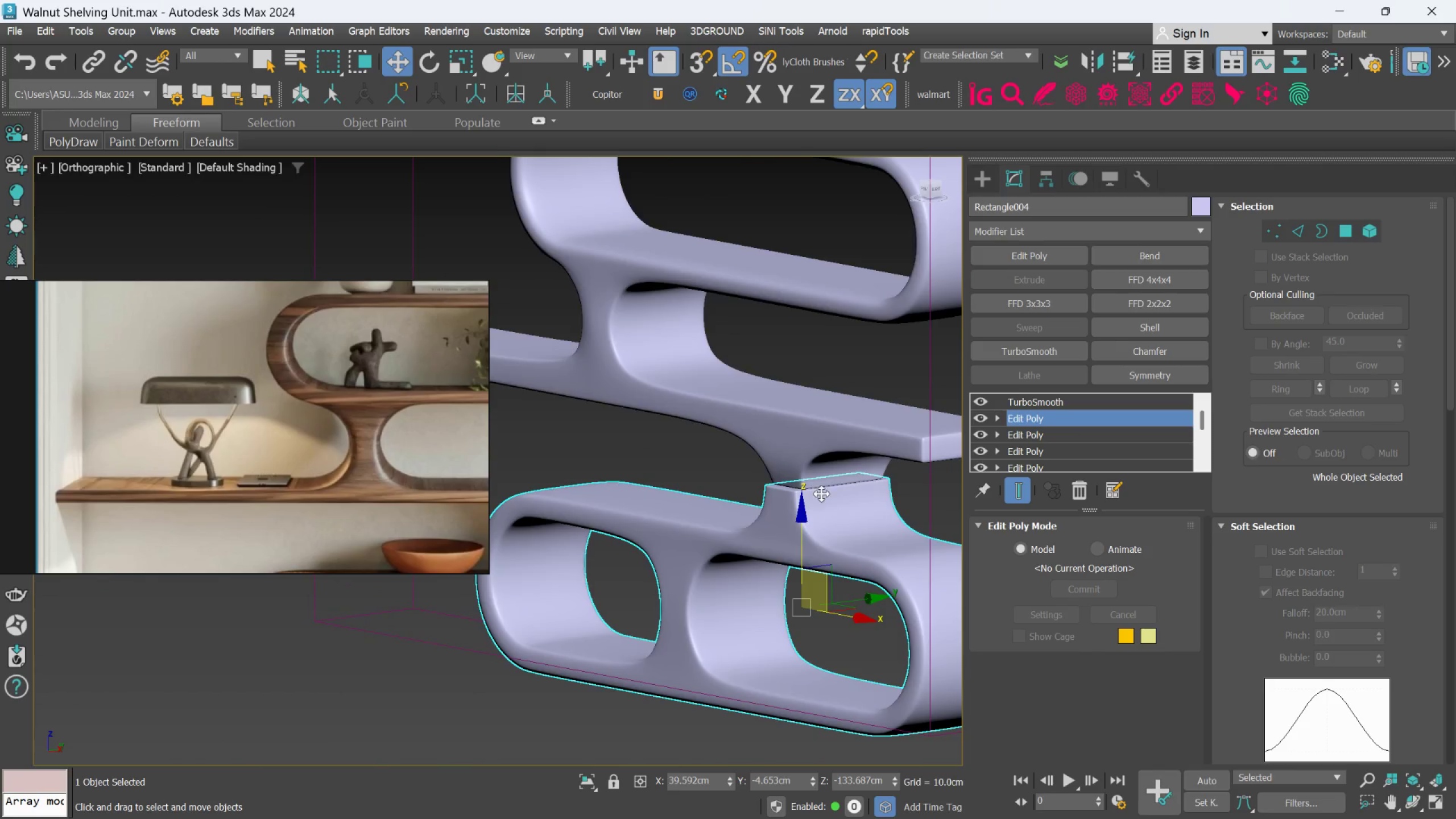 
left_click([796, 460])
 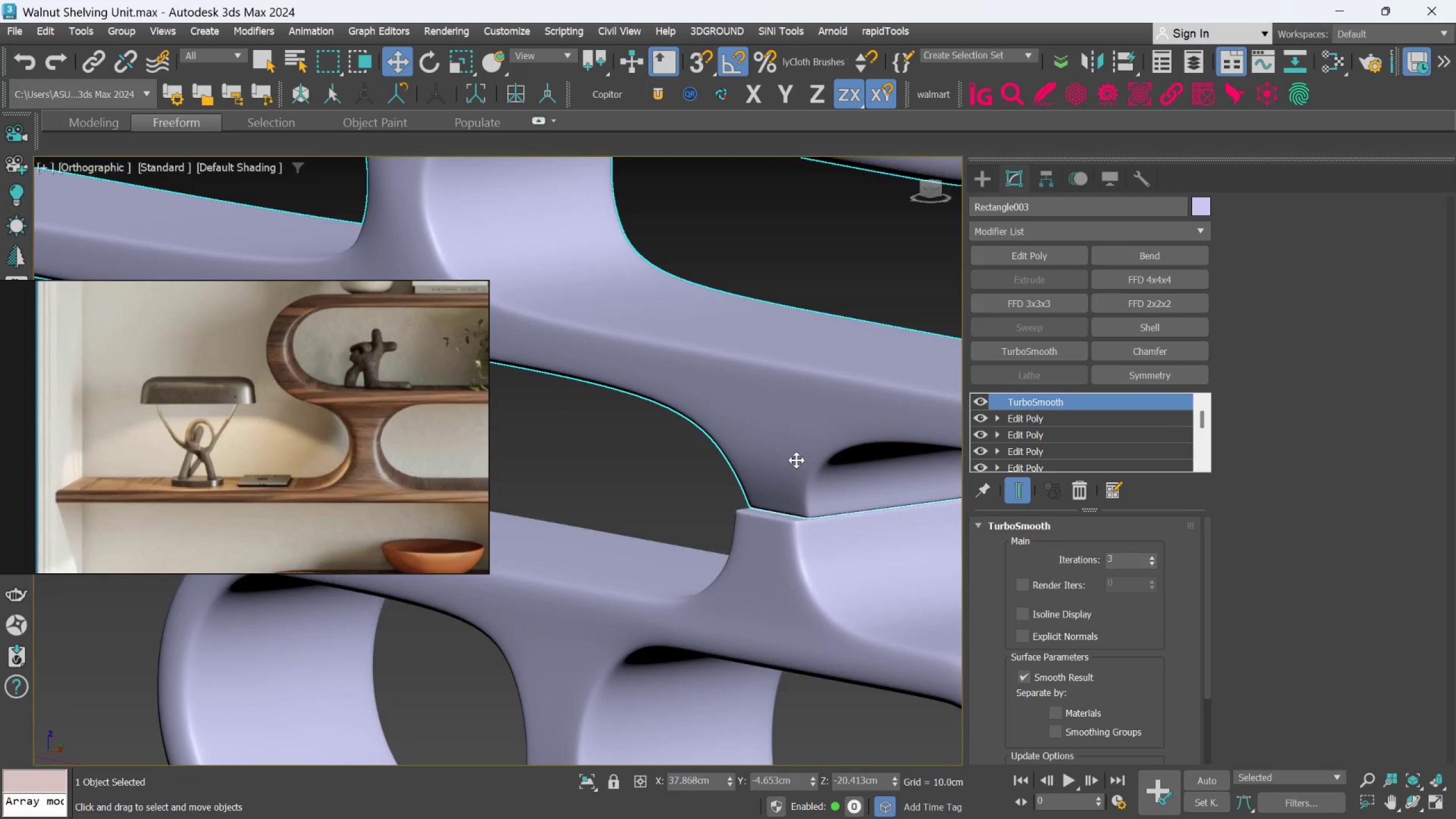 
scroll: coordinate [796, 461], scroll_direction: up, amount: 2.0
 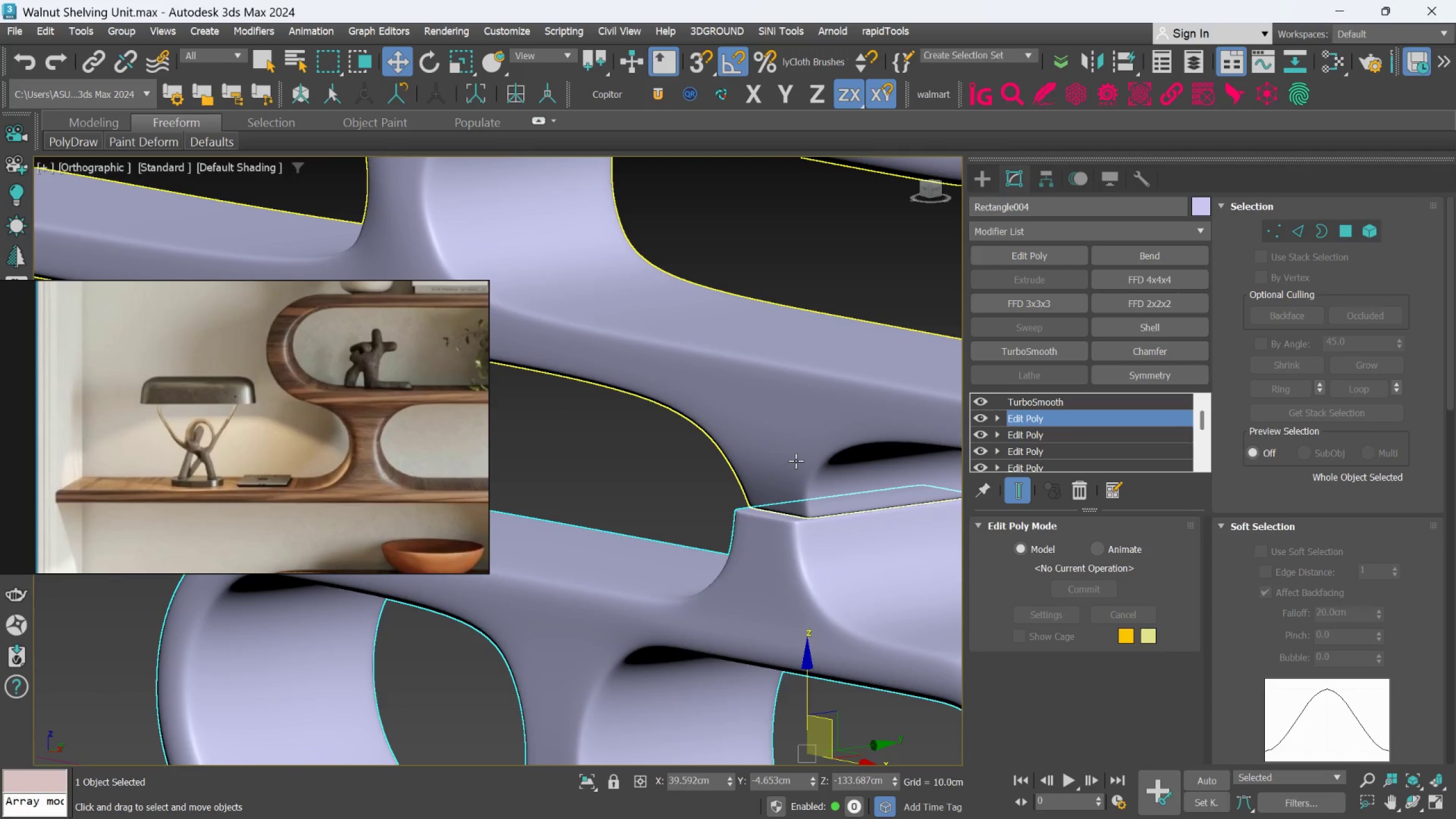 
scroll: coordinate [796, 460], scroll_direction: down, amount: 2.0
 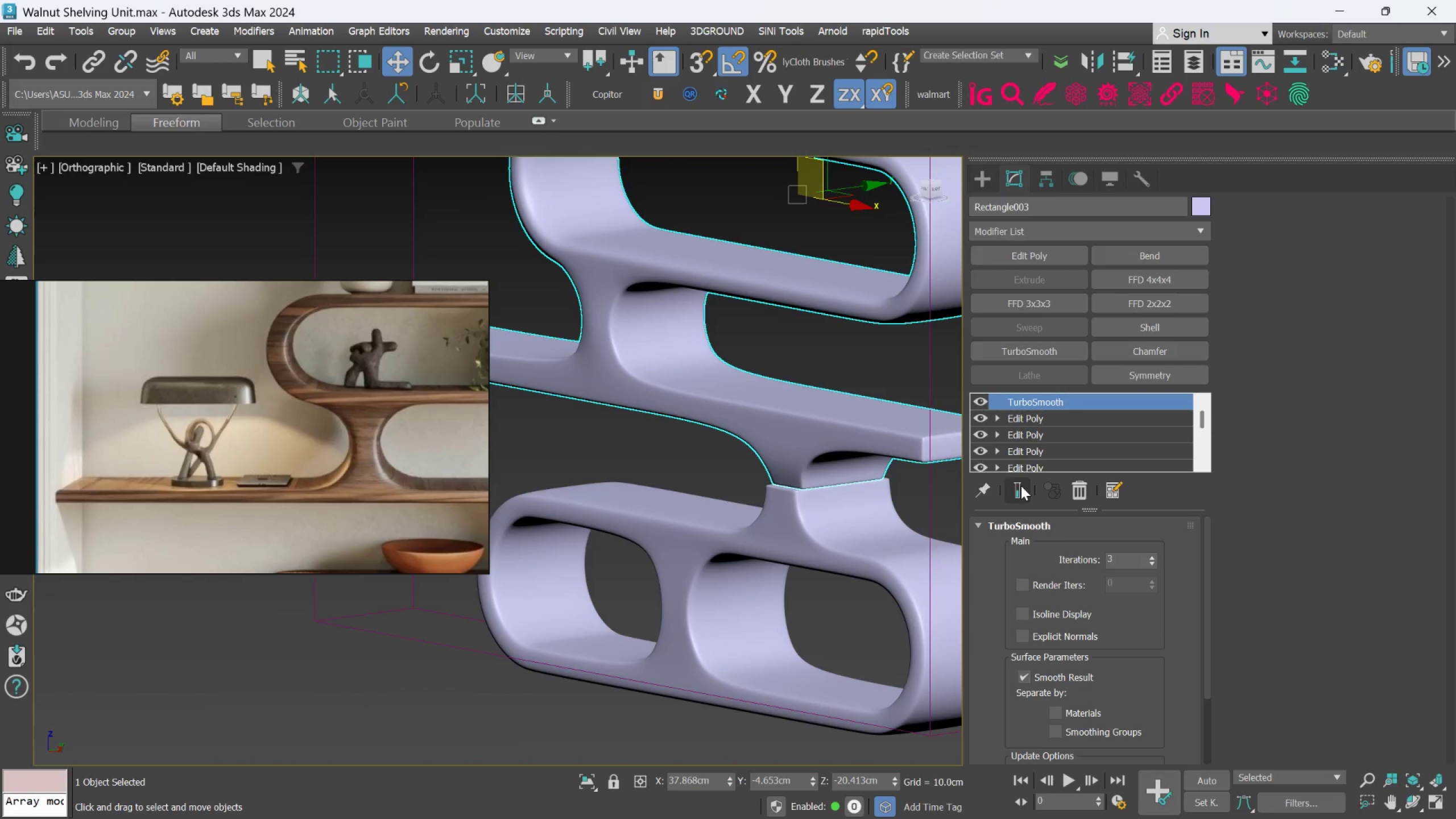 
left_click([1025, 423])
 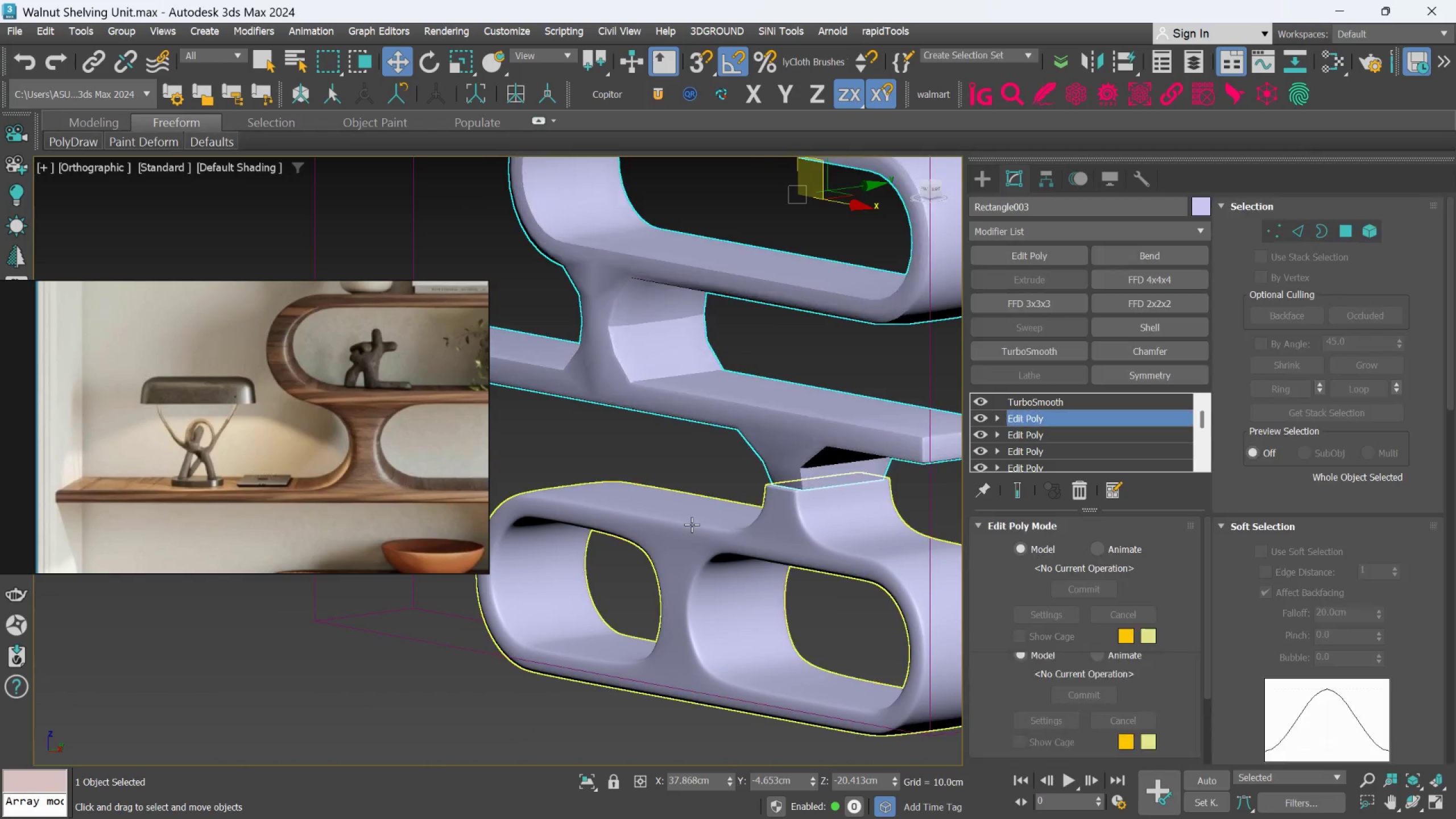 
hold_key(key=AltLeft, duration=0.34)
 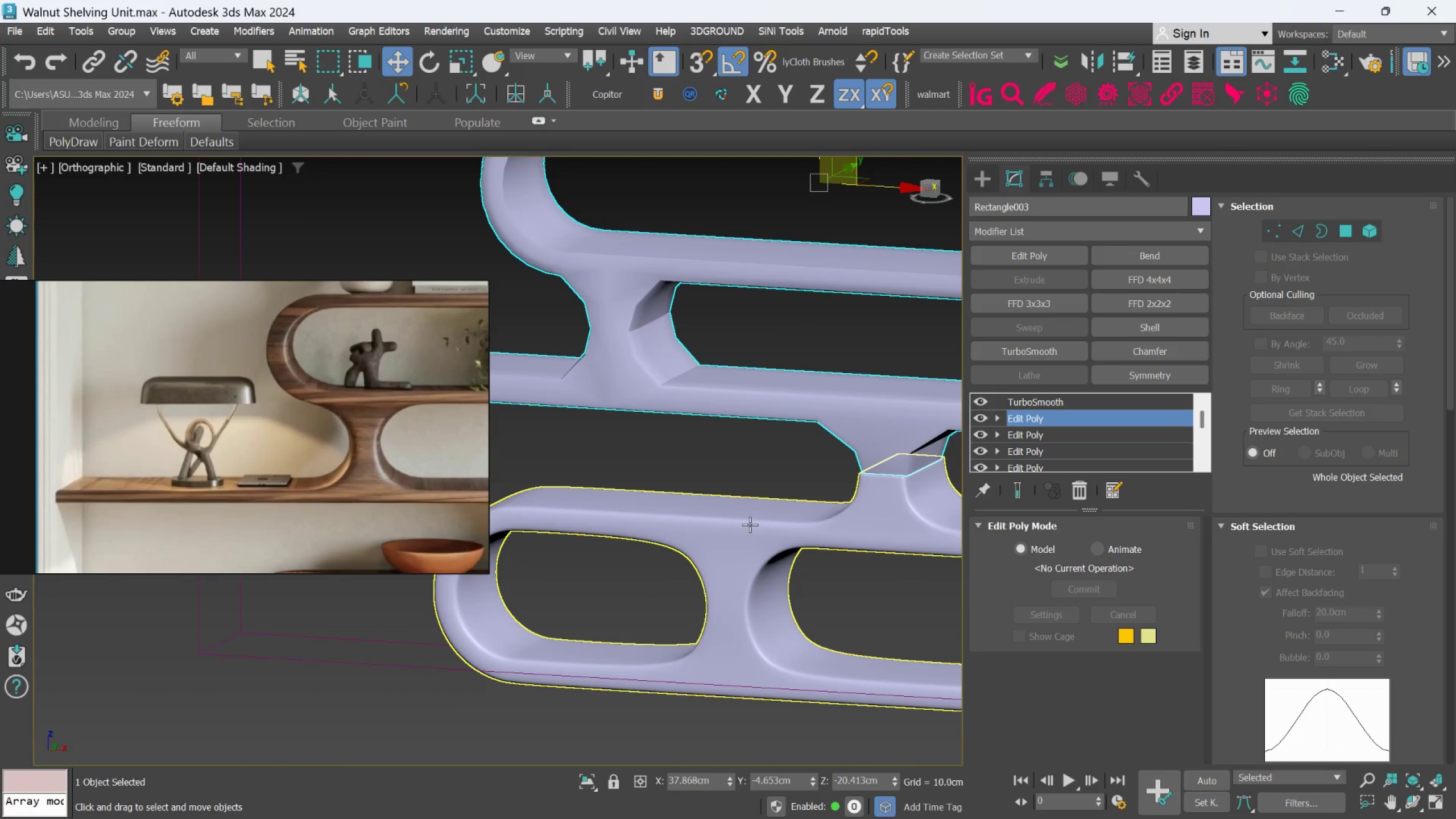 
key(F4)
 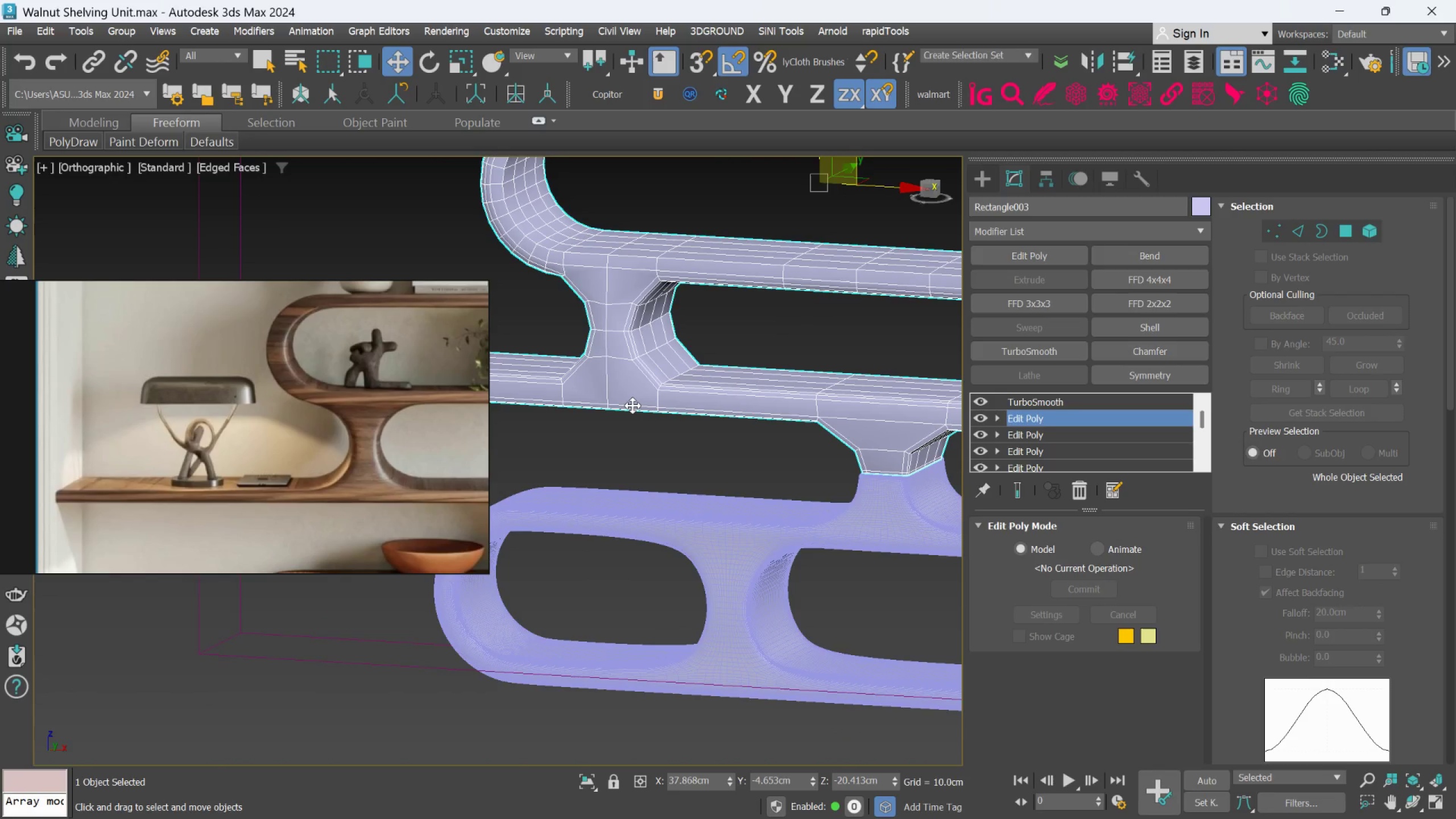 
hold_key(key=AltLeft, duration=0.92)
scroll: coordinate [636, 410], scroll_direction: down, amount: 1.0
 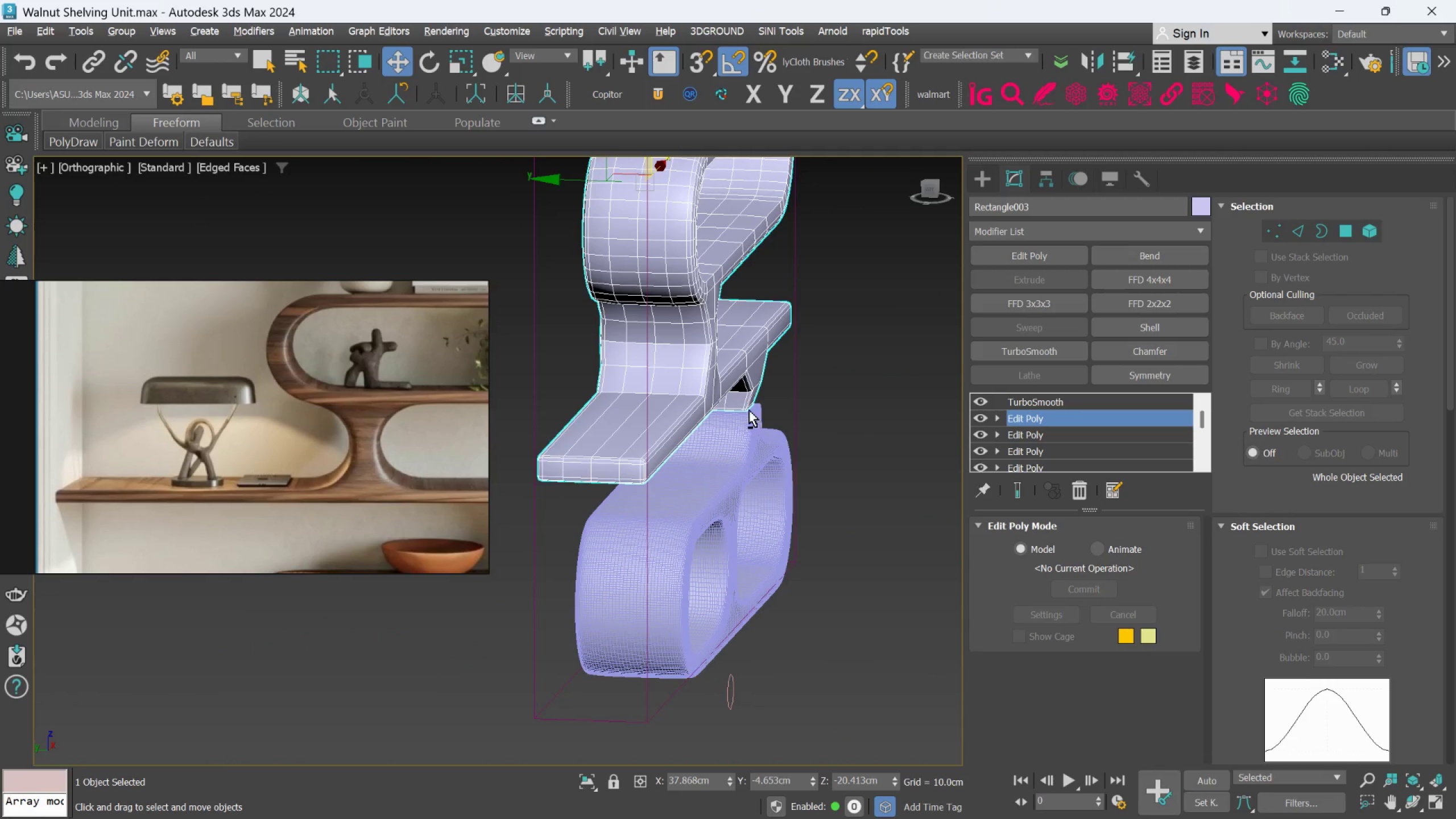 
scroll: coordinate [747, 357], scroll_direction: up, amount: 4.0
 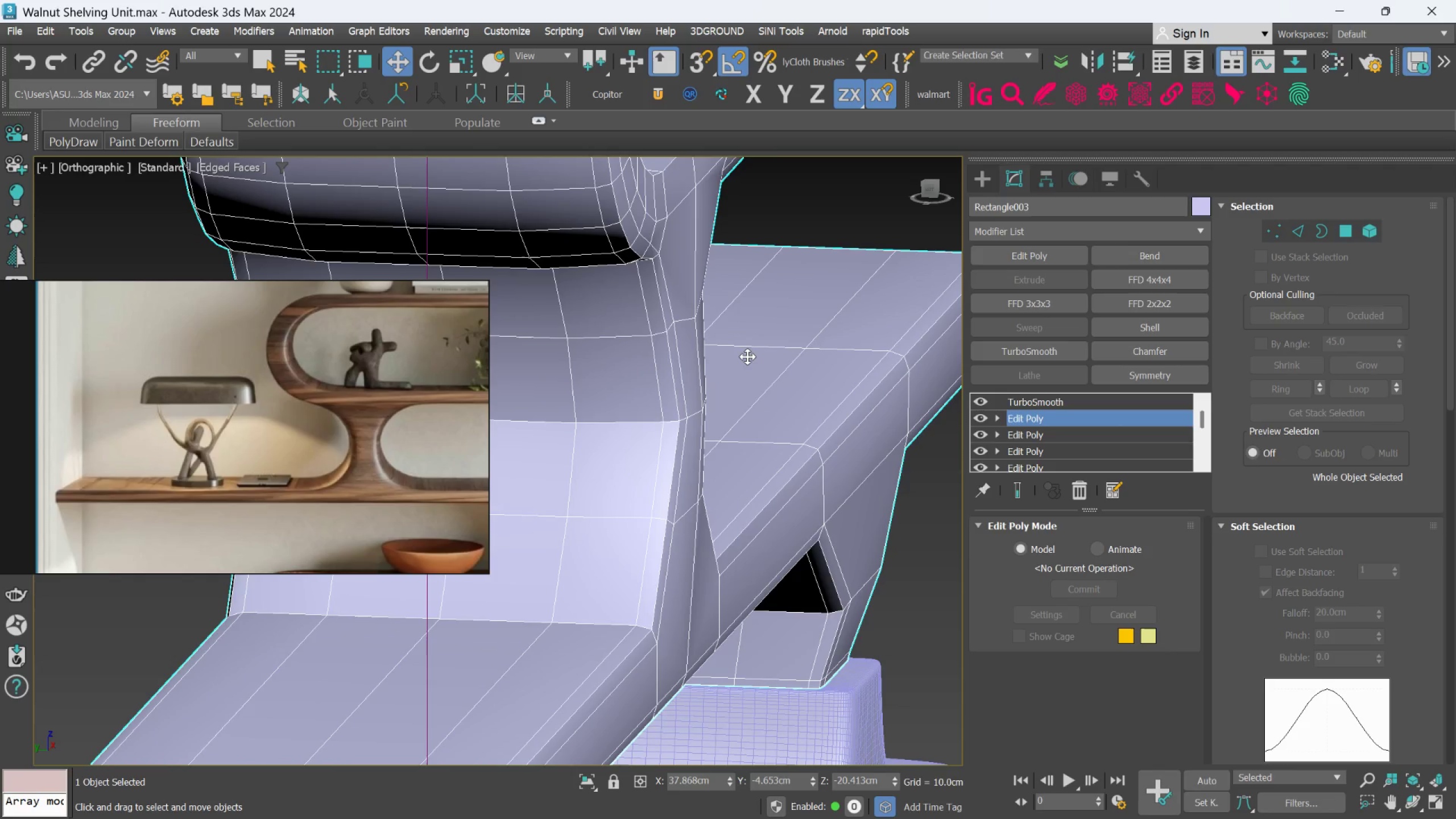 
hold_key(key=AltLeft, duration=1.09)
 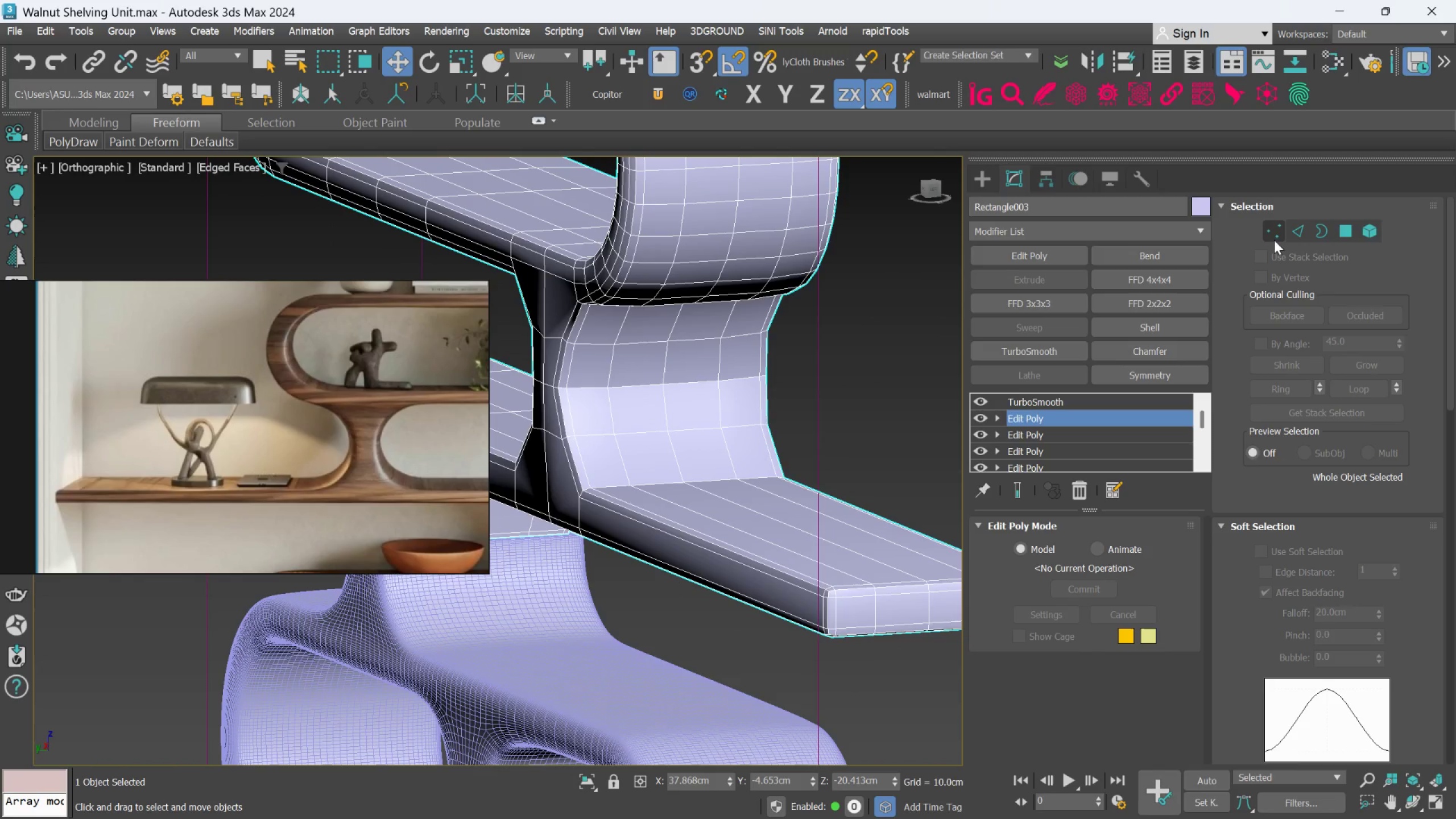 
scroll: coordinate [747, 357], scroll_direction: down, amount: 2.0
 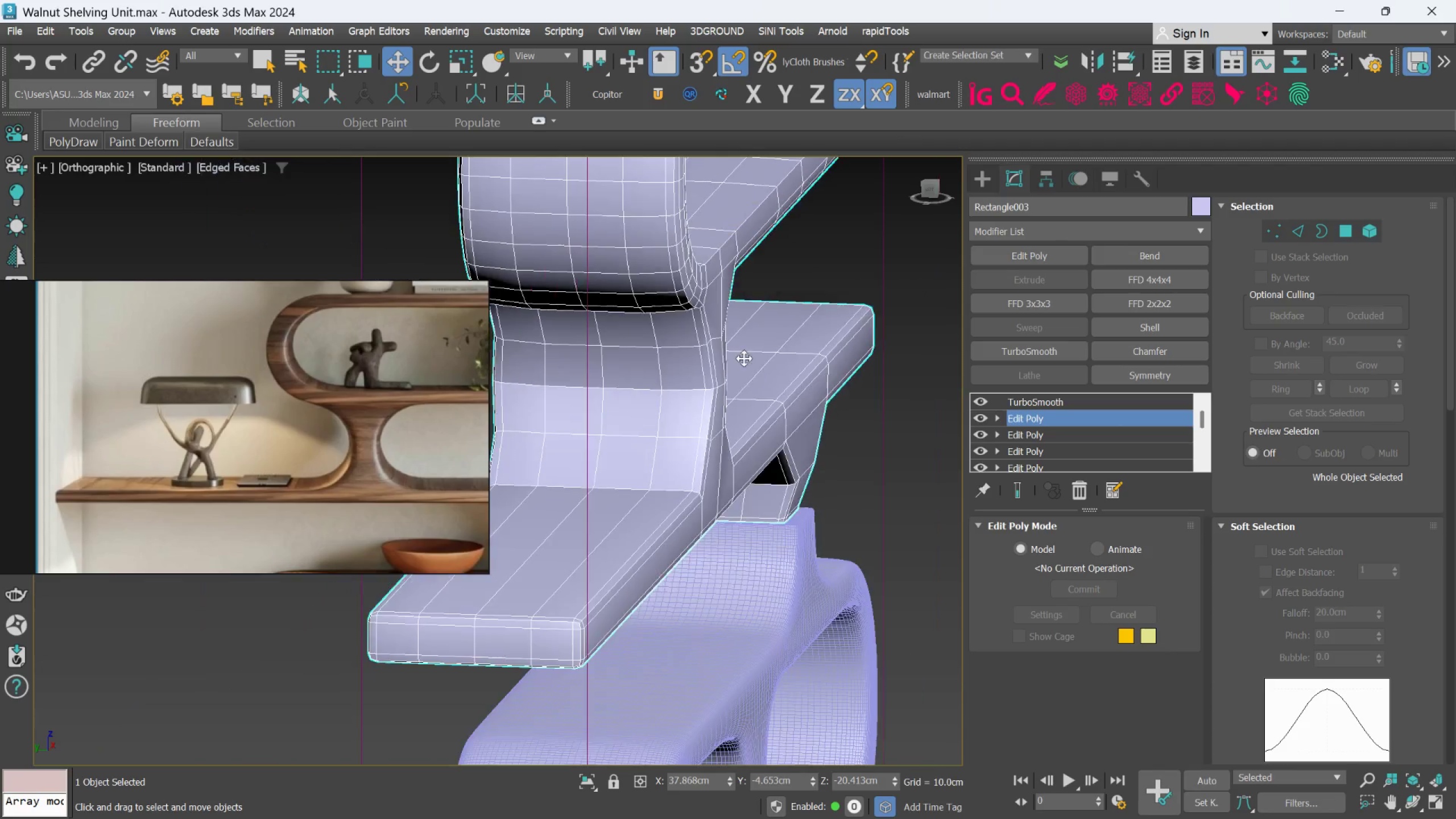 
left_click([1274, 239])
 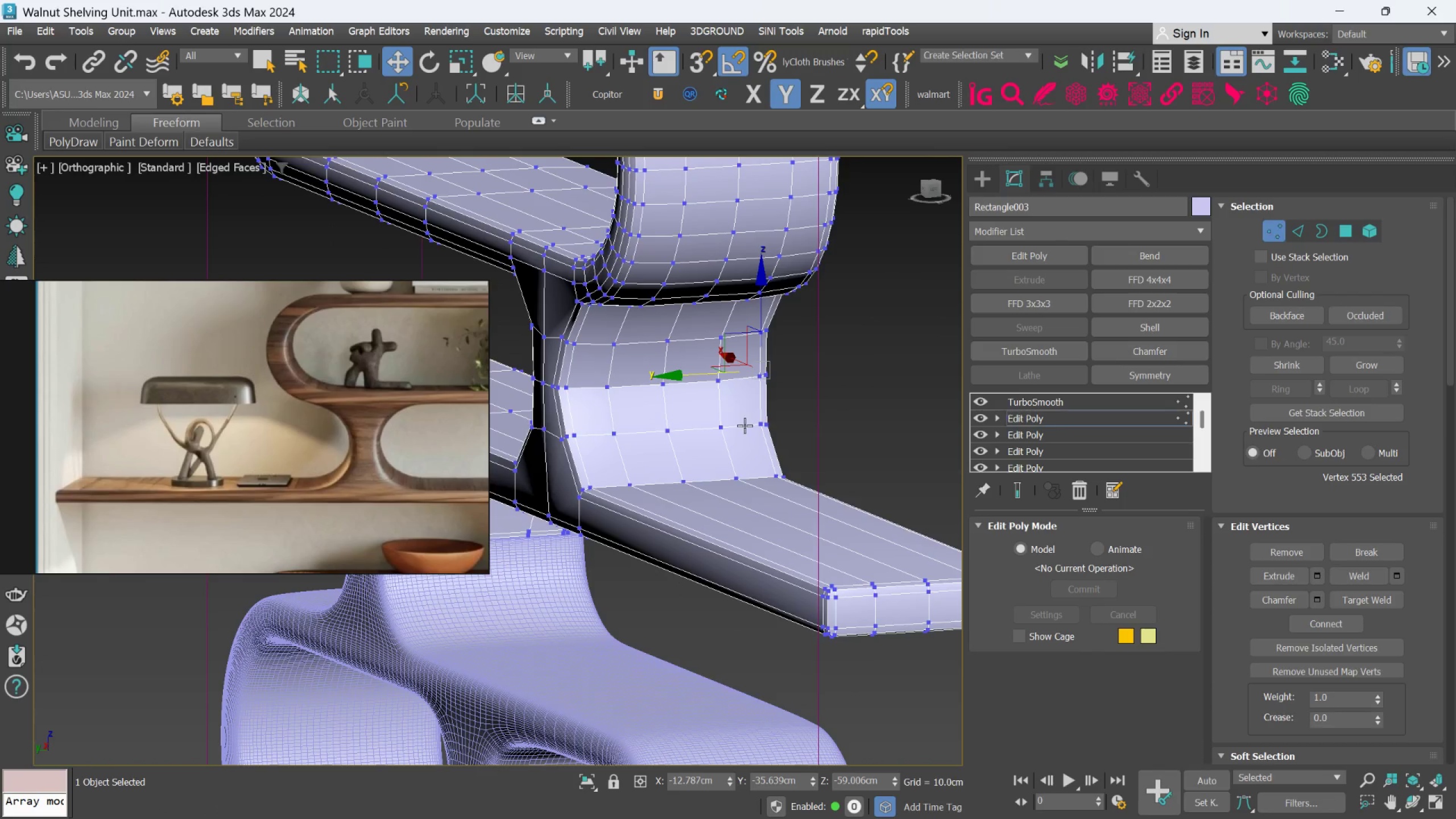 
hold_key(key=AltLeft, duration=0.49)
 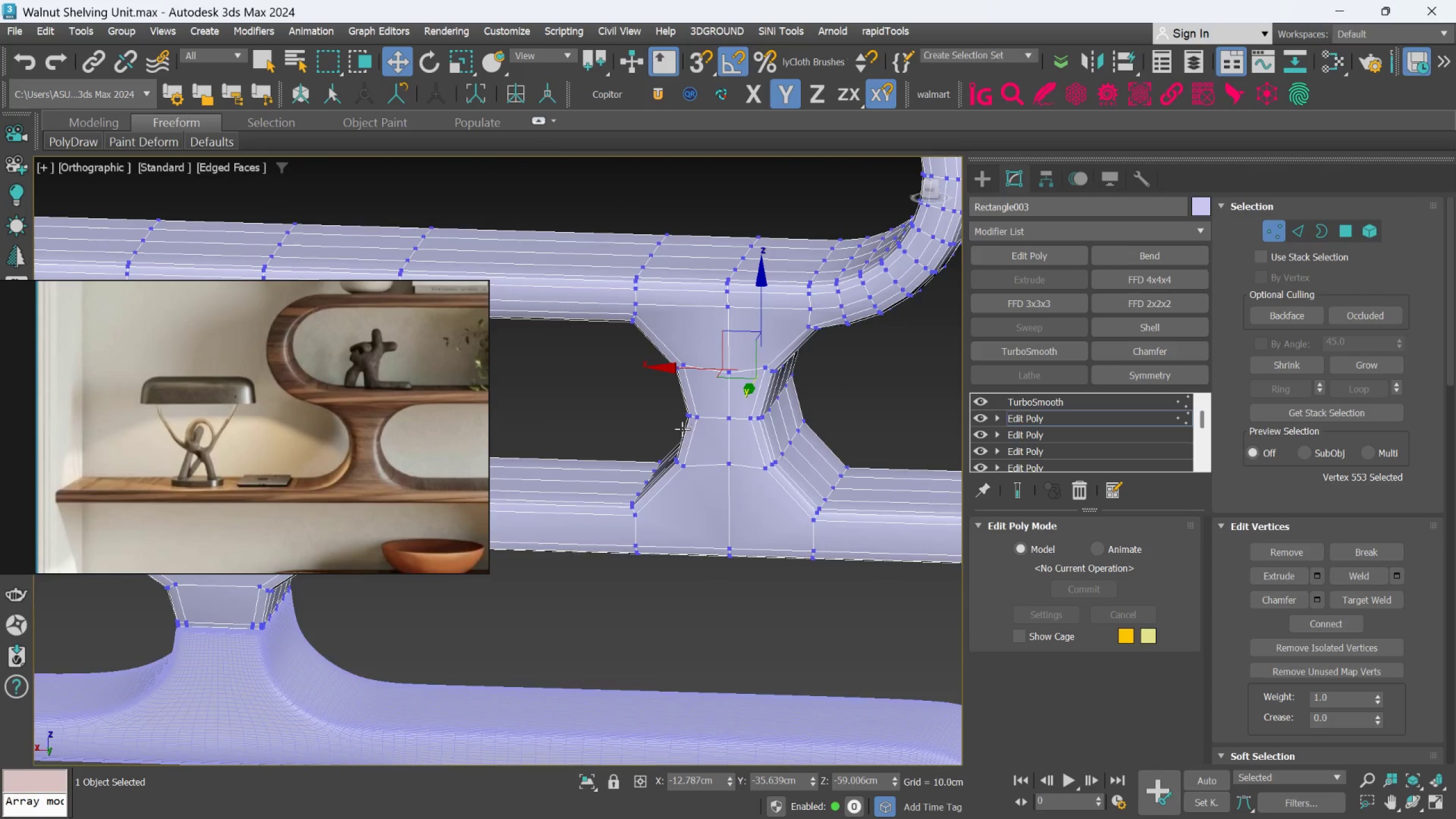 
scroll: coordinate [682, 426], scroll_direction: up, amount: 3.0
 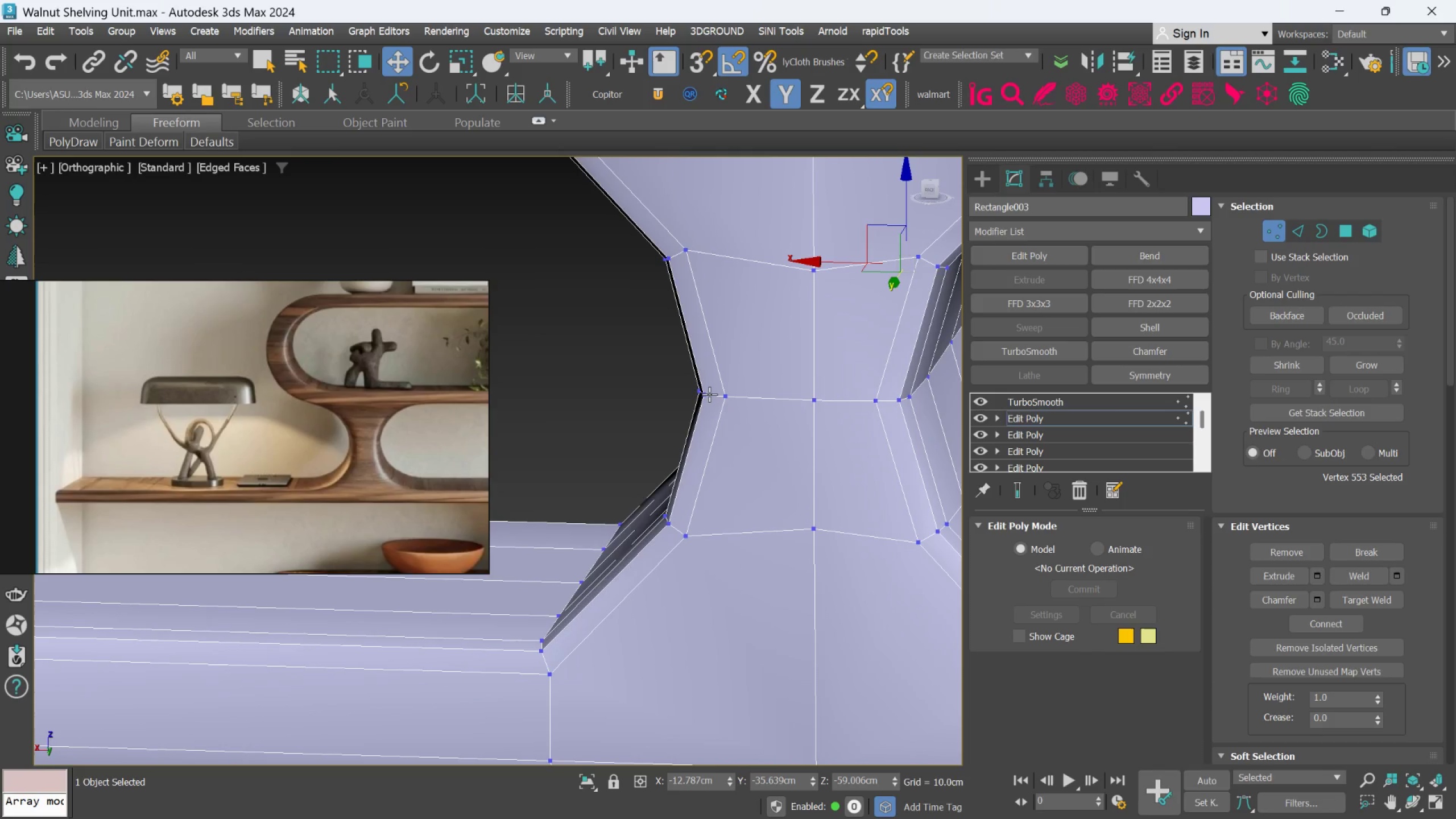 
hold_key(key=AltLeft, duration=0.93)
 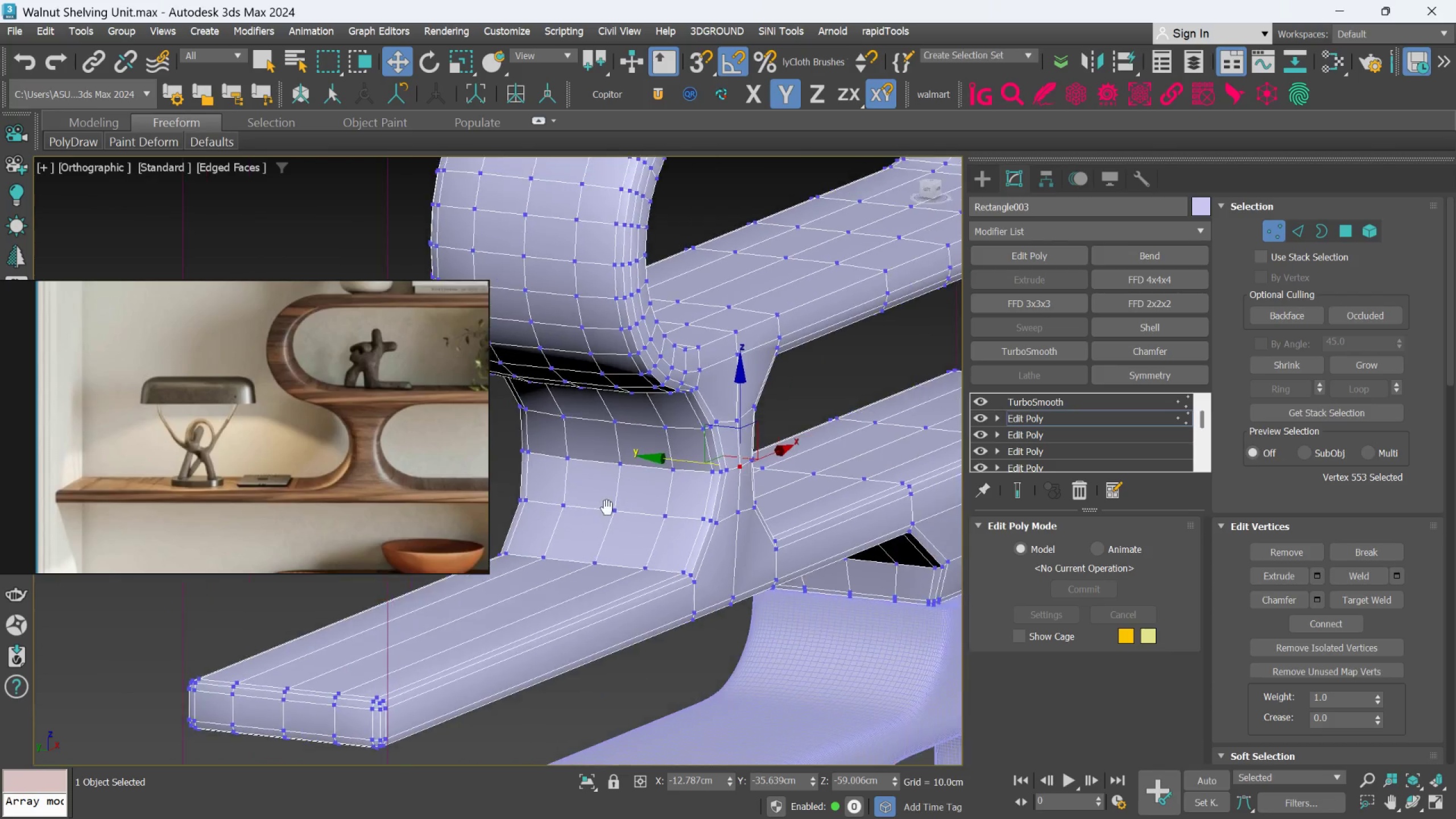 
scroll: coordinate [755, 418], scroll_direction: down, amount: 3.0
 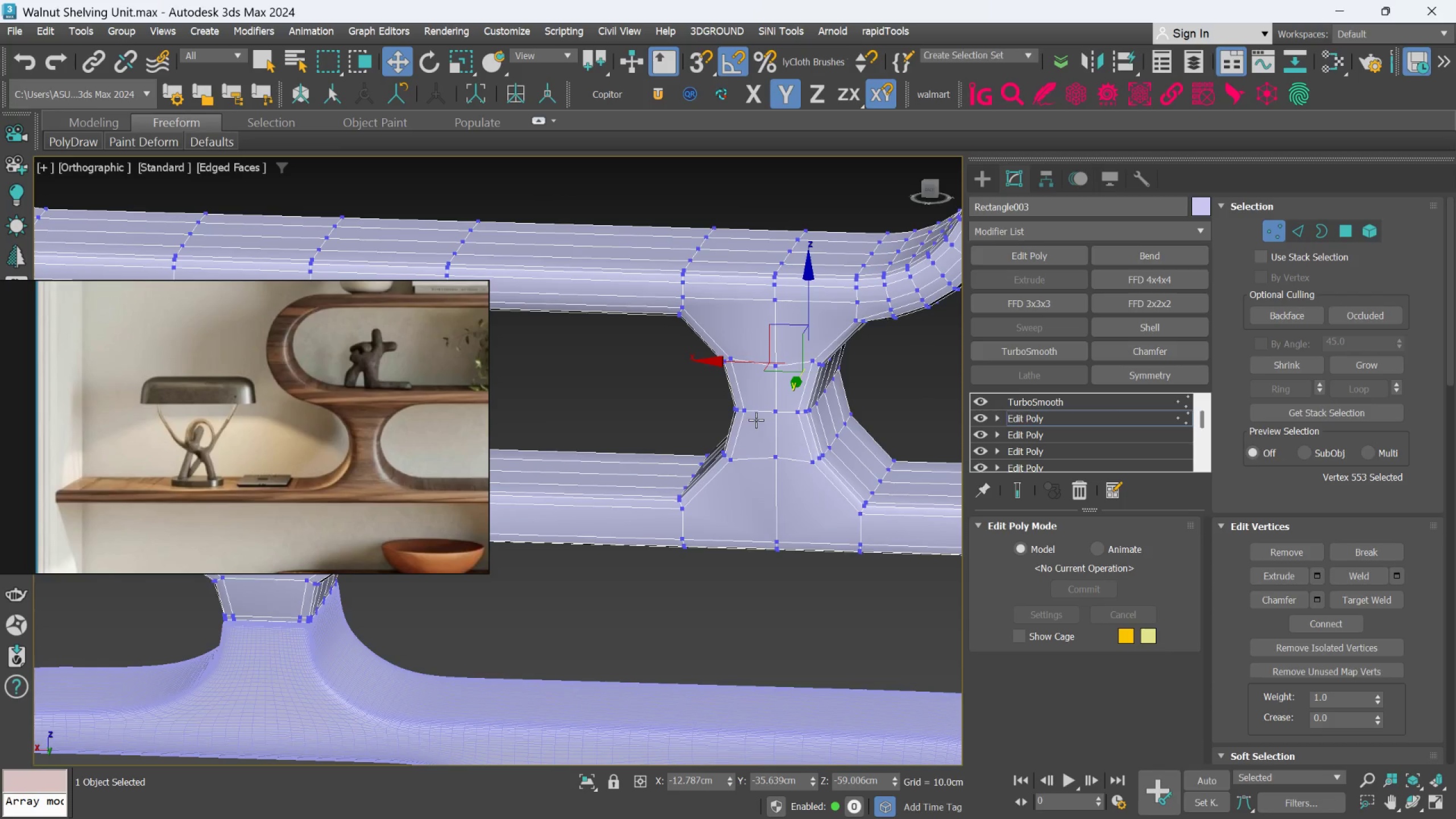 
hold_key(key=AltLeft, duration=0.34)
 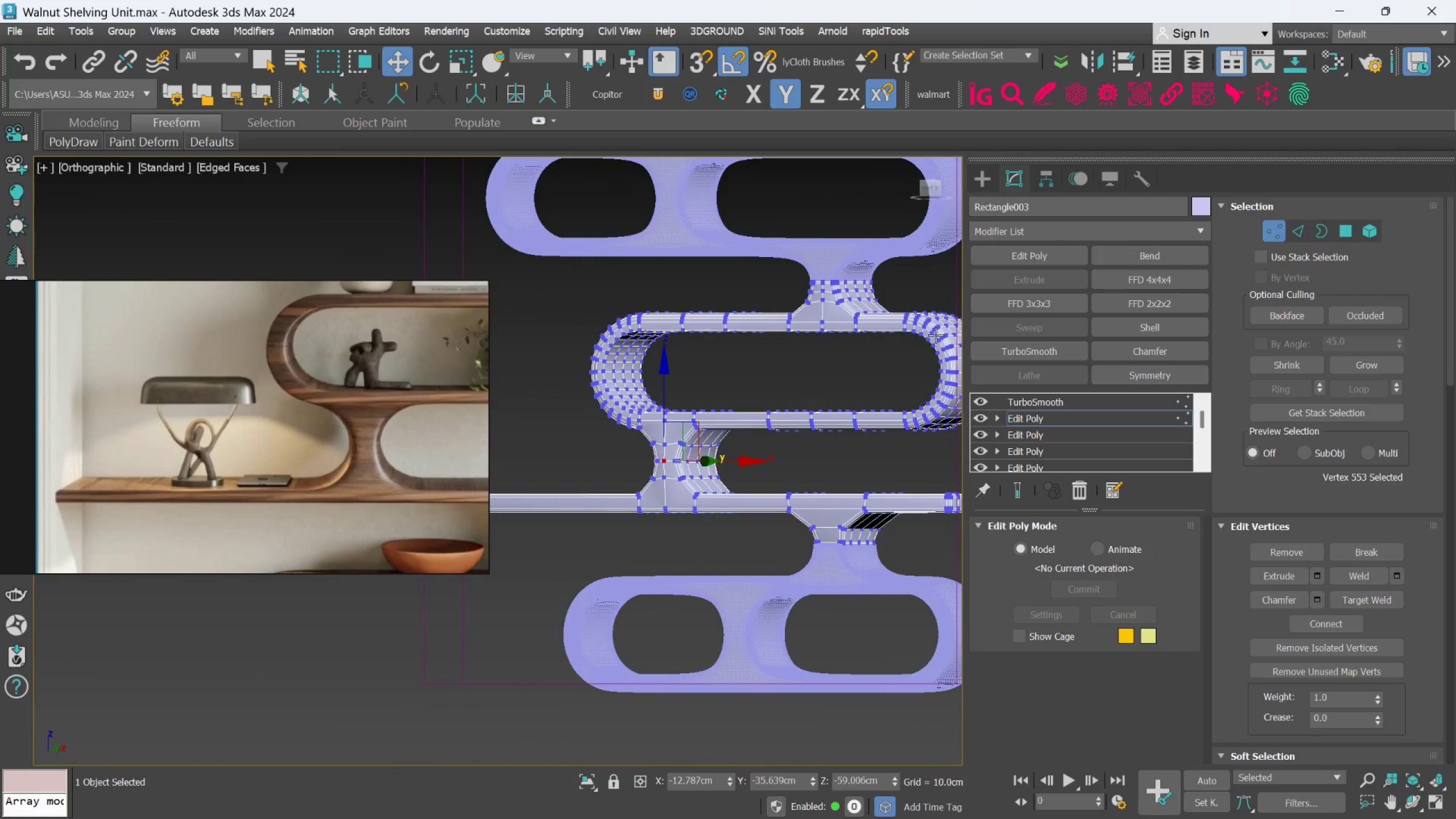 
scroll: coordinate [613, 482], scroll_direction: down, amount: 3.0
 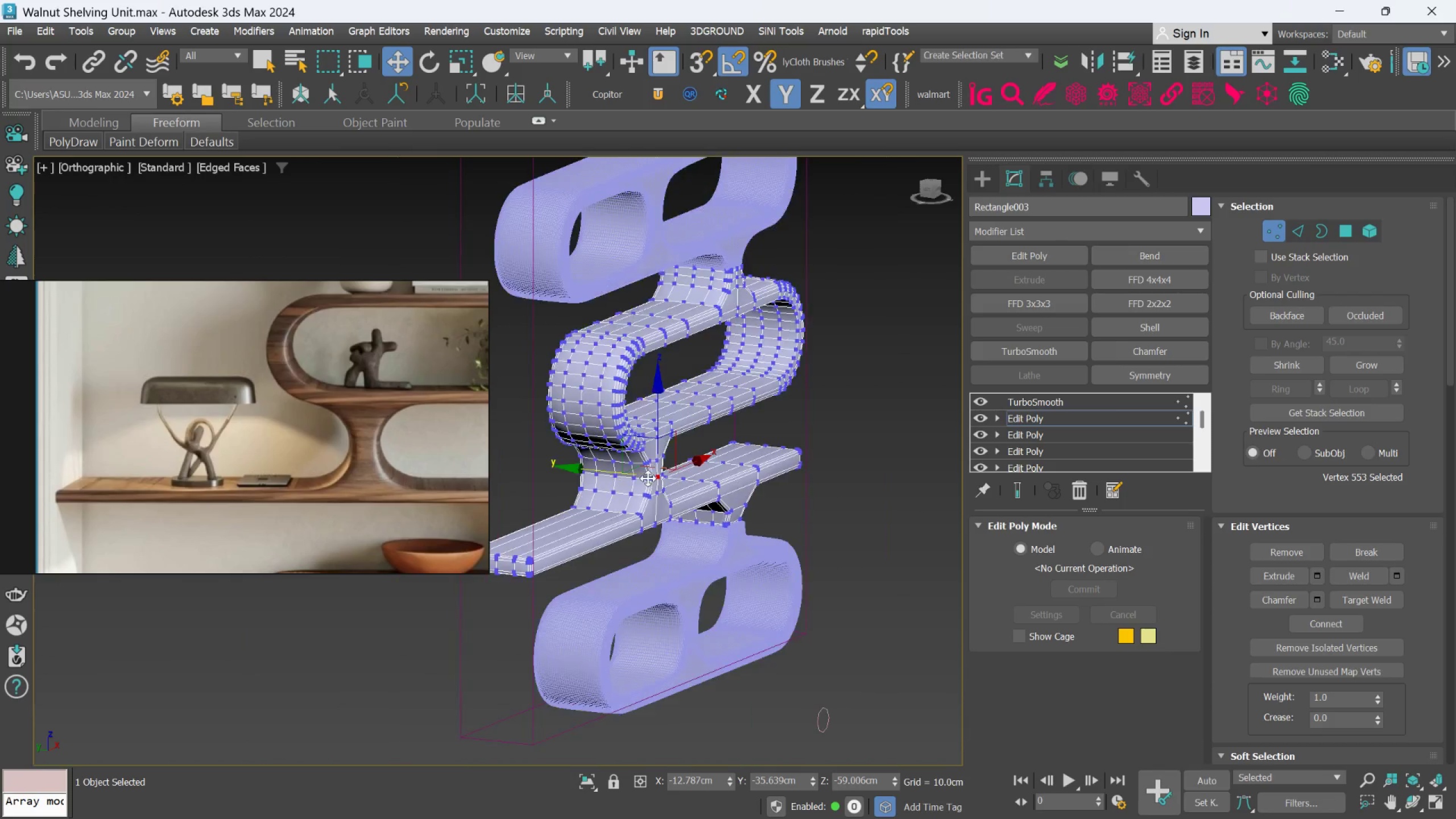 
scroll: coordinate [936, 334], scroll_direction: up, amount: 1.0
 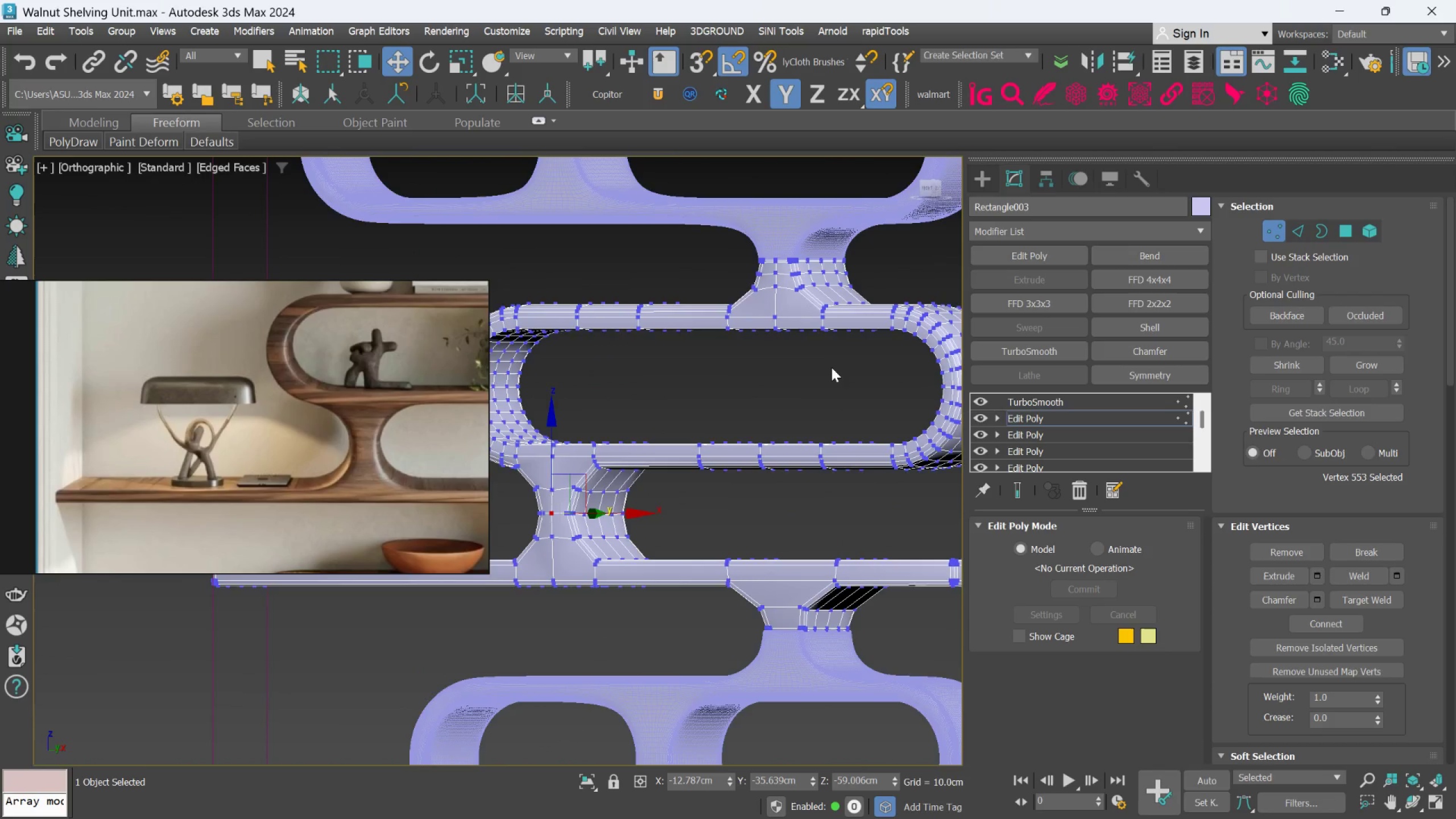 
hold_key(key=AltLeft, duration=0.33)
 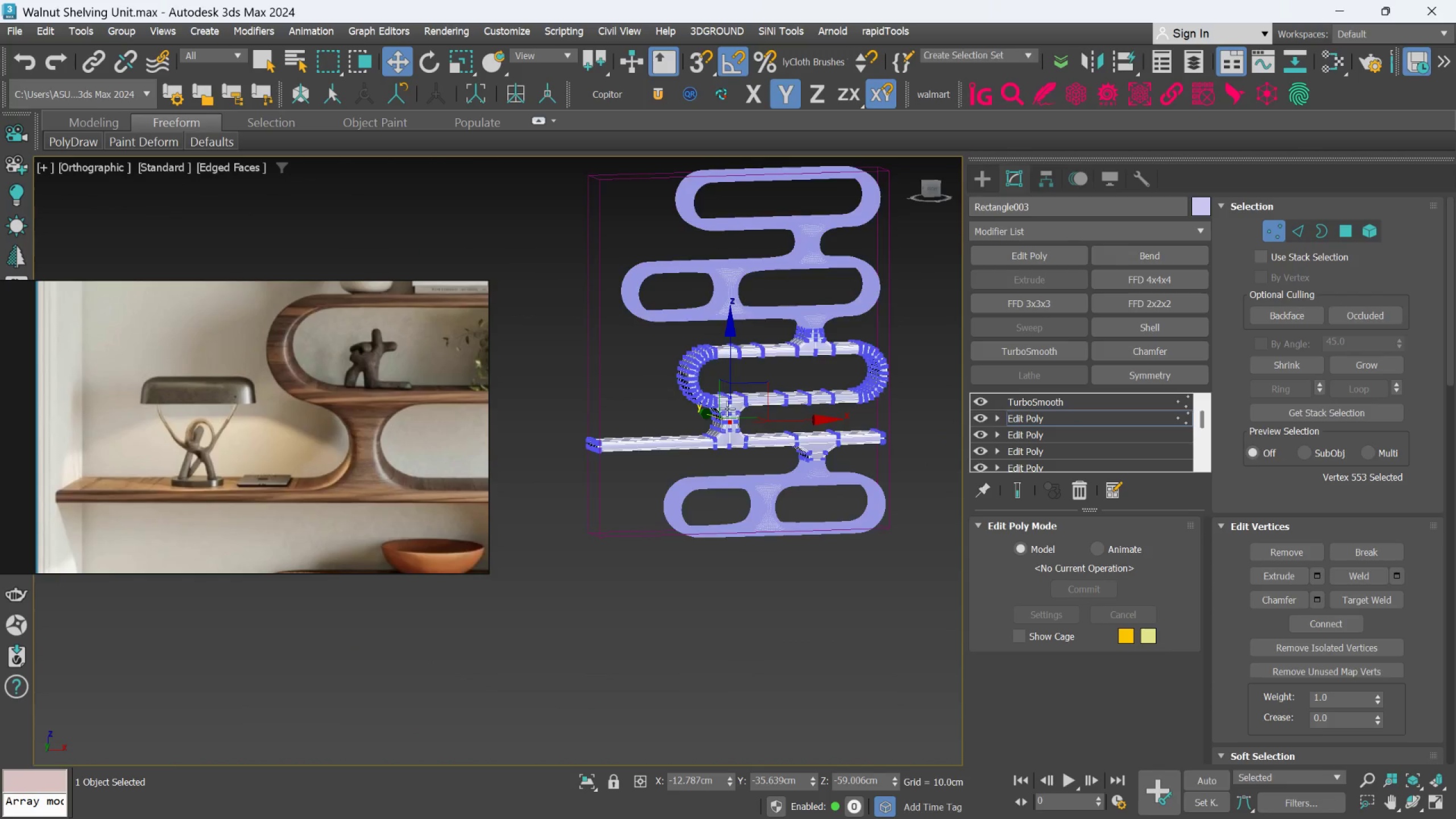 
scroll: coordinate [828, 373], scroll_direction: down, amount: 3.0
 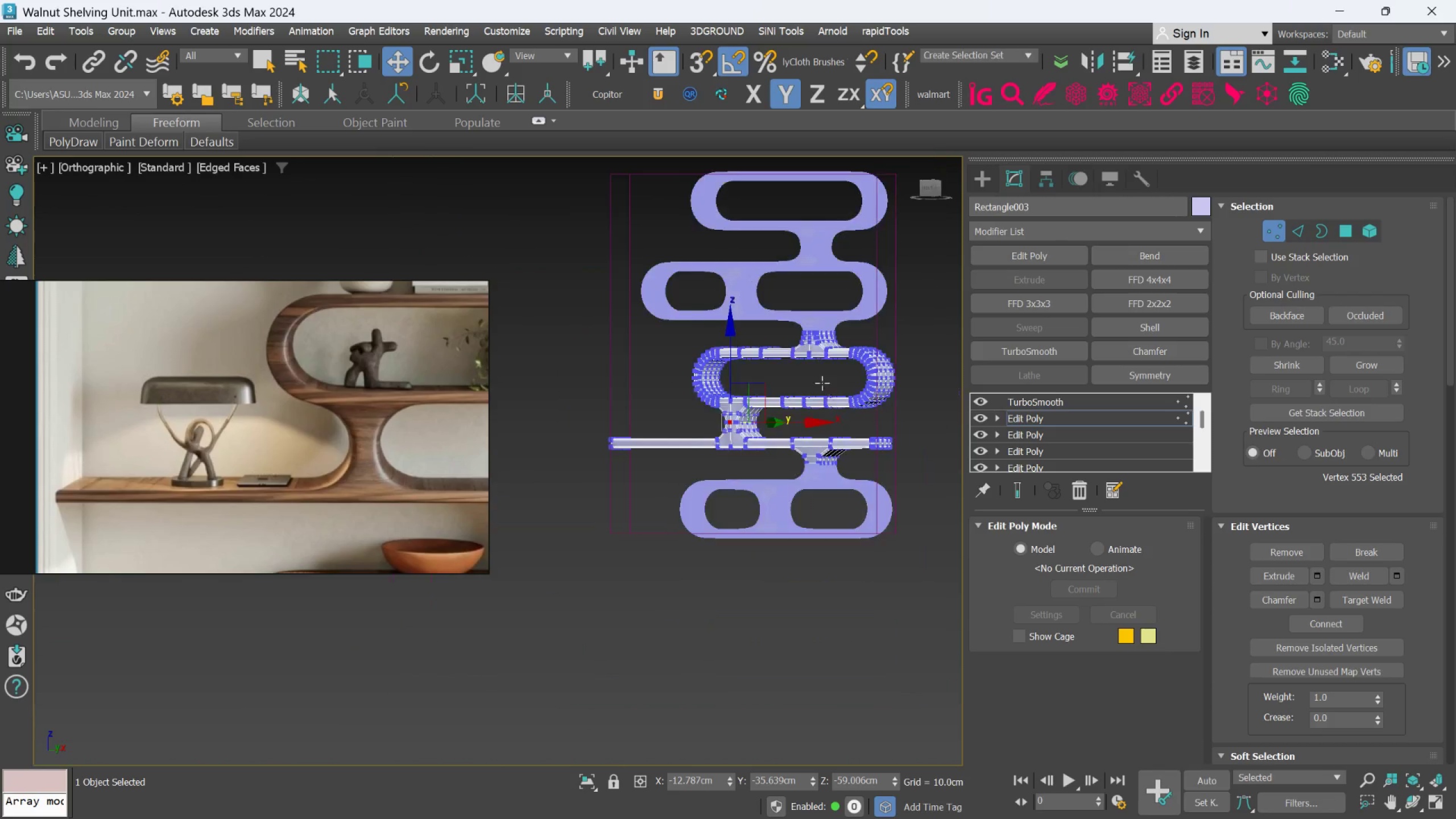 
hold_key(key=AltLeft, duration=1.34)
 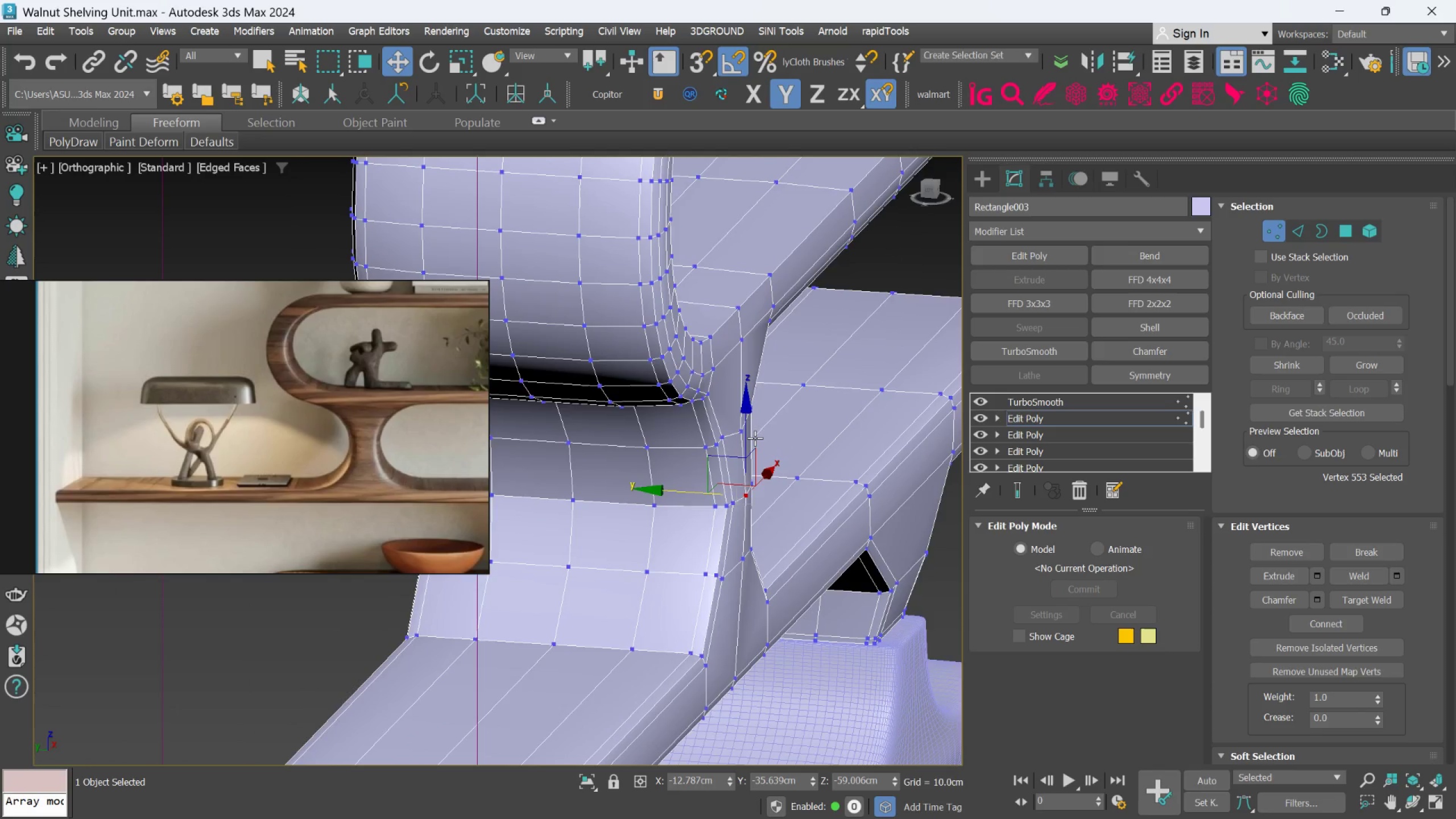 
scroll: coordinate [754, 438], scroll_direction: up, amount: 7.0
 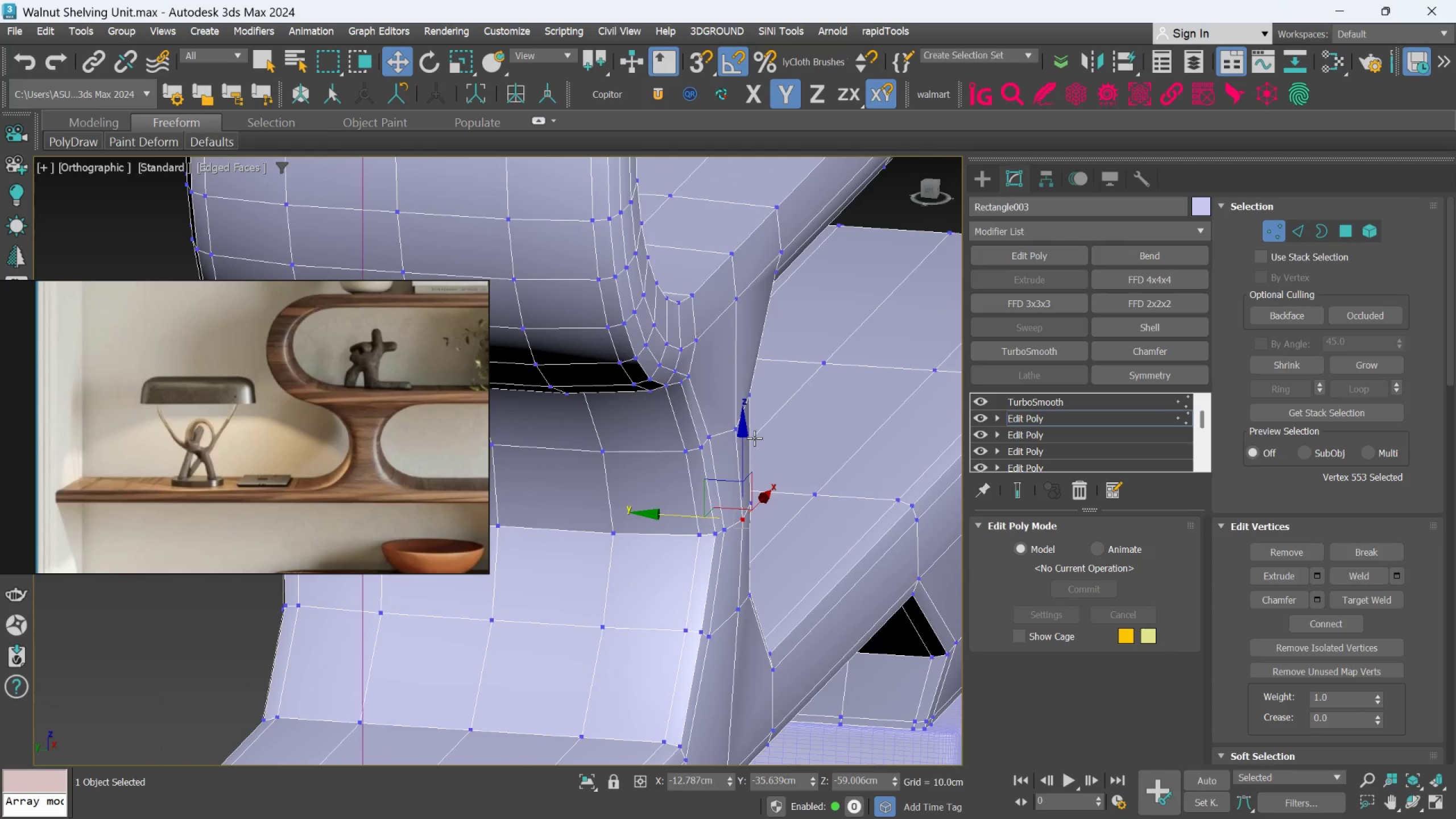 
hold_key(key=AltLeft, duration=0.32)
 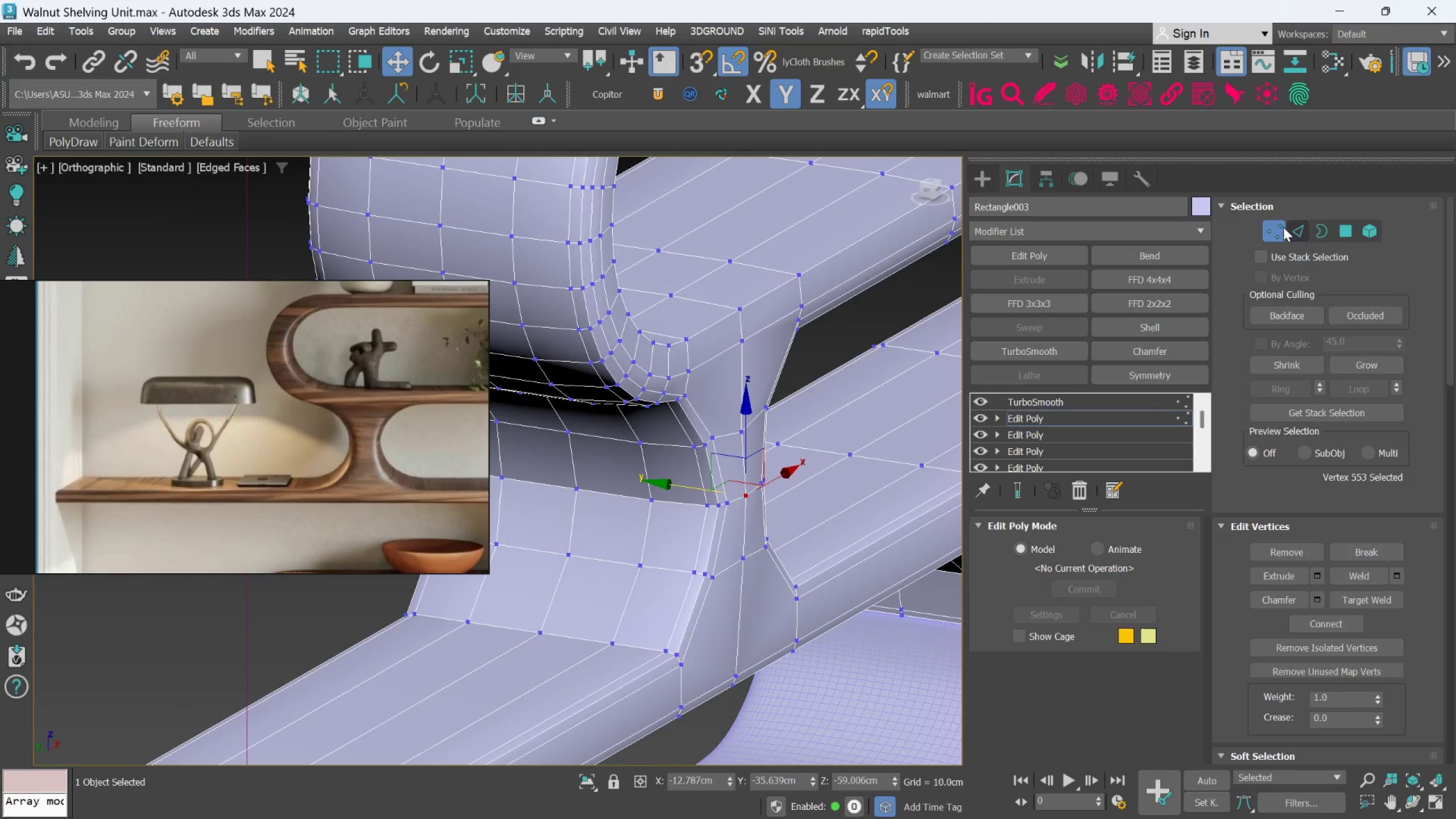 
scroll: coordinate [754, 438], scroll_direction: down, amount: 1.0
 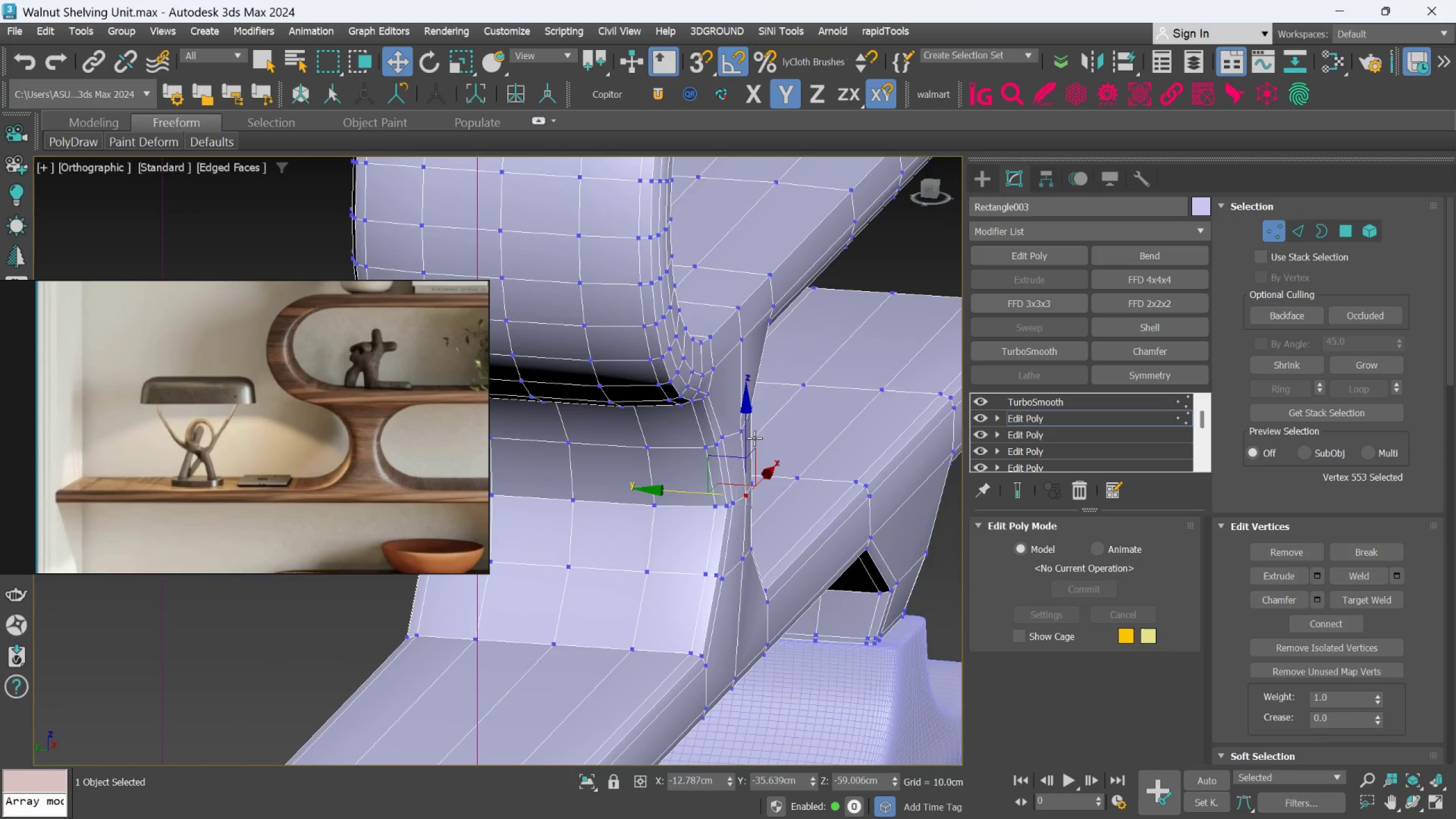 
left_click([1279, 226])
 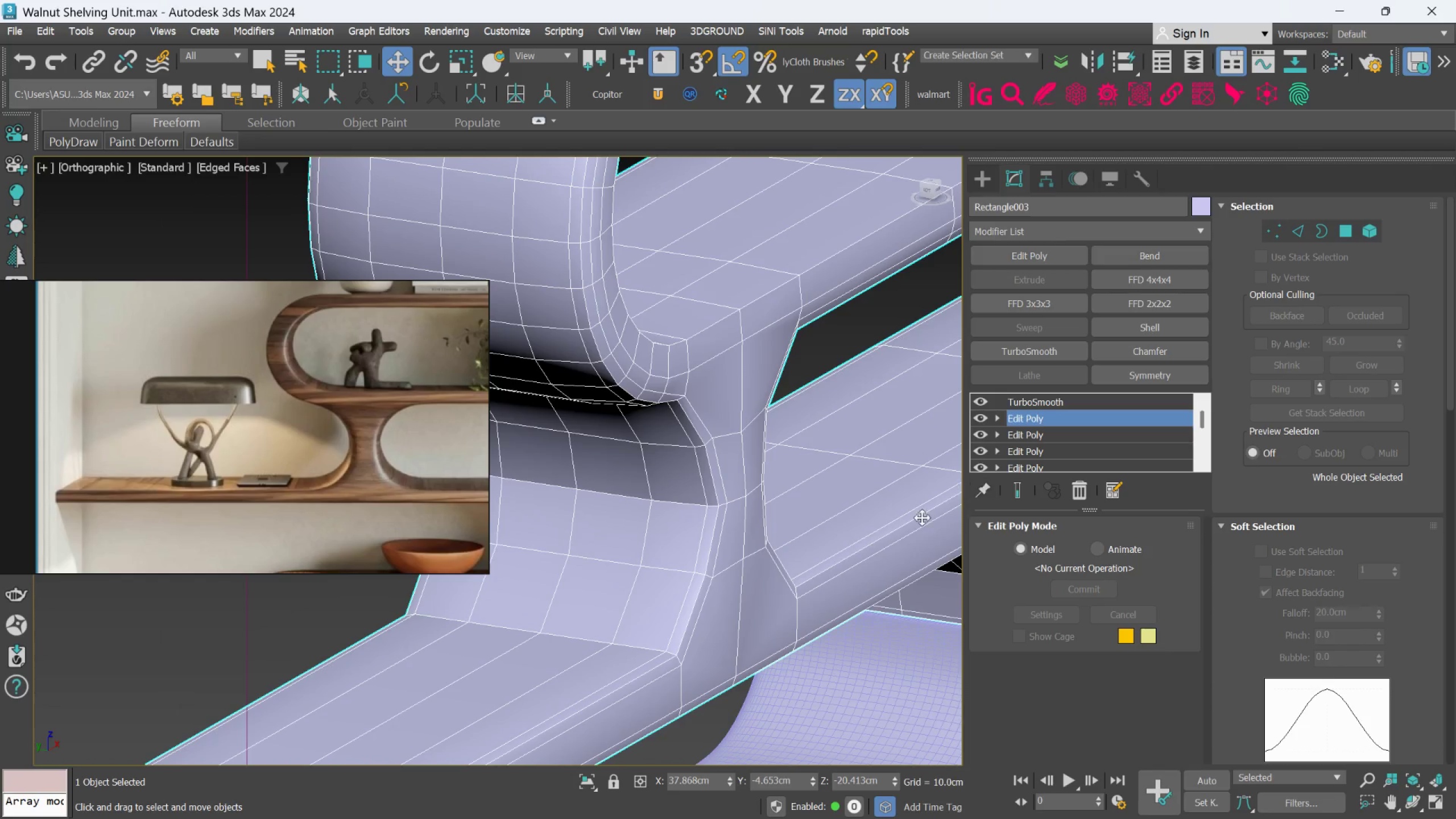 
hold_key(key=AltLeft, duration=0.73)
 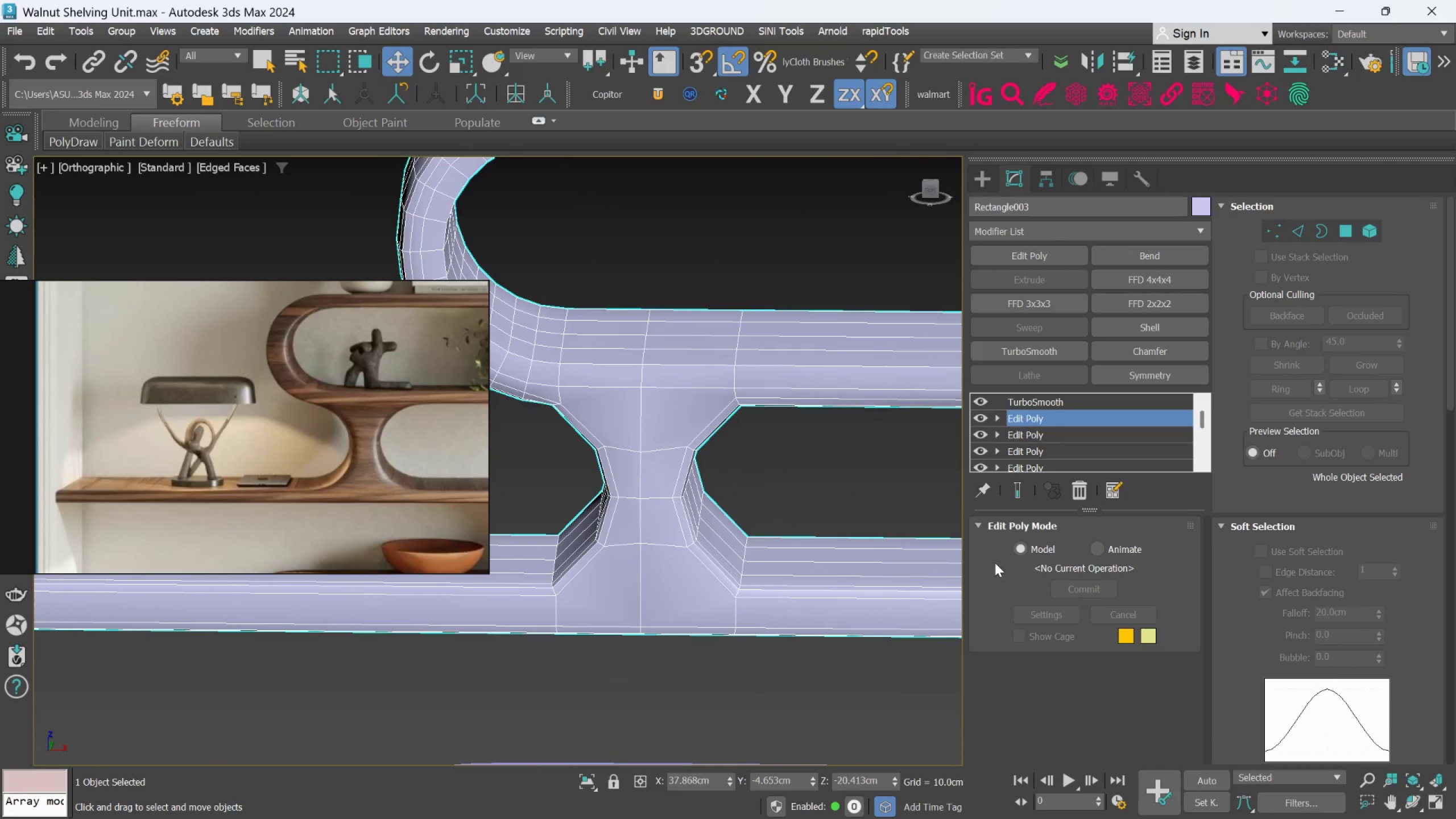 
scroll: coordinate [901, 527], scroll_direction: down, amount: 1.0
 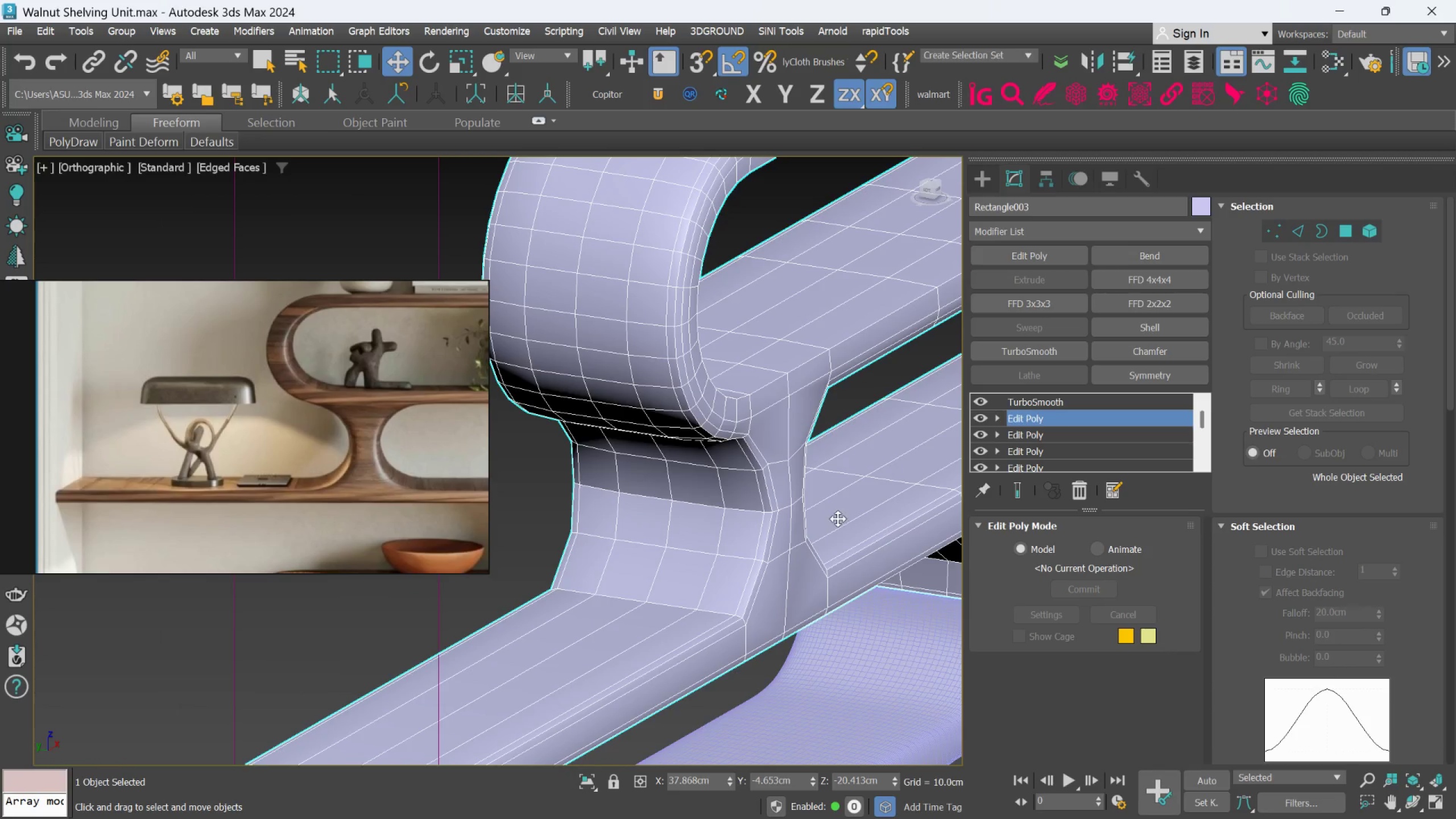 
left_click([1015, 460])
 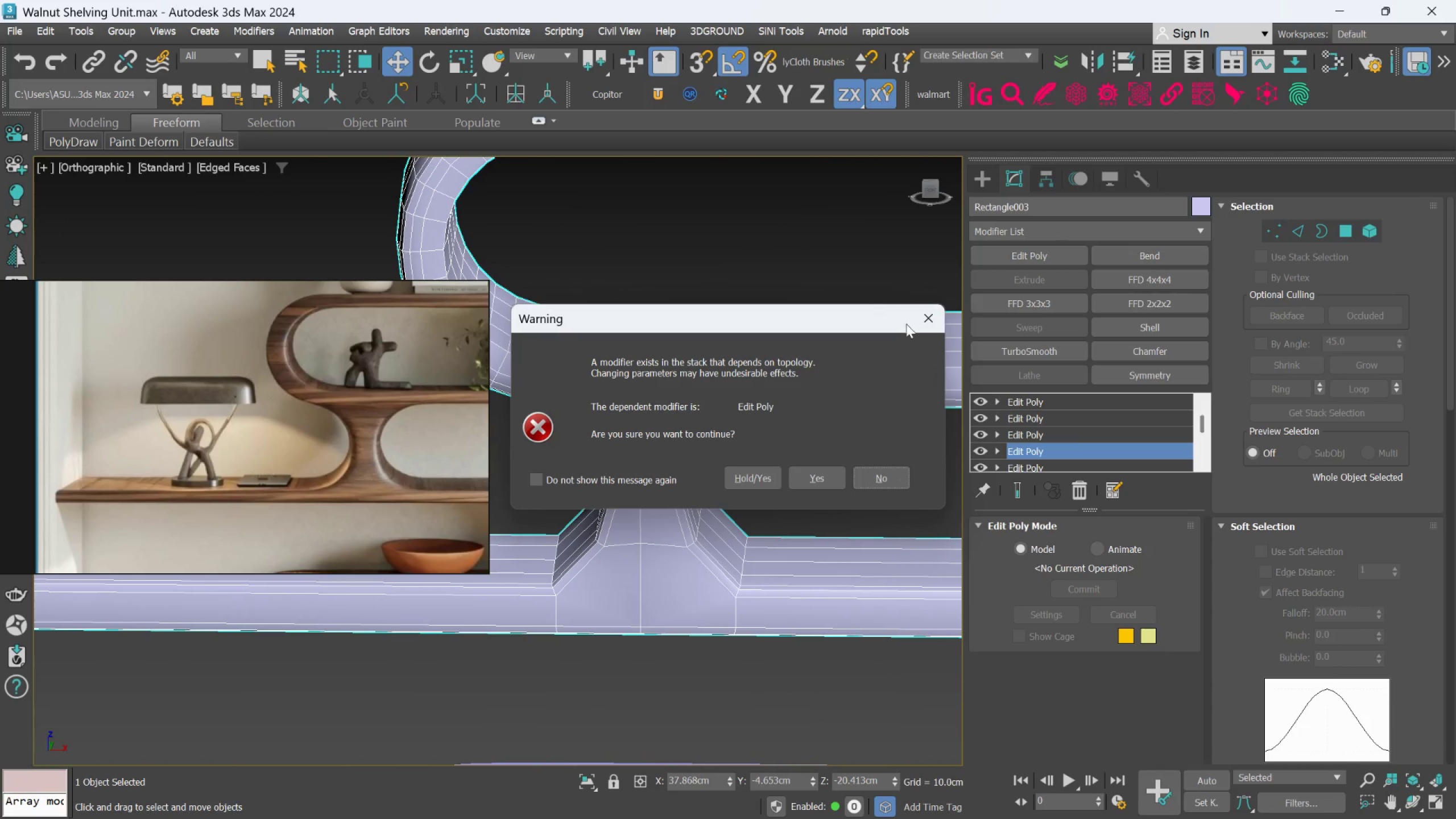 
left_click([926, 317])
 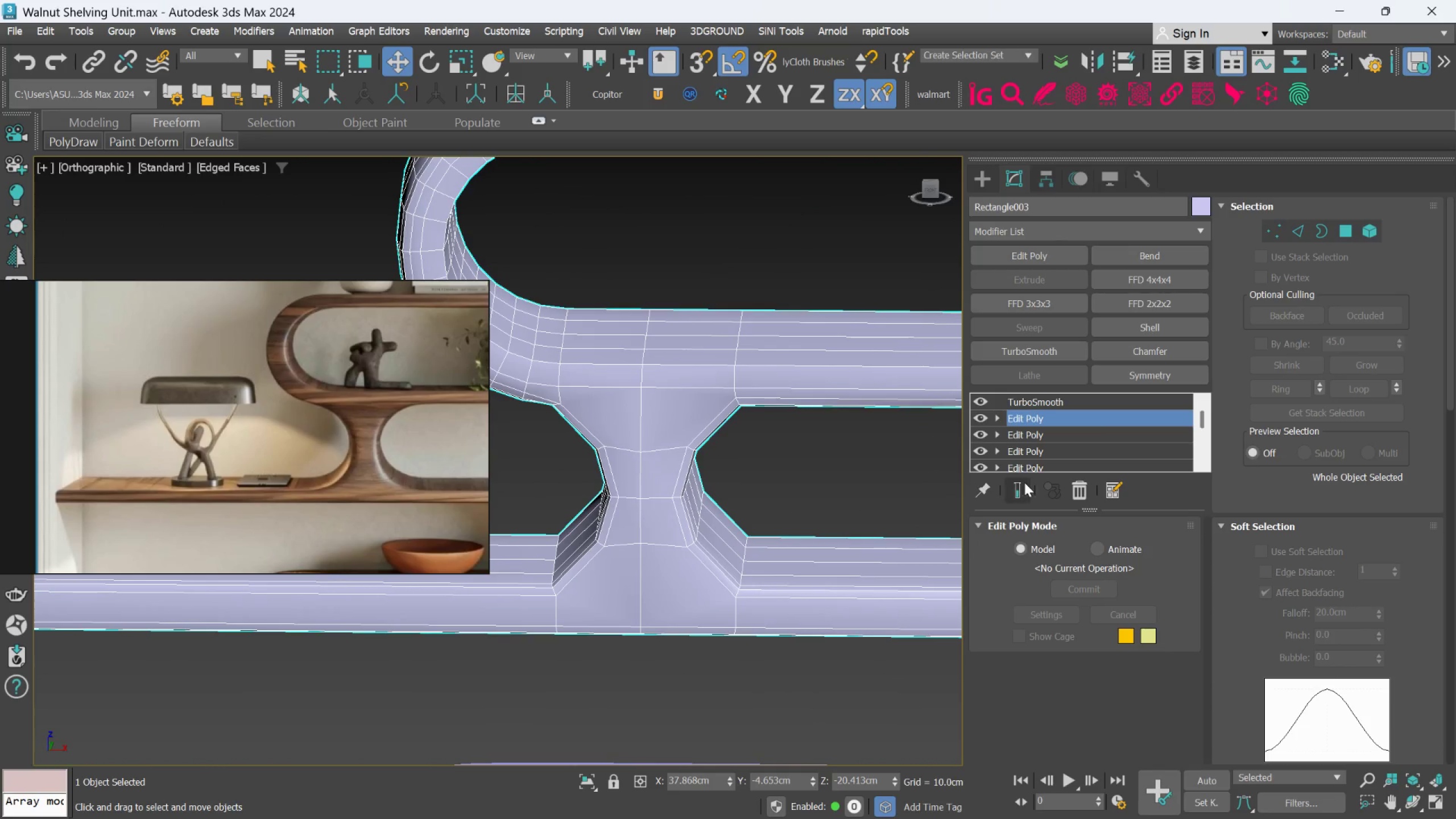 
left_click([1021, 487])
 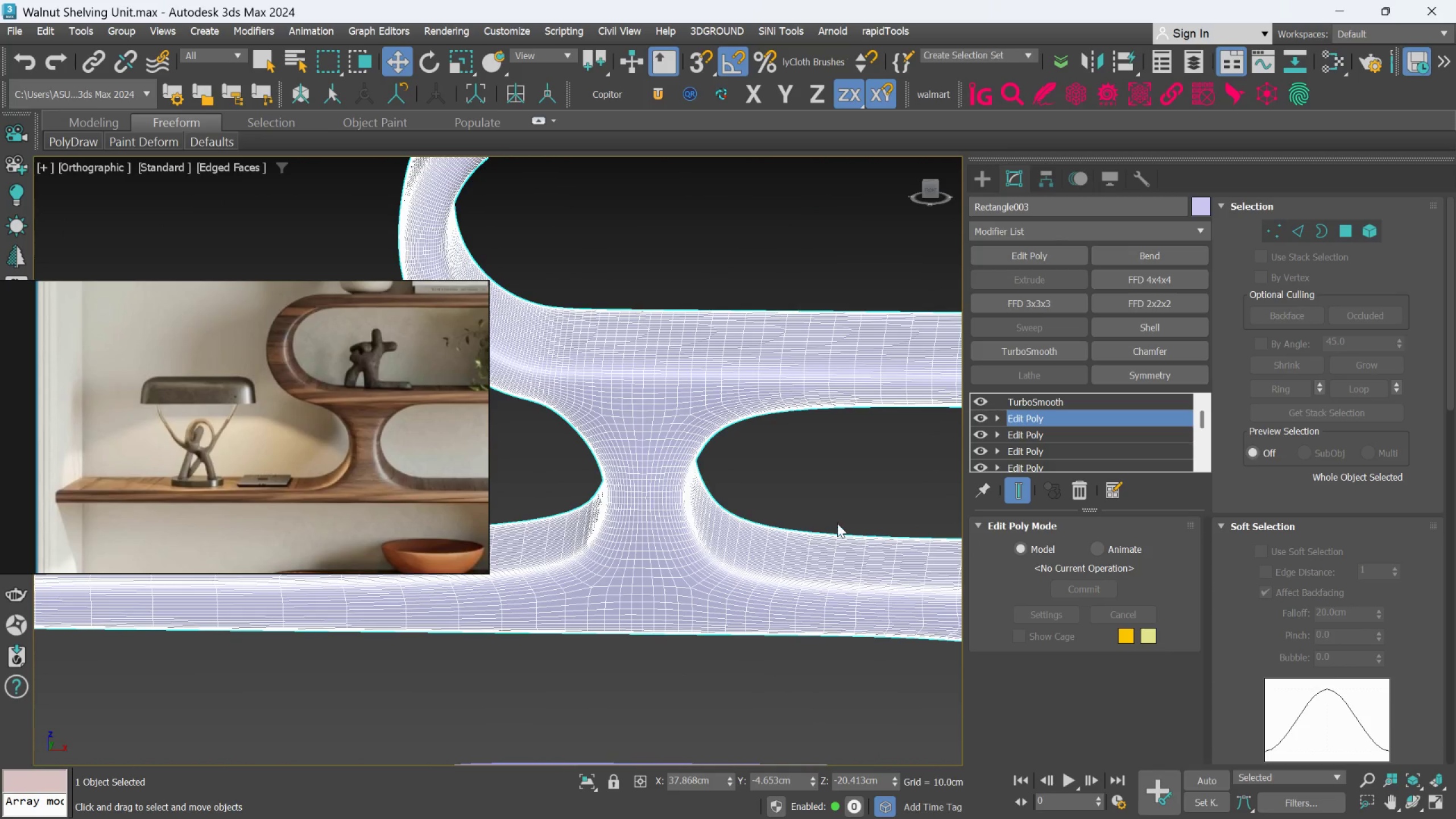 
hold_key(key=AltLeft, duration=0.6)
 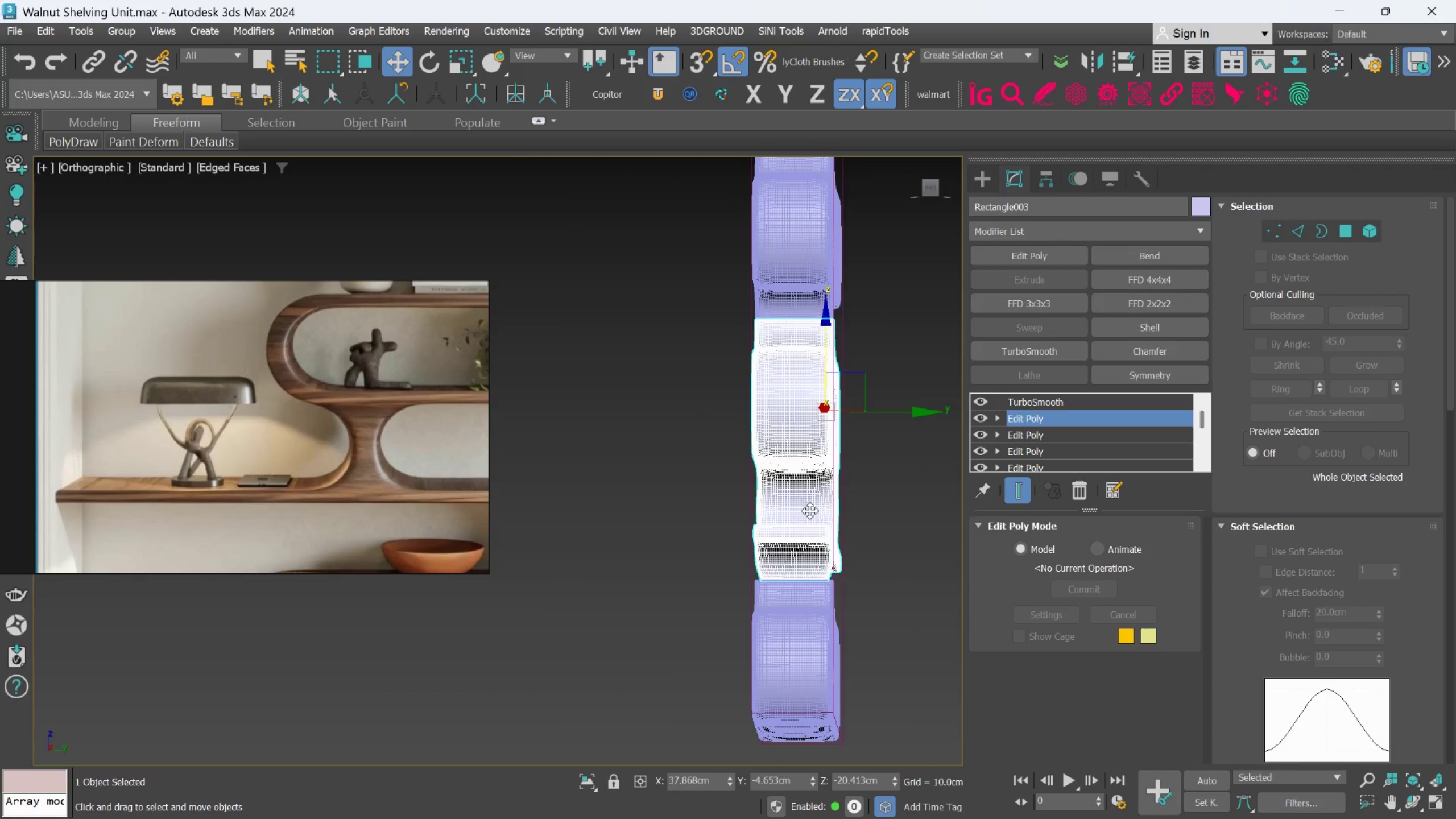 
scroll: coordinate [837, 523], scroll_direction: down, amount: 3.0
 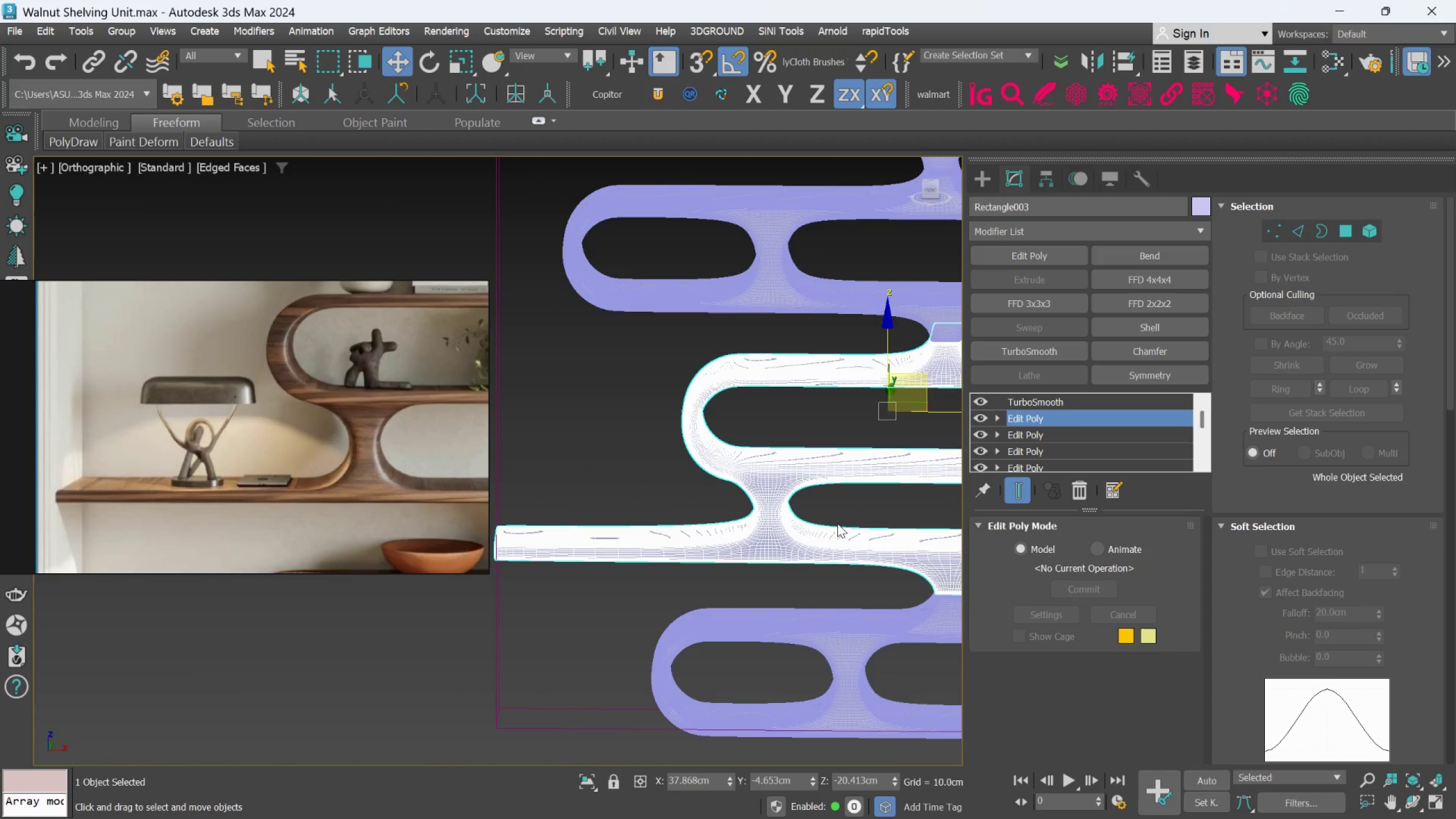 
key(Alt+AltLeft)
 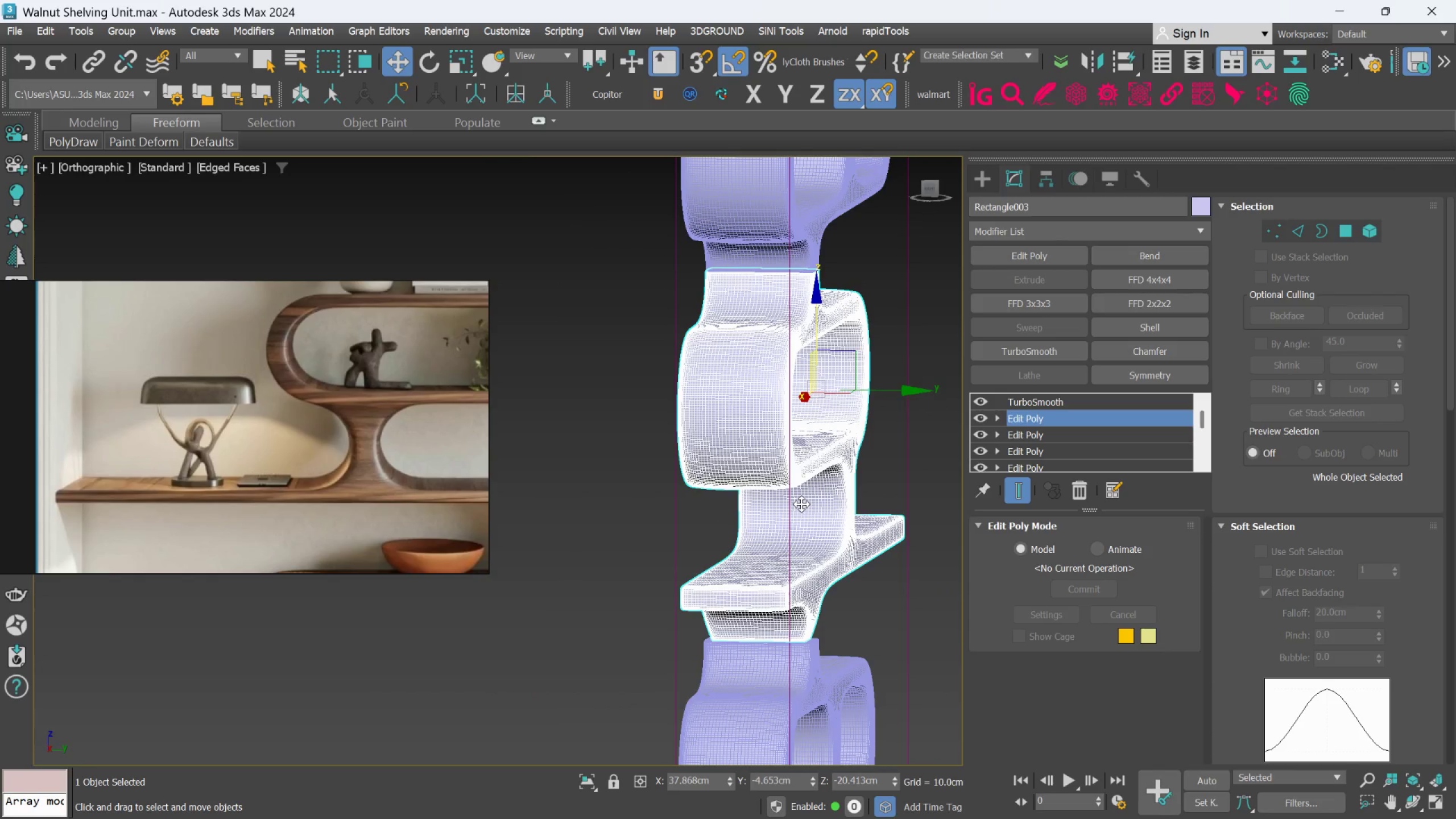 
scroll: coordinate [810, 511], scroll_direction: up, amount: 1.0
 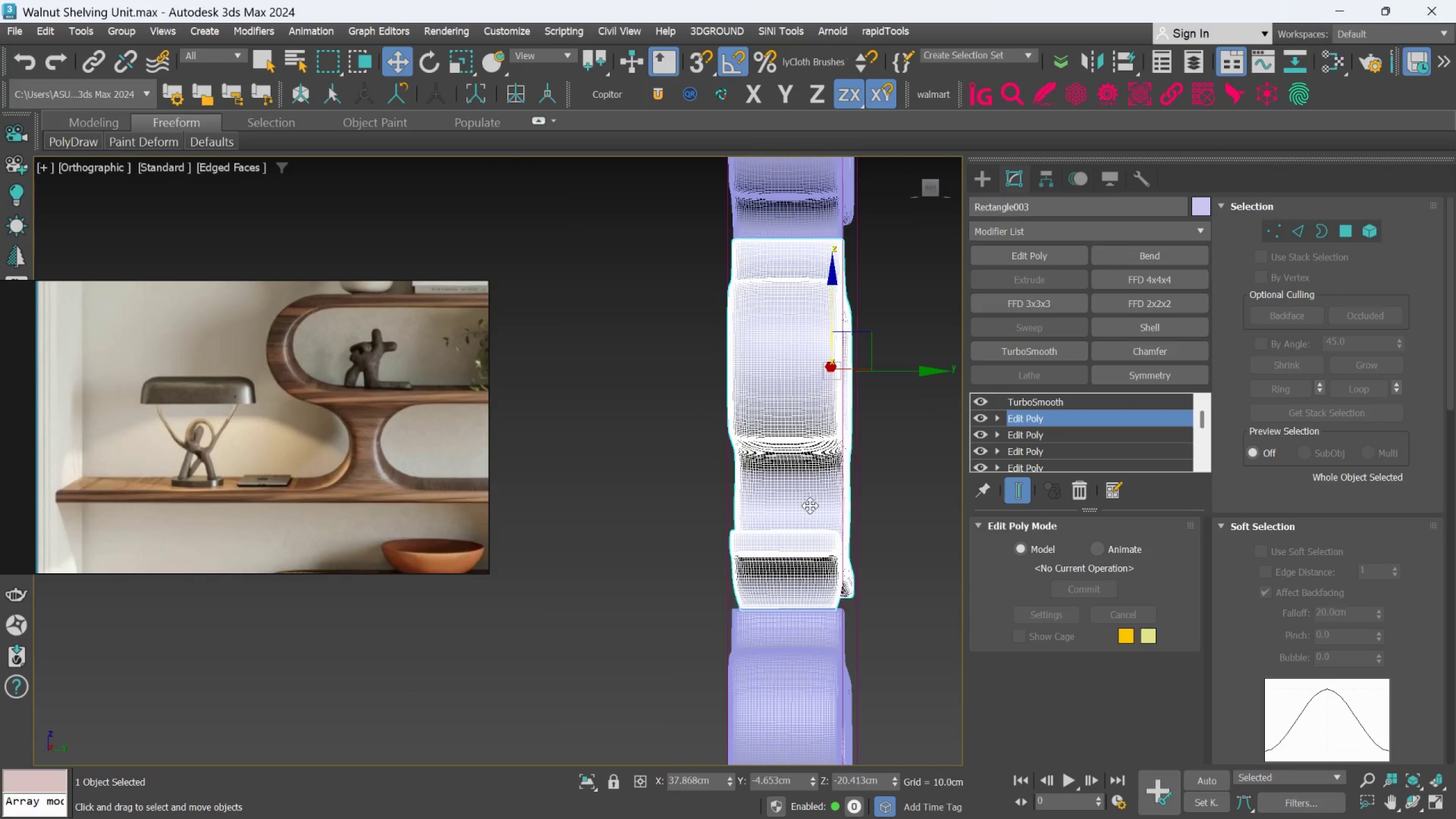 
key(F4)
 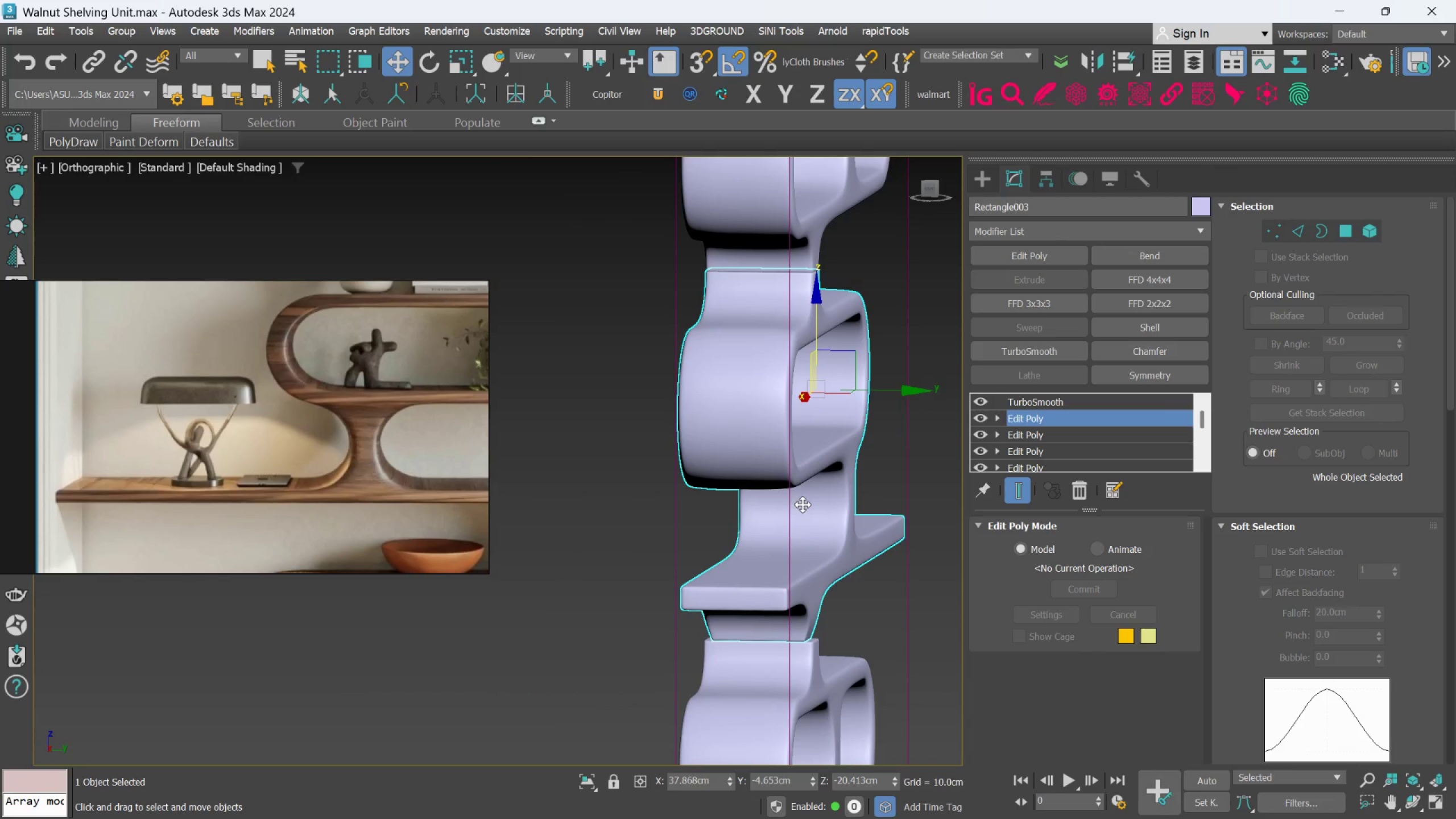 
hold_key(key=AltLeft, duration=0.79)
 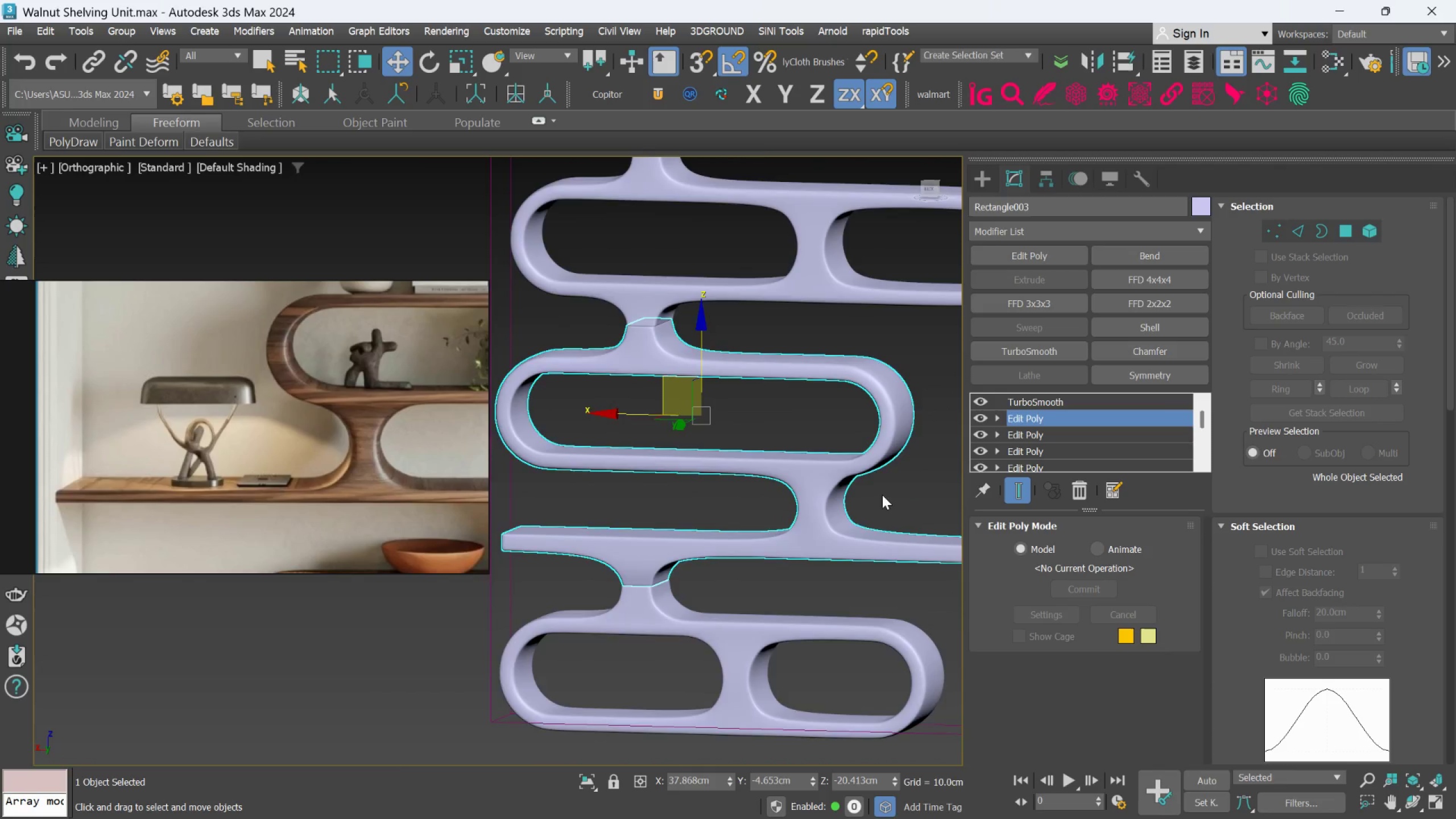 
scroll: coordinate [805, 504], scroll_direction: down, amount: 1.0
 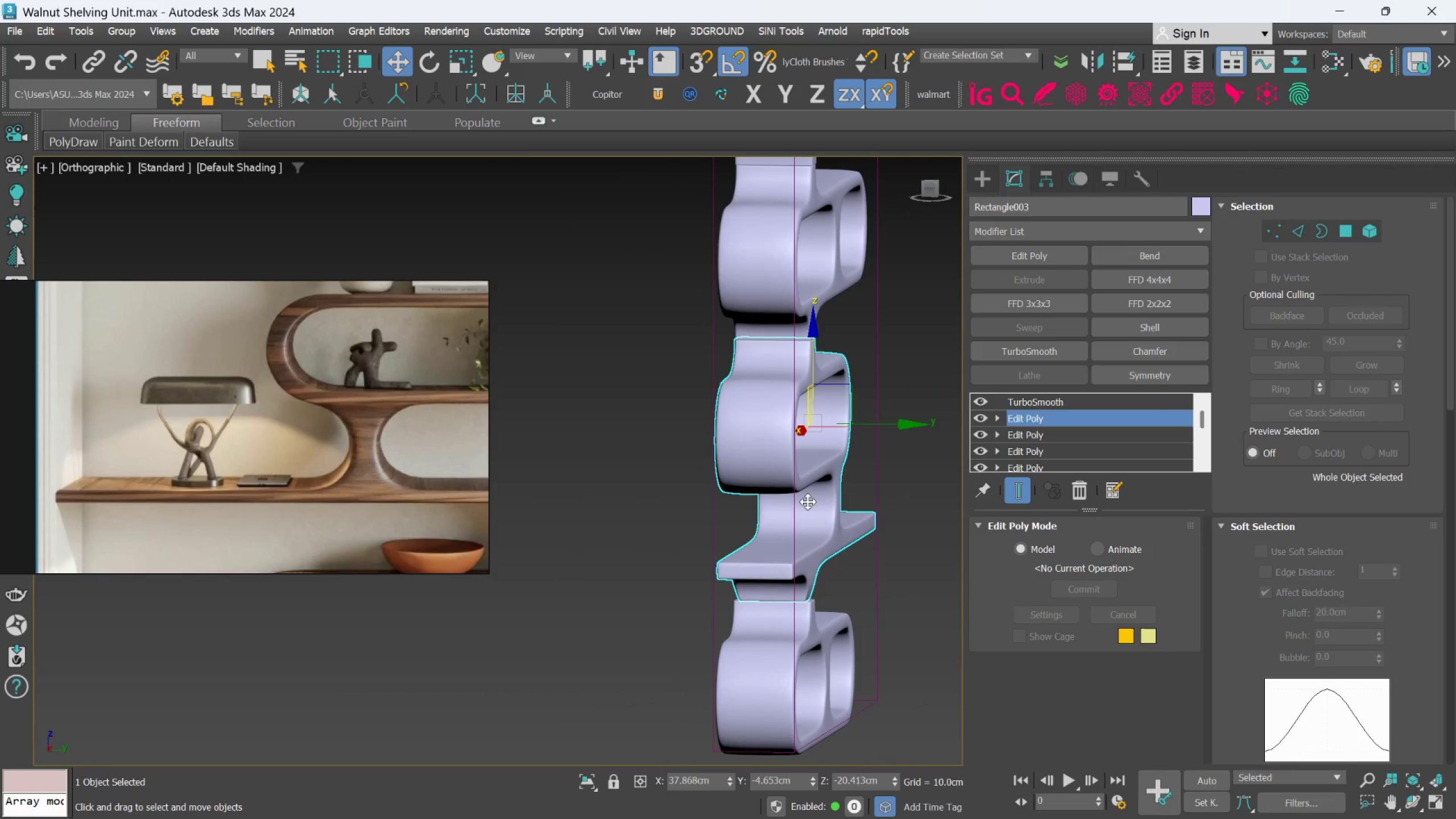 
hold_key(key=AltLeft, duration=0.57)
 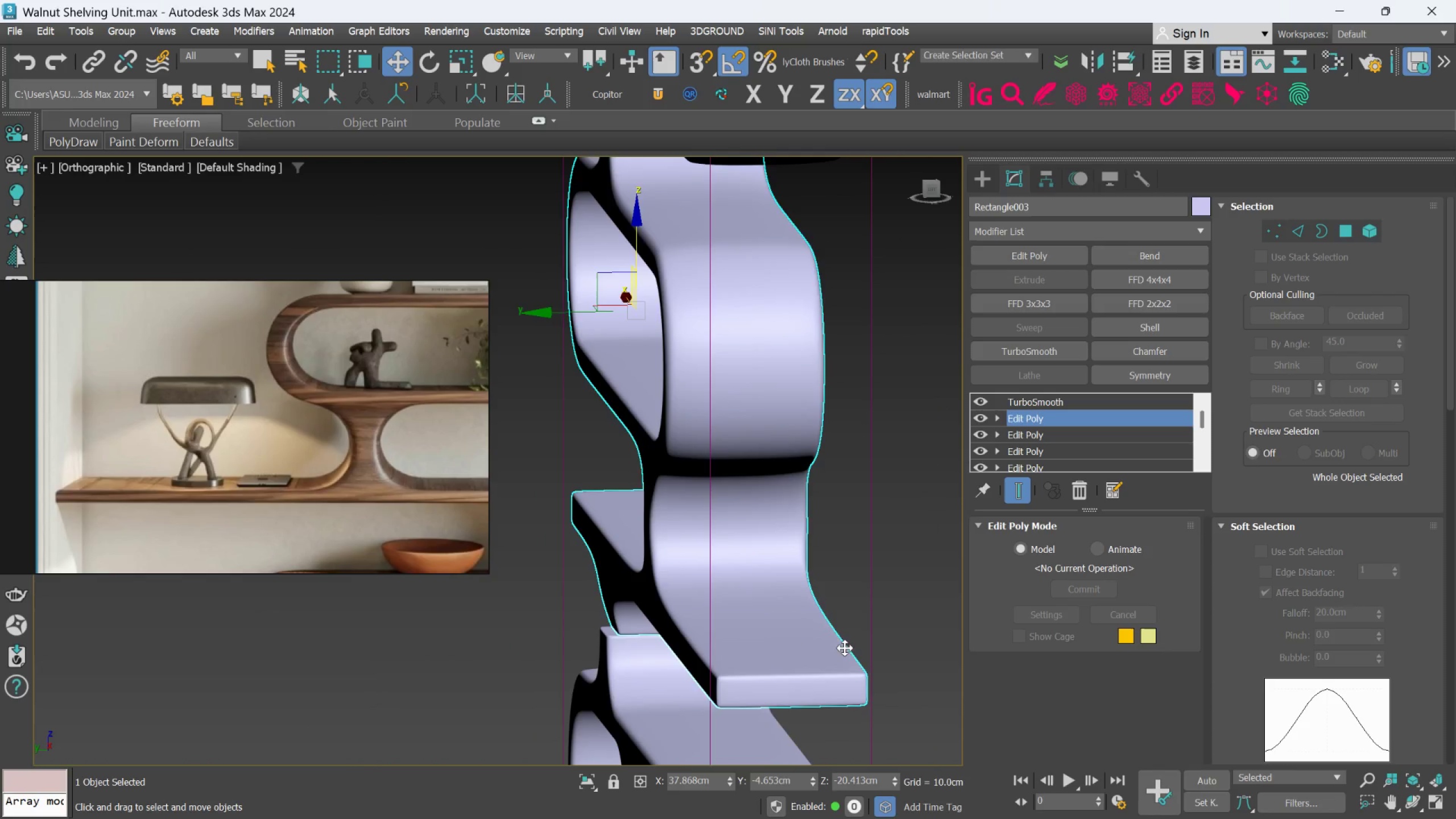 
scroll: coordinate [872, 493], scroll_direction: up, amount: 2.0
 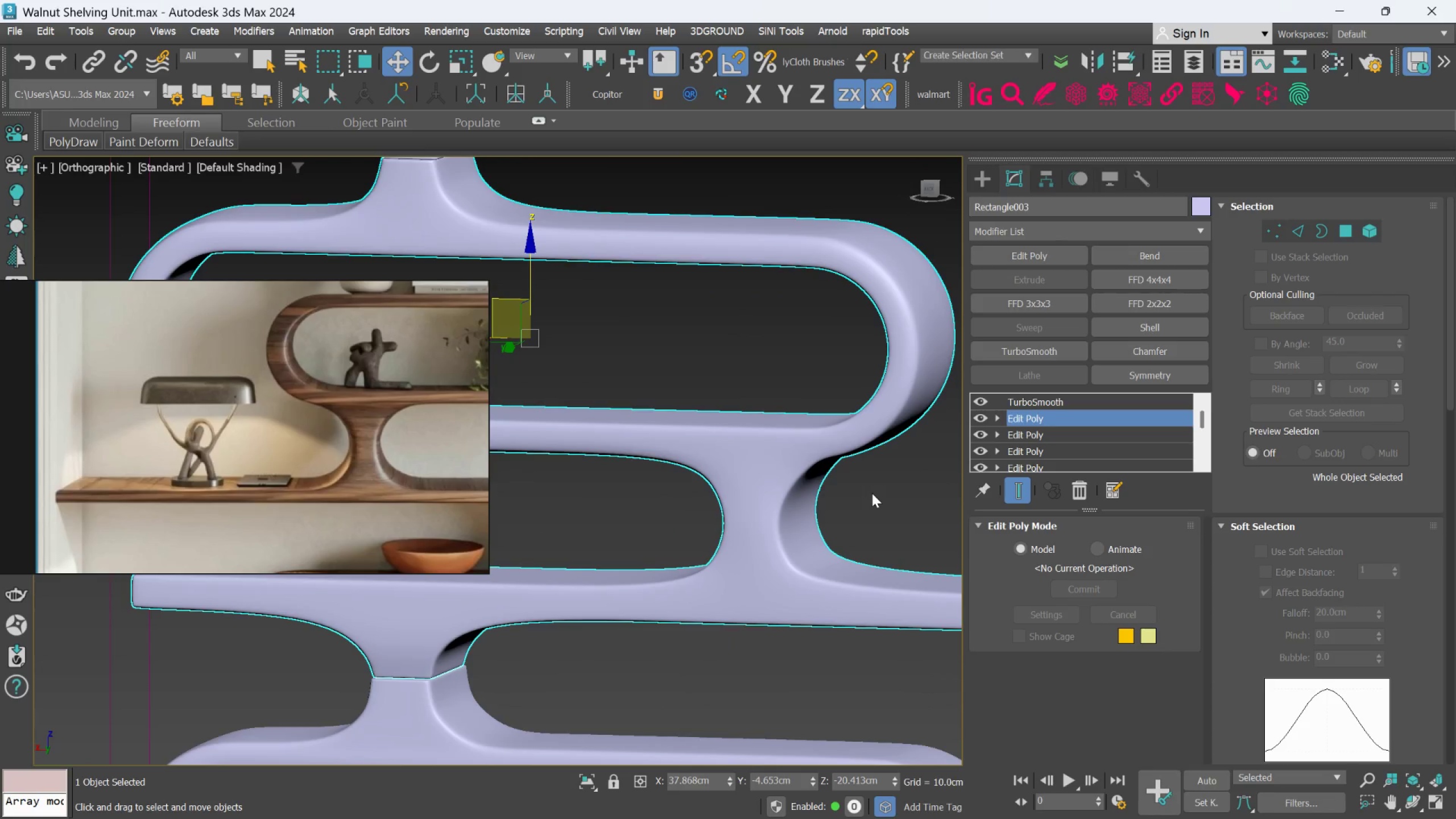 
hold_key(key=AltLeft, duration=0.44)
 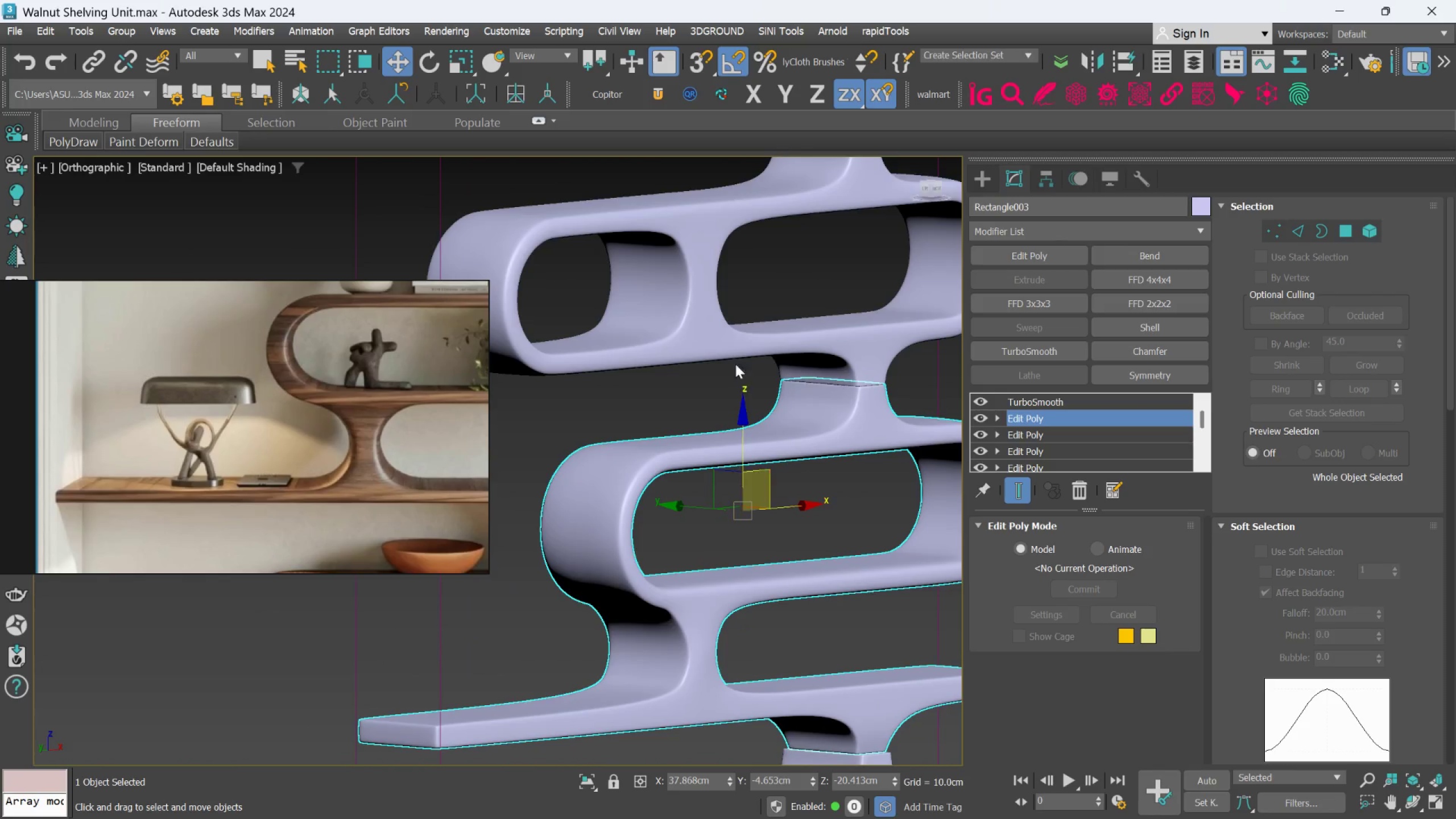 
scroll: coordinate [844, 646], scroll_direction: down, amount: 1.0
 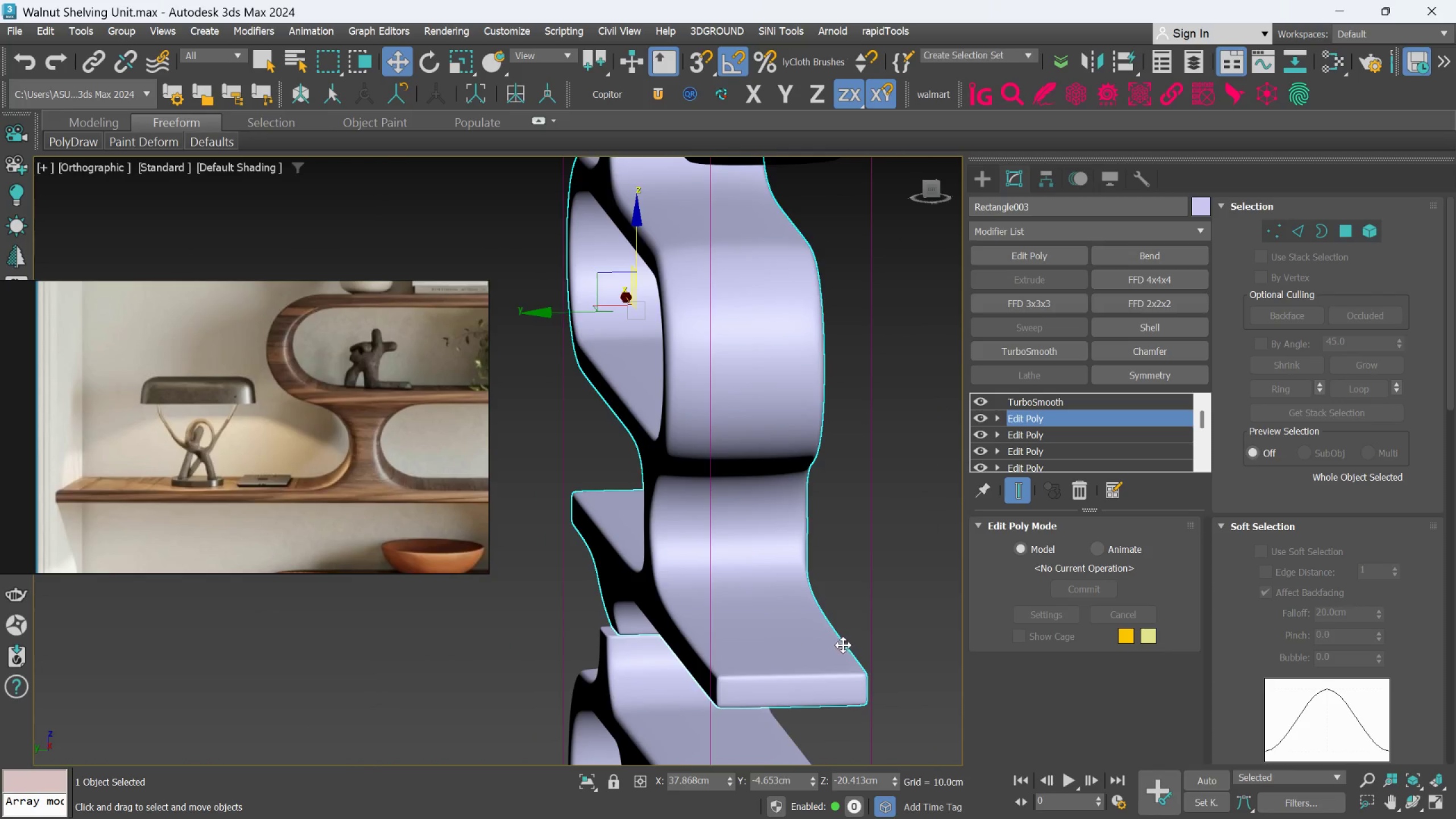 
scroll: coordinate [729, 336], scroll_direction: up, amount: 2.0
 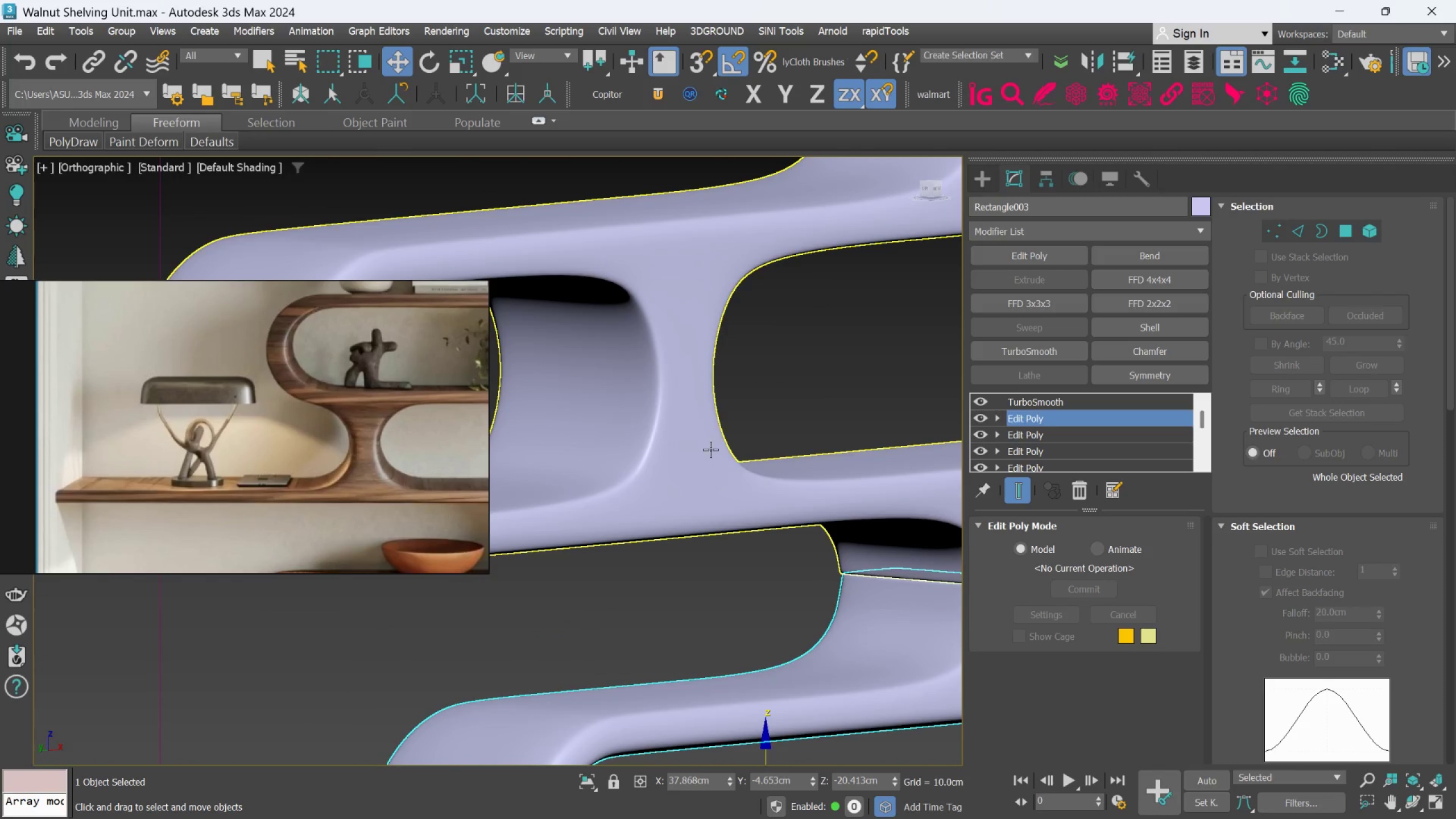 
left_click([709, 446])
 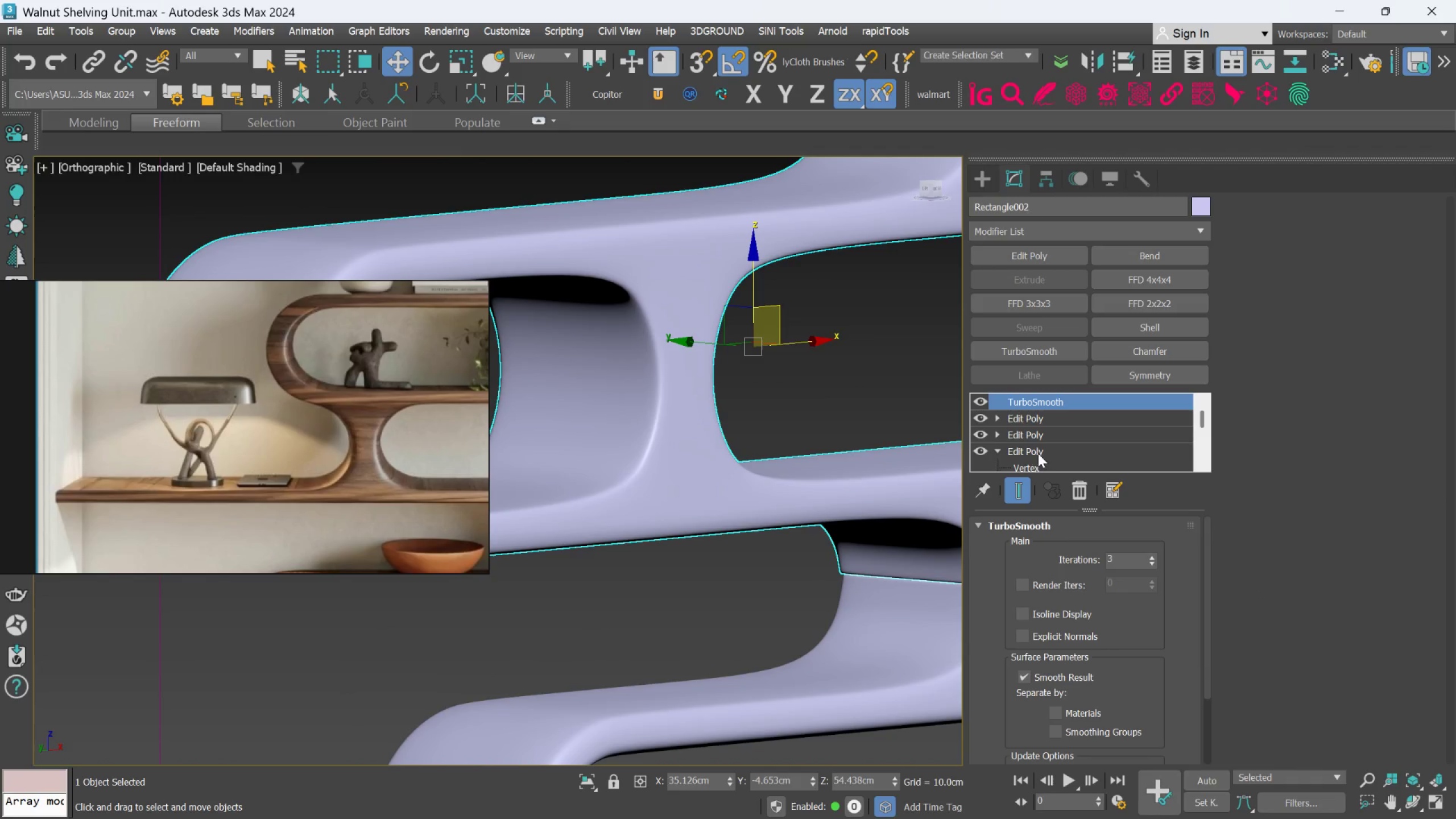 
left_click([1046, 420])
 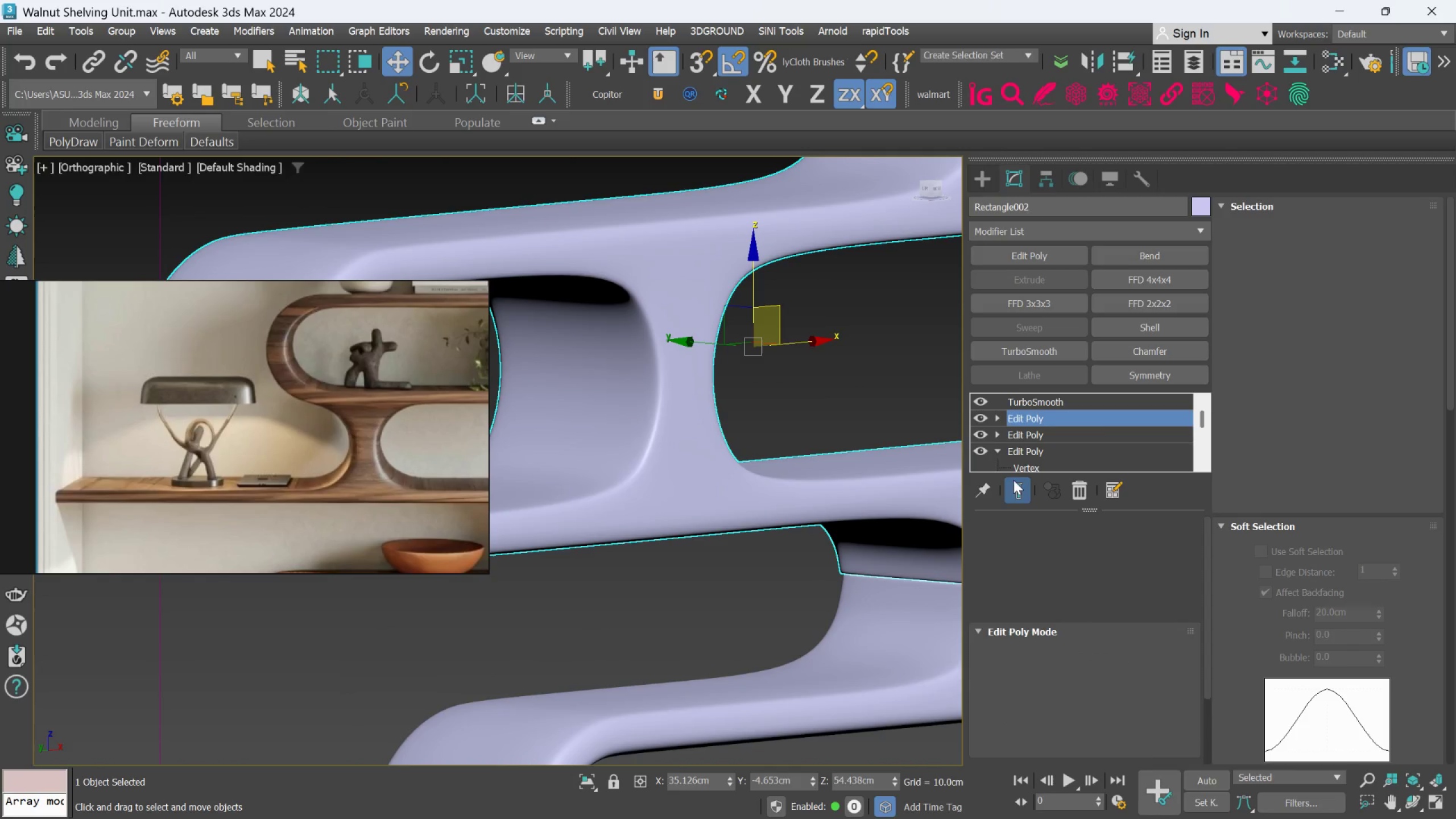 
left_click([1019, 483])
 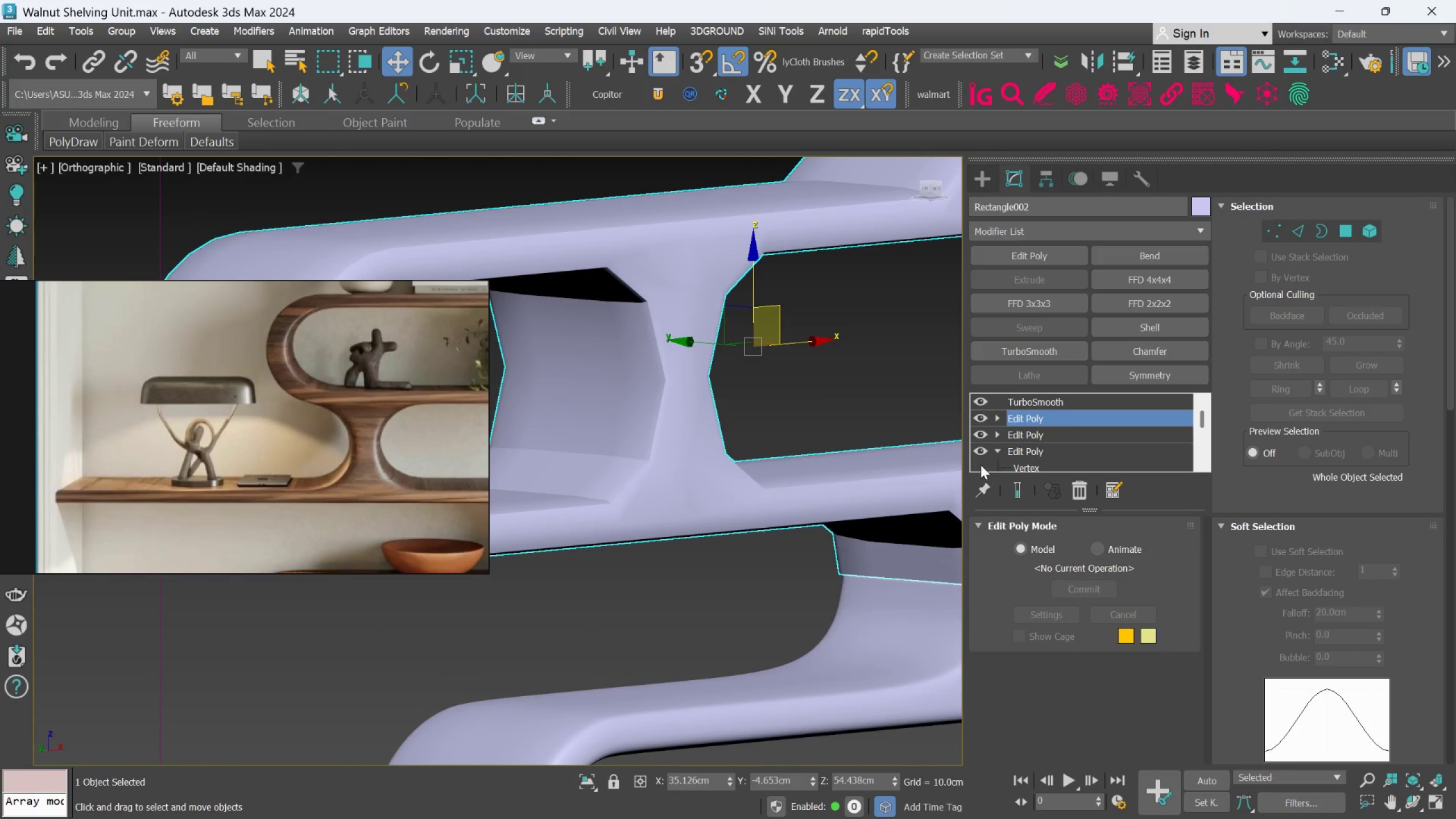 
key(F4)
 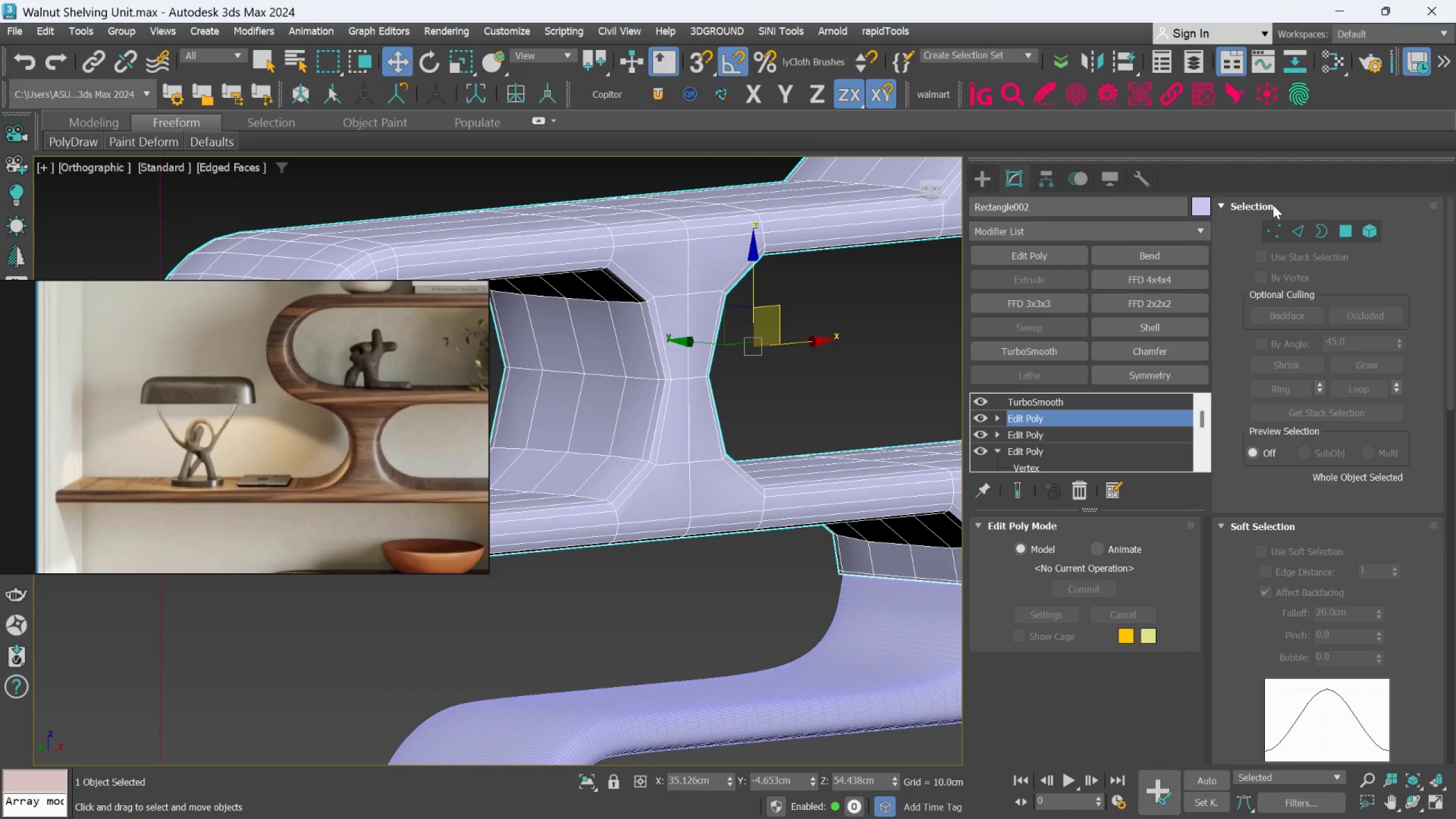 
left_click([1265, 225])
 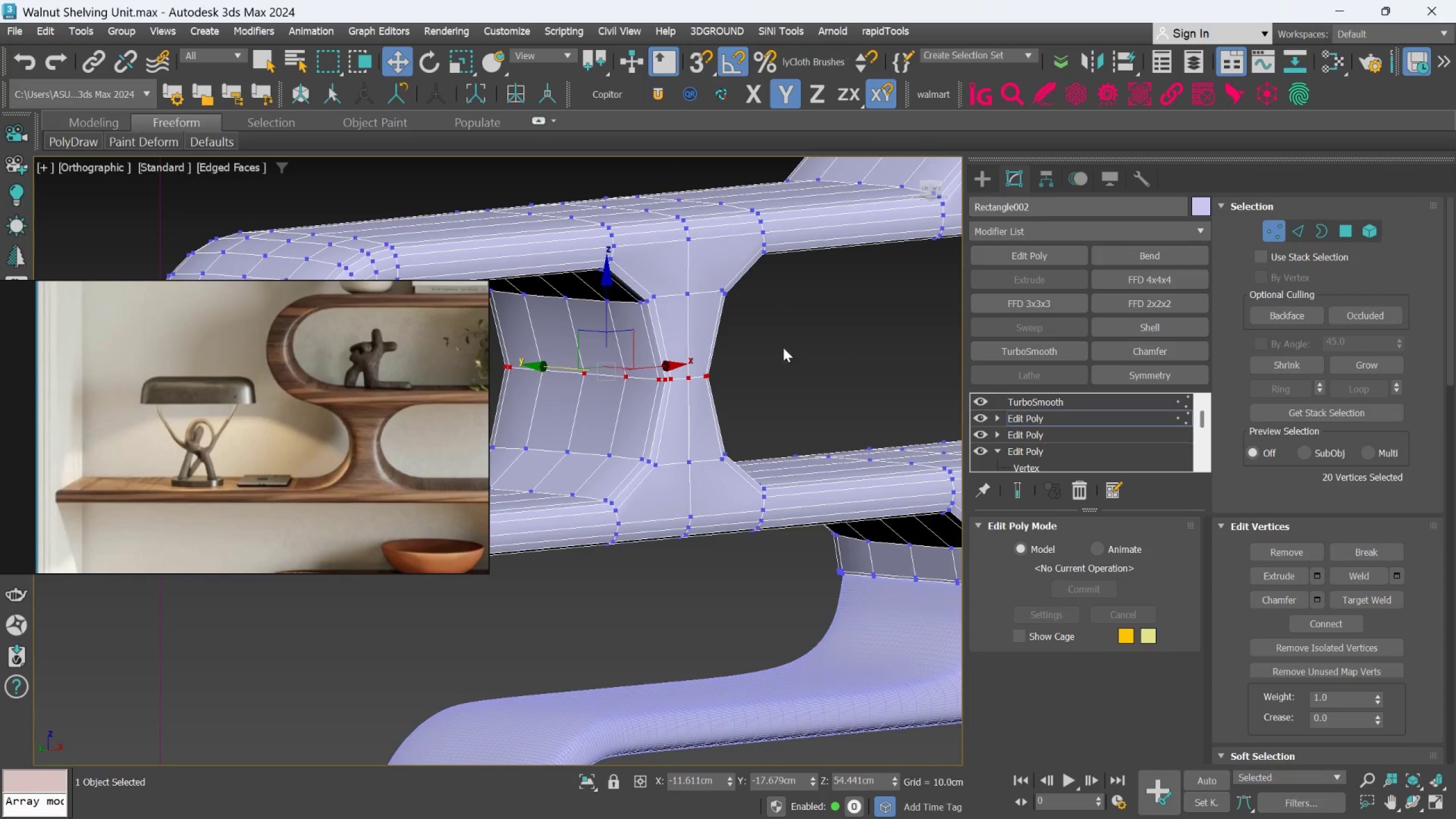 
hold_key(key=AltLeft, duration=0.58)
 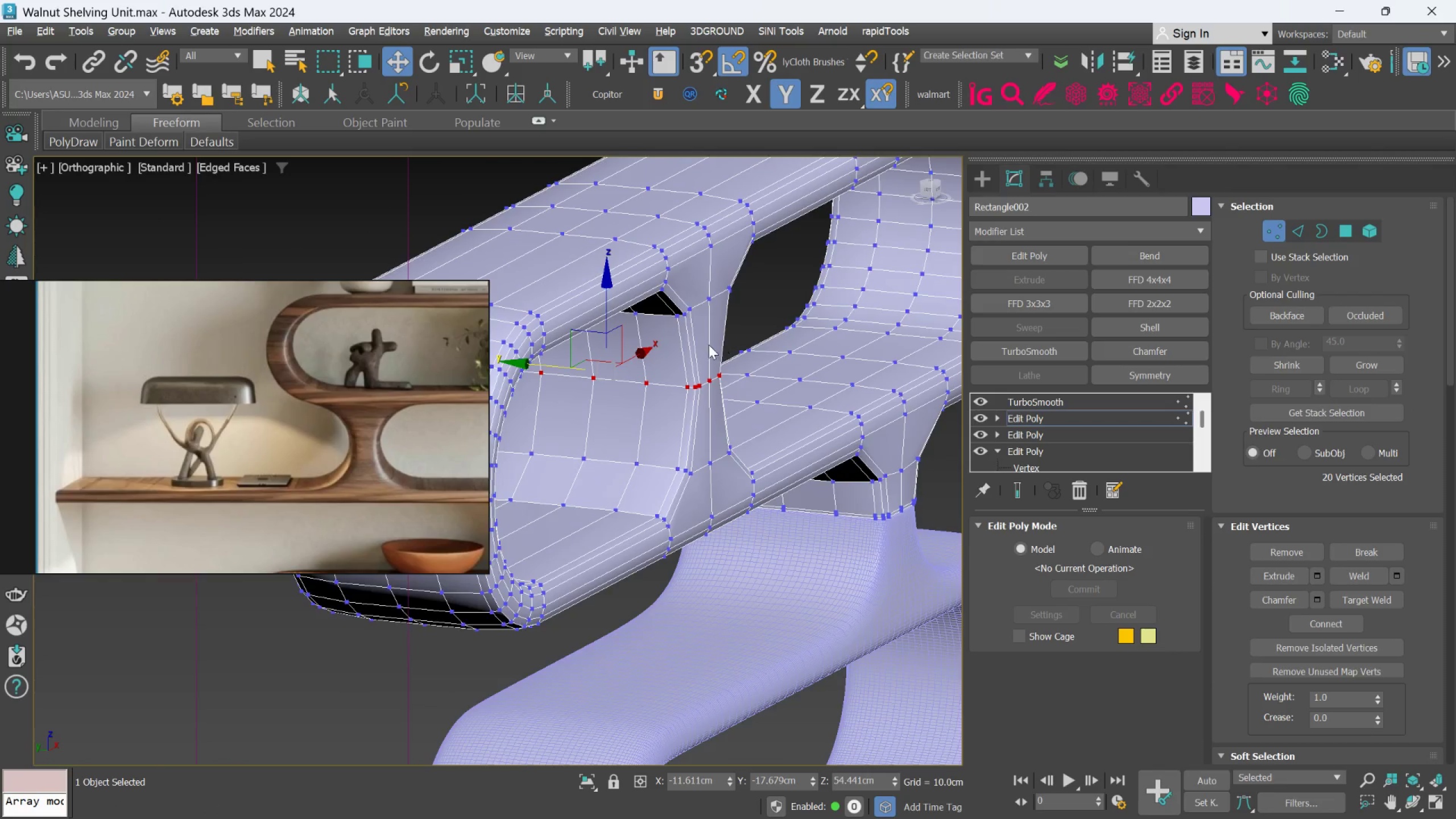 
scroll: coordinate [709, 345], scroll_direction: up, amount: 2.0
 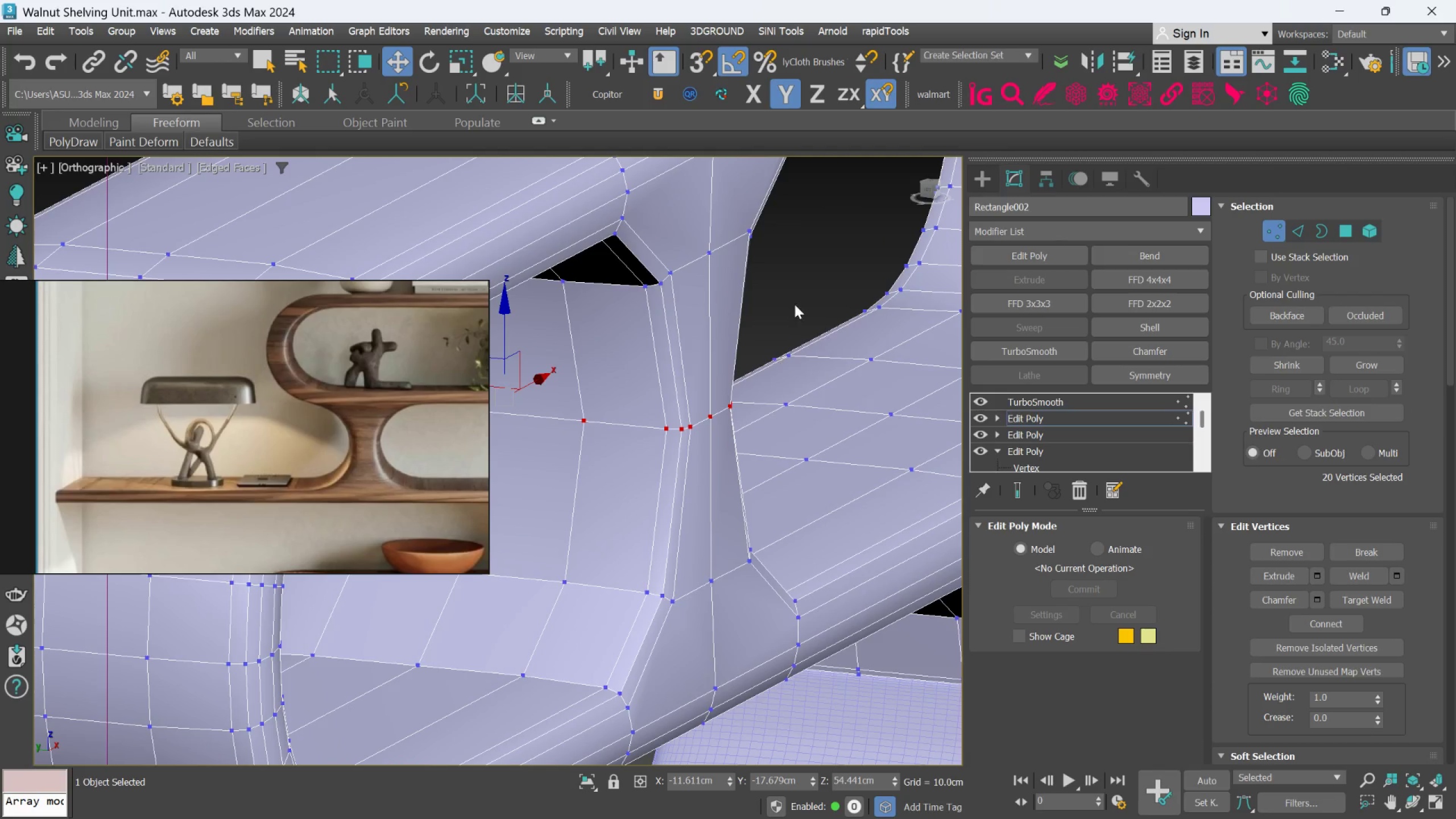 
left_click([792, 276])
 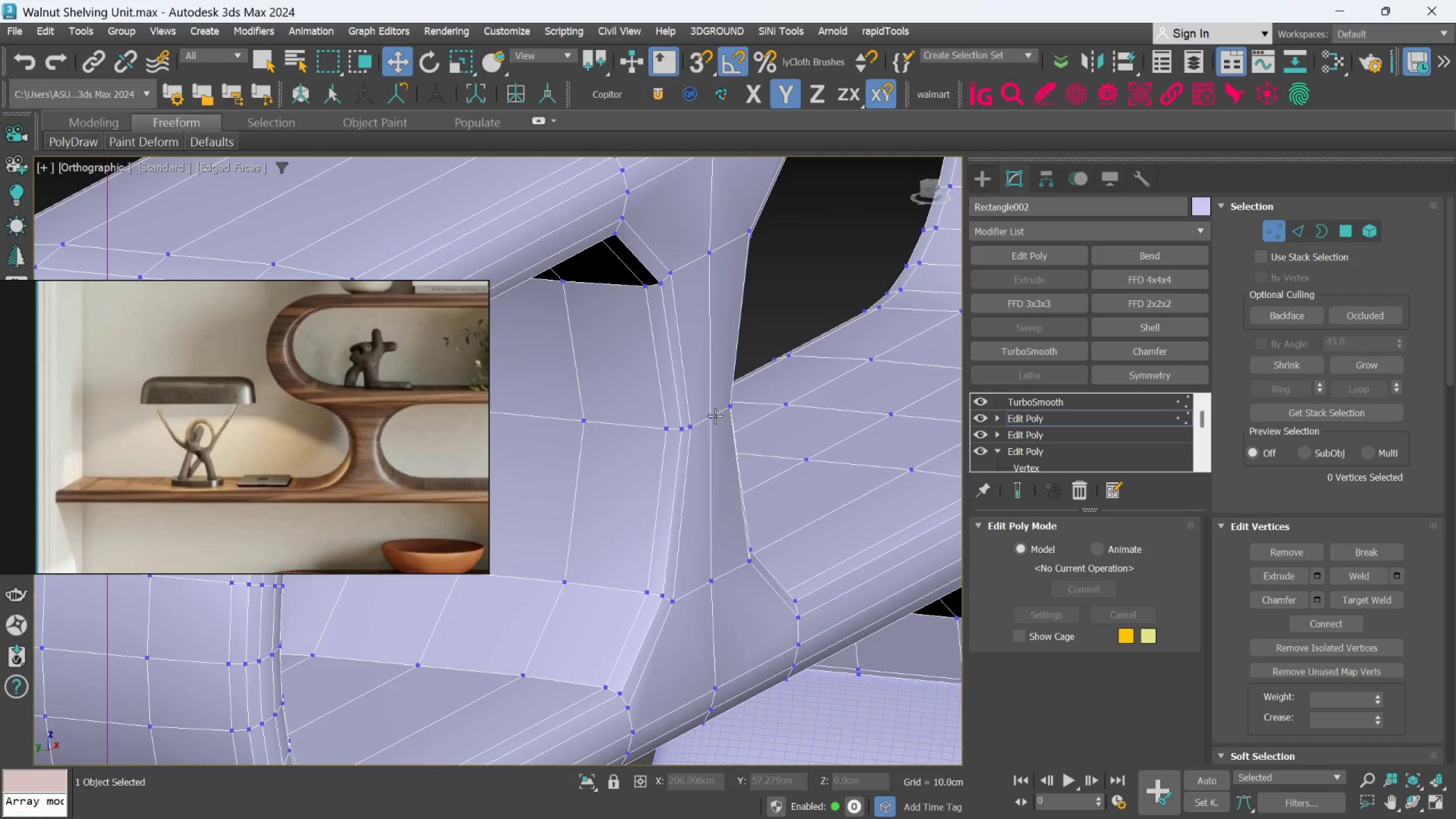 
left_click([710, 415])
 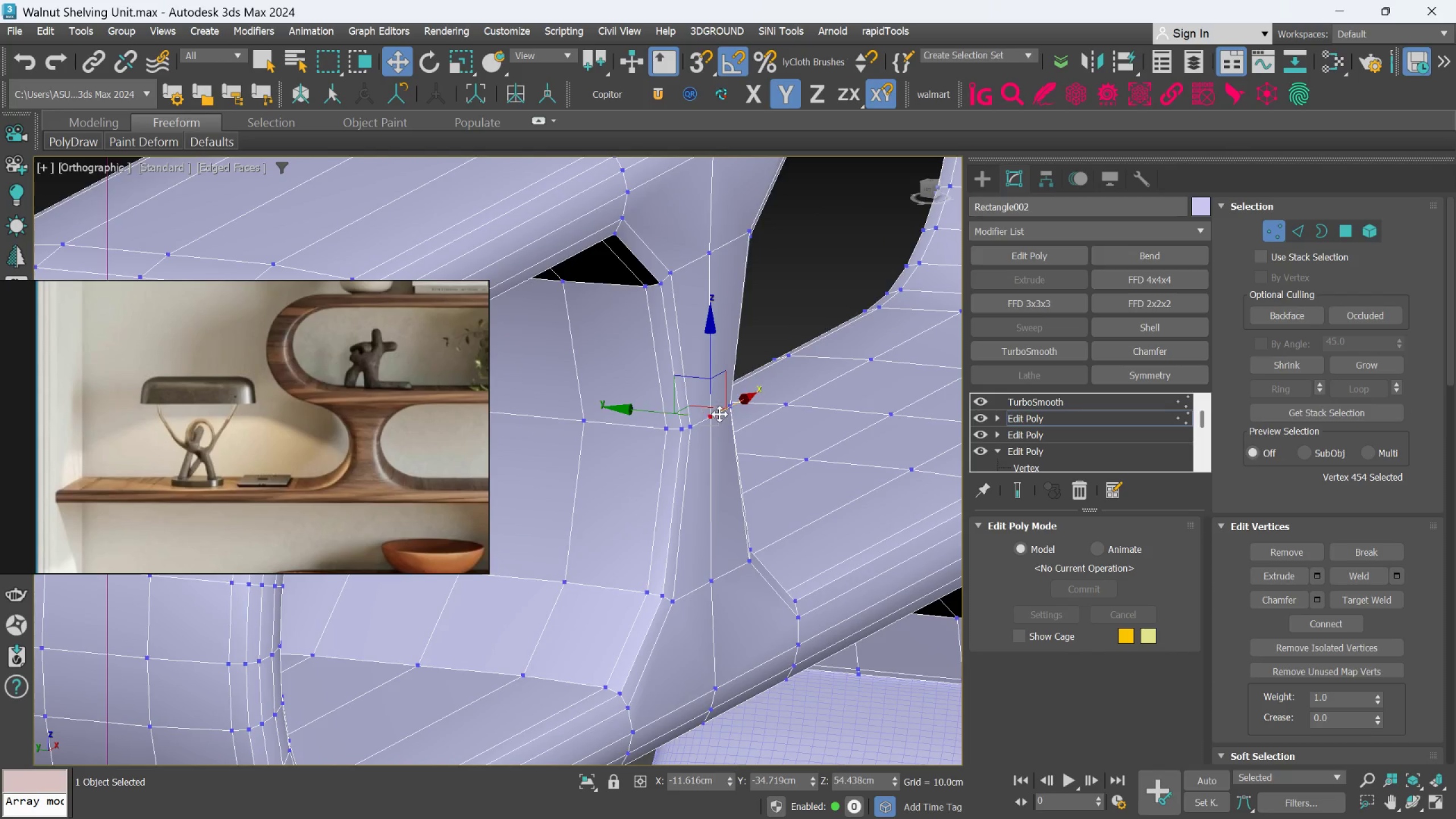 
hold_key(key=AltLeft, duration=0.85)
 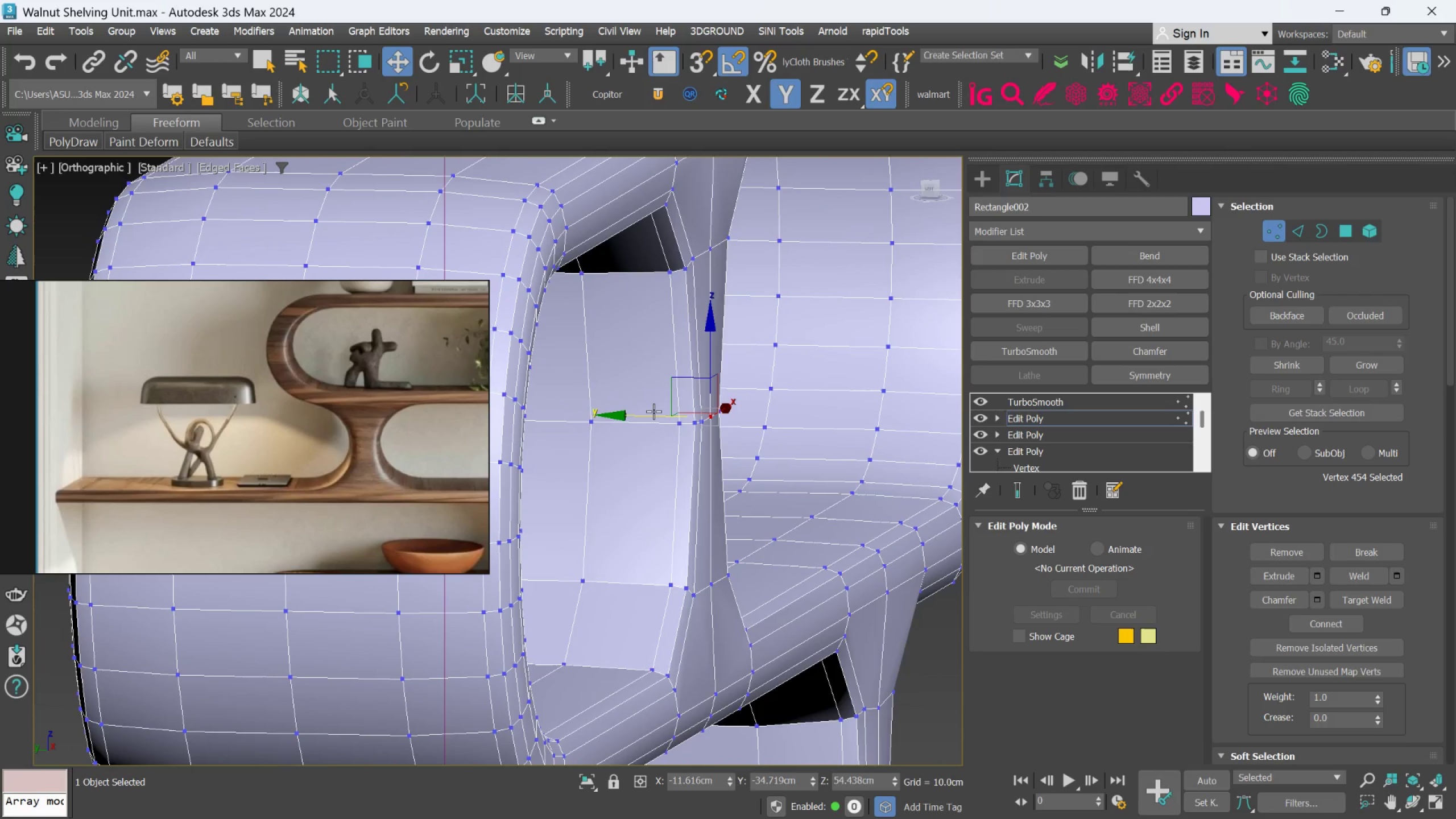 
hold_key(key=AltLeft, duration=0.55)
 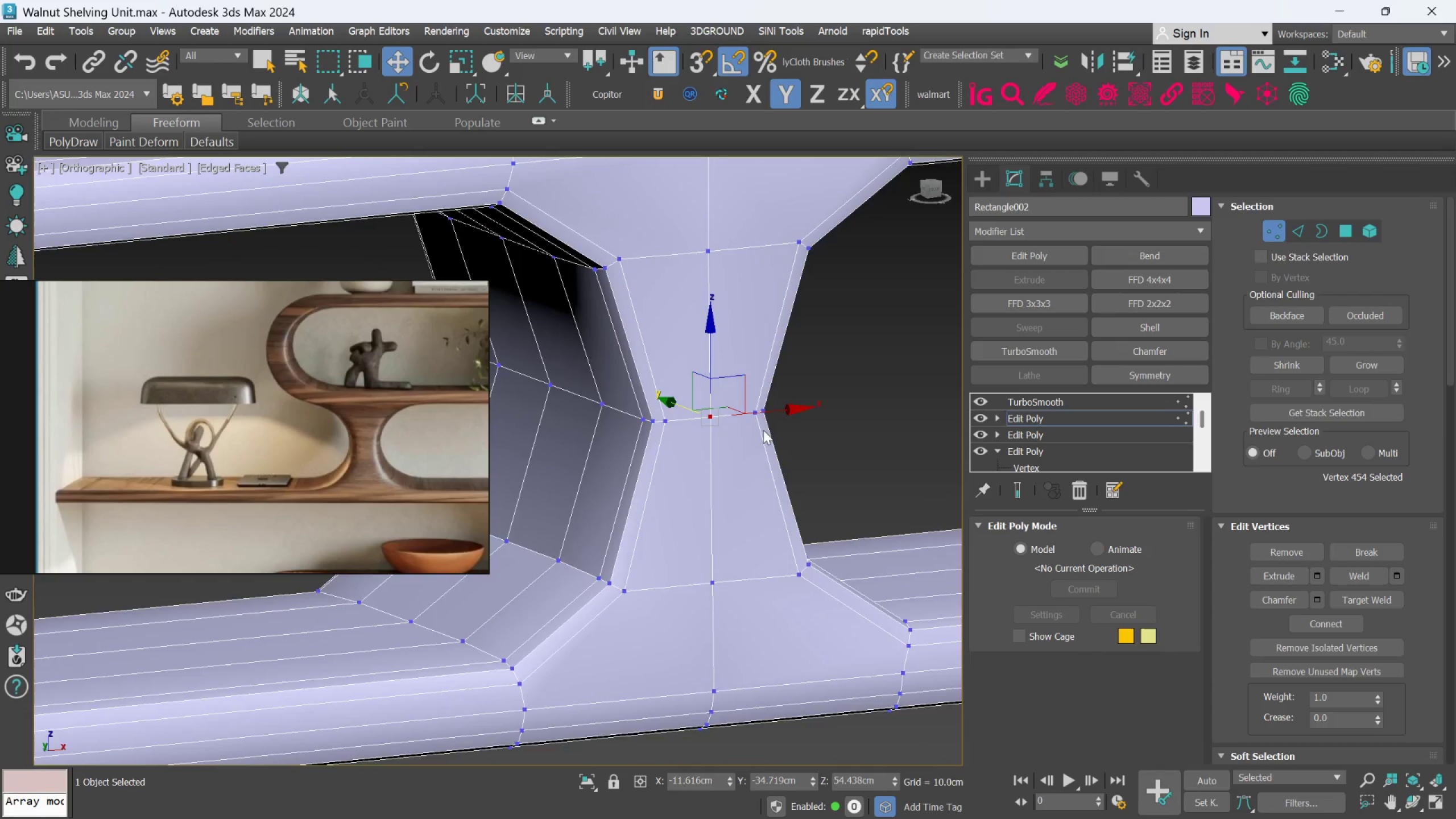 
hold_key(key=ControlLeft, duration=1.54)
 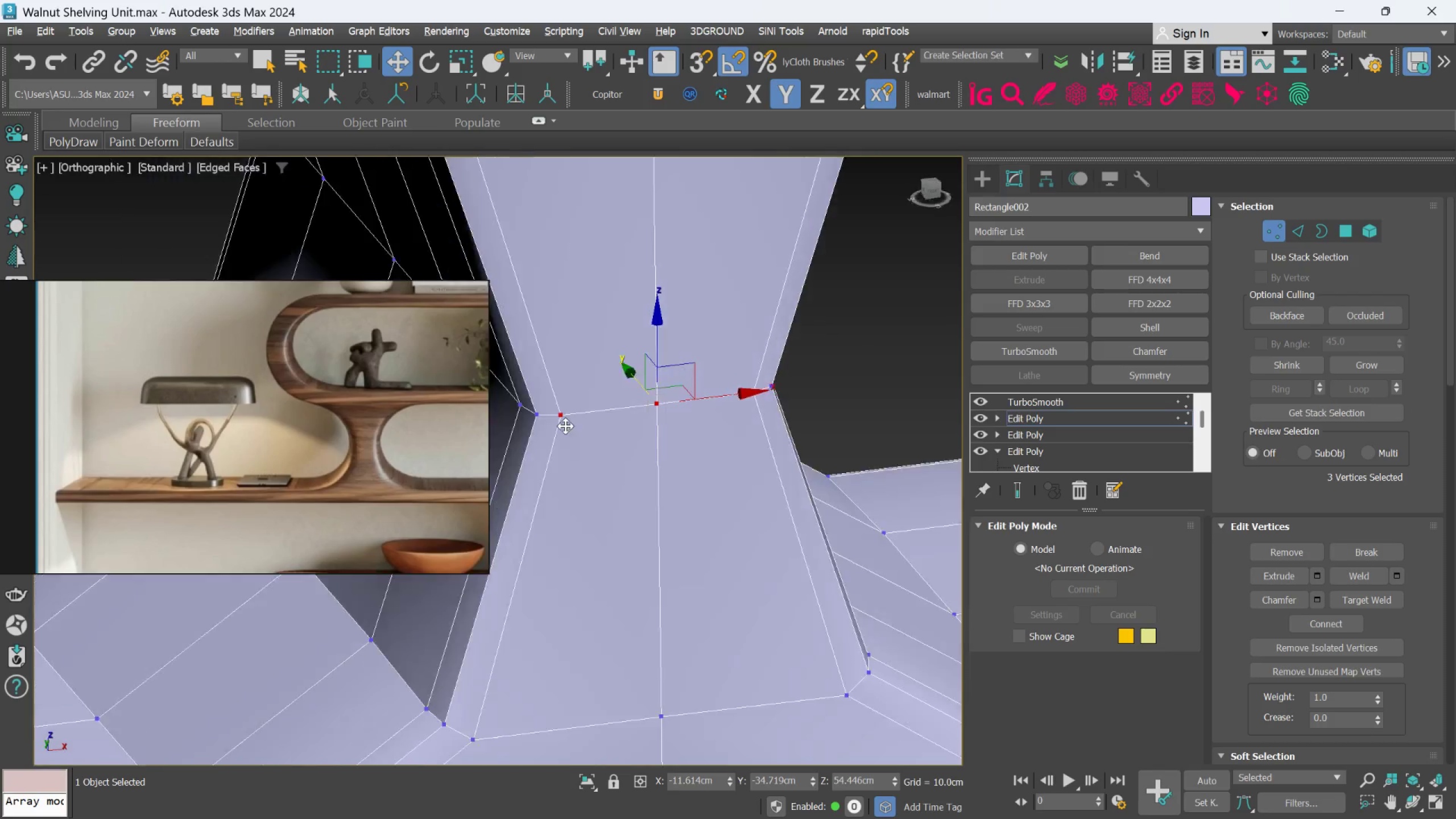 
scroll: coordinate [763, 430], scroll_direction: up, amount: 2.0
 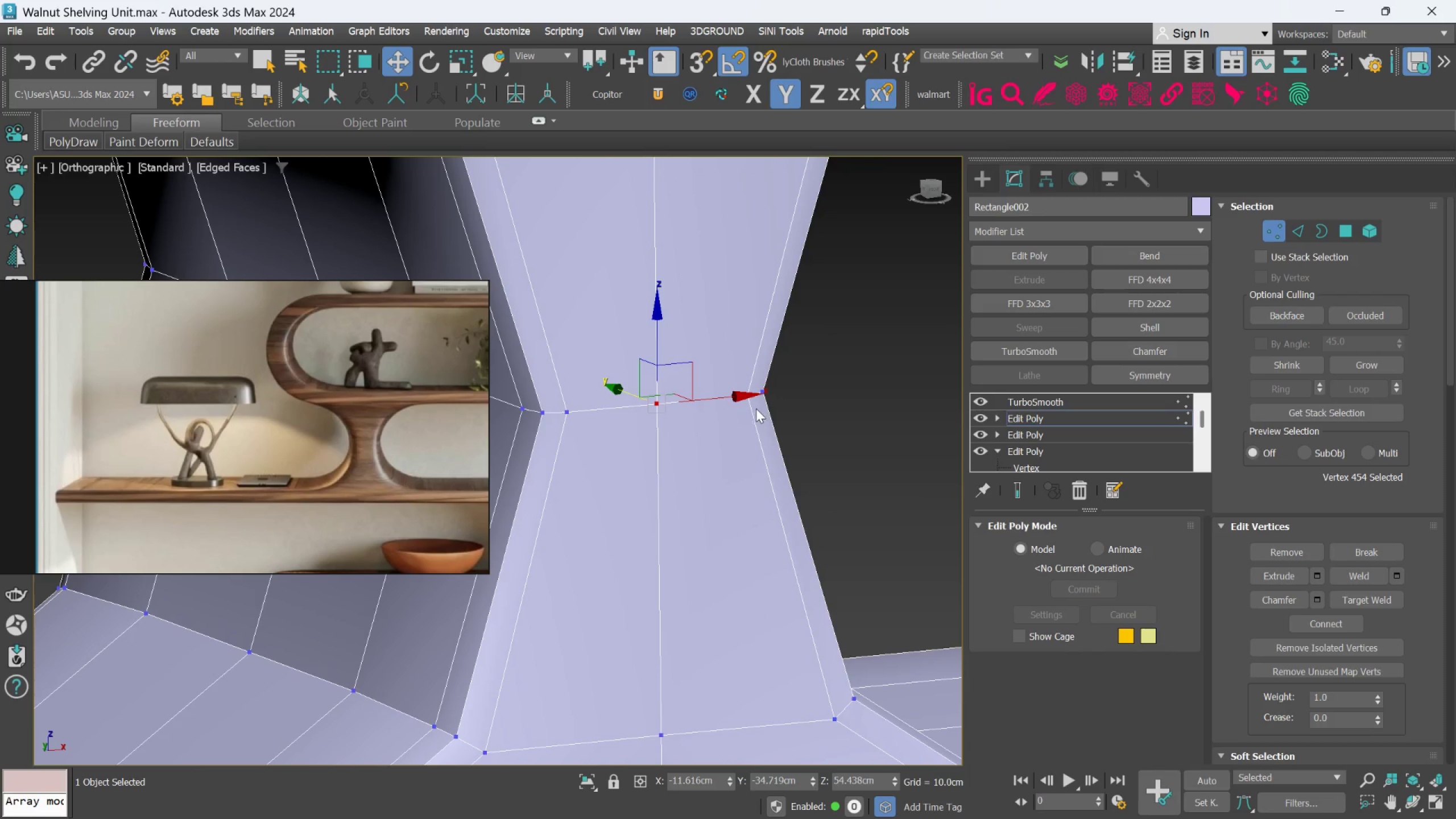 
left_click([743, 393])
 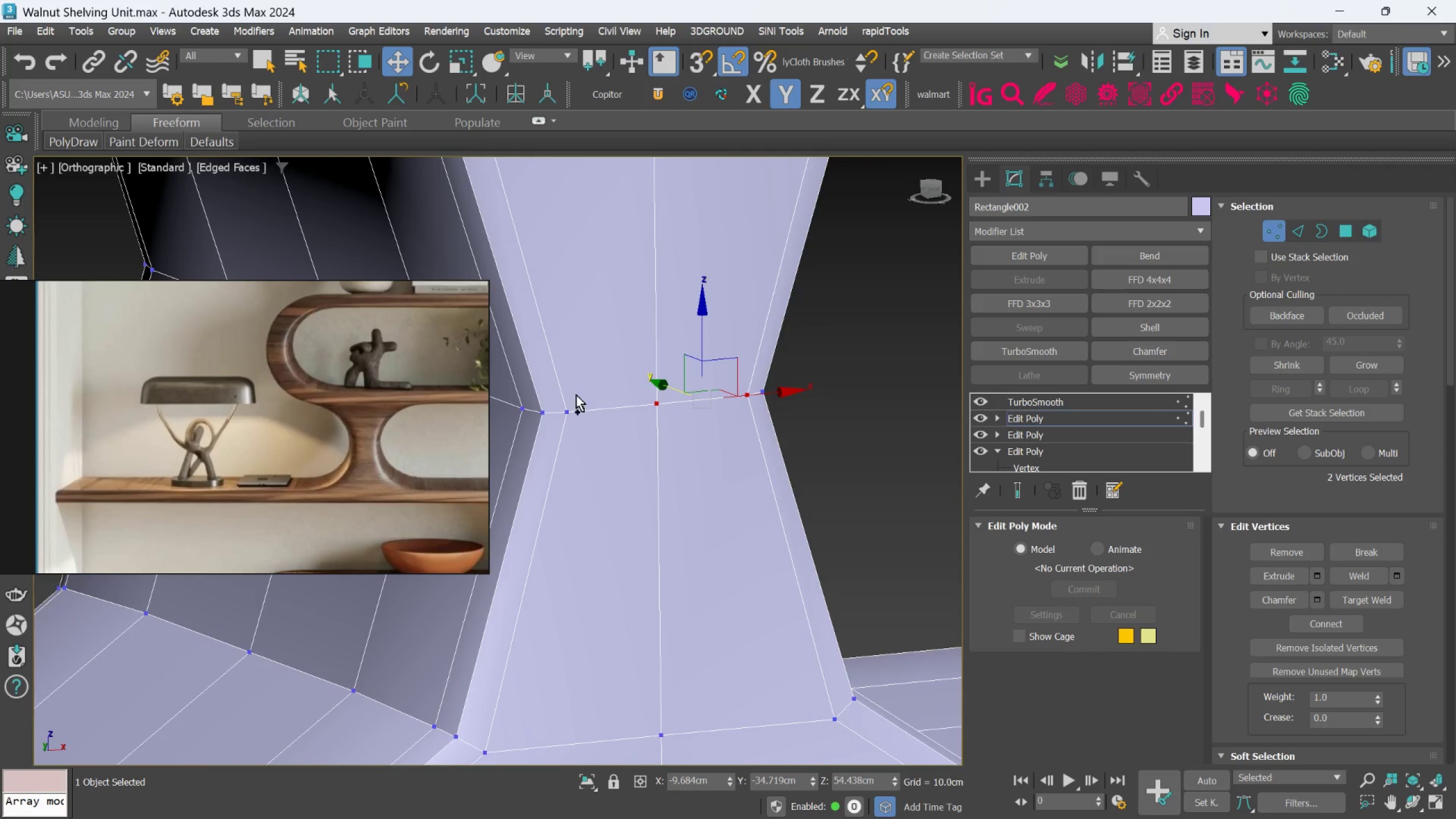 
left_click([570, 407])
 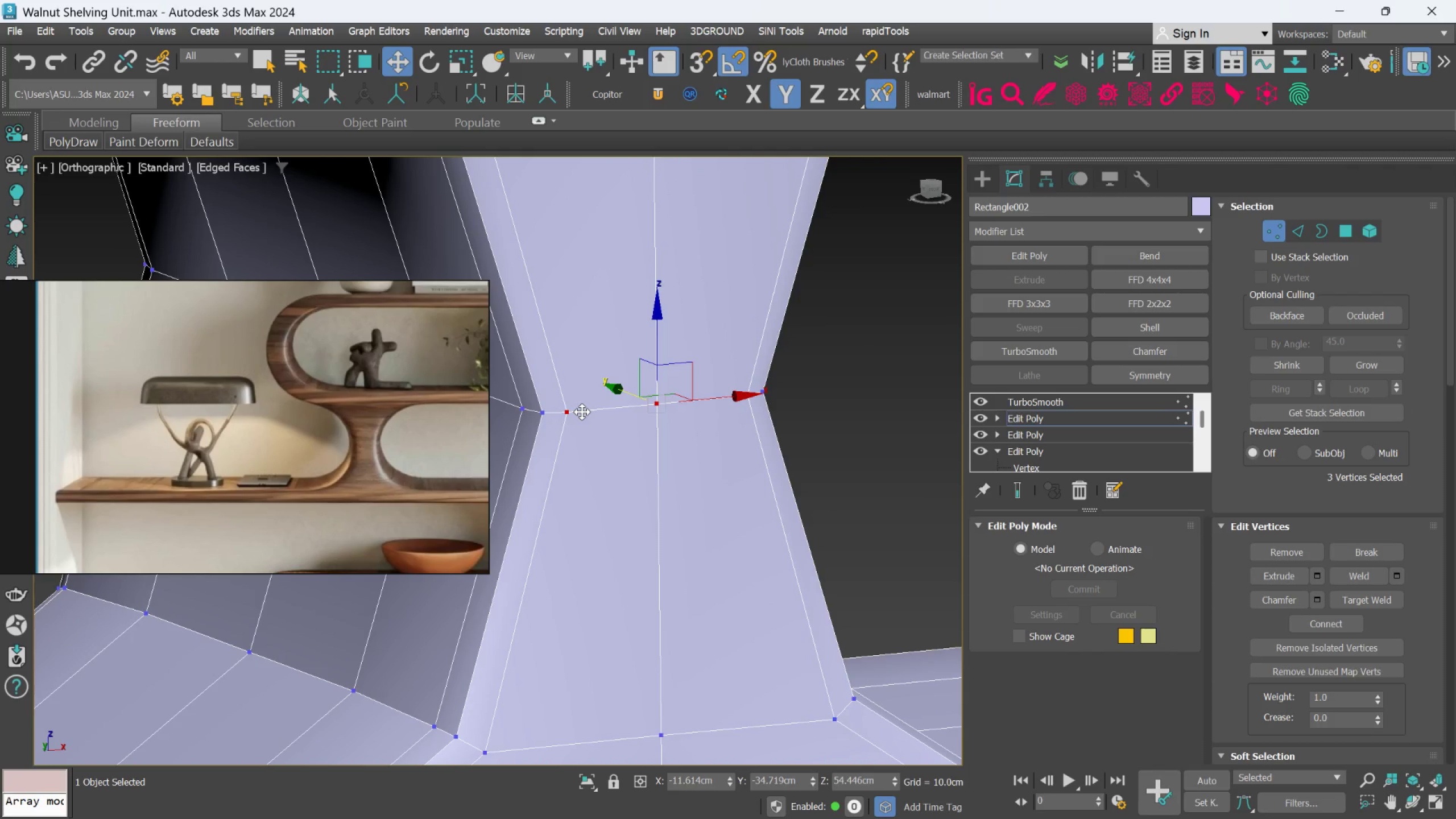 
hold_key(key=AltLeft, duration=1.2)
 